 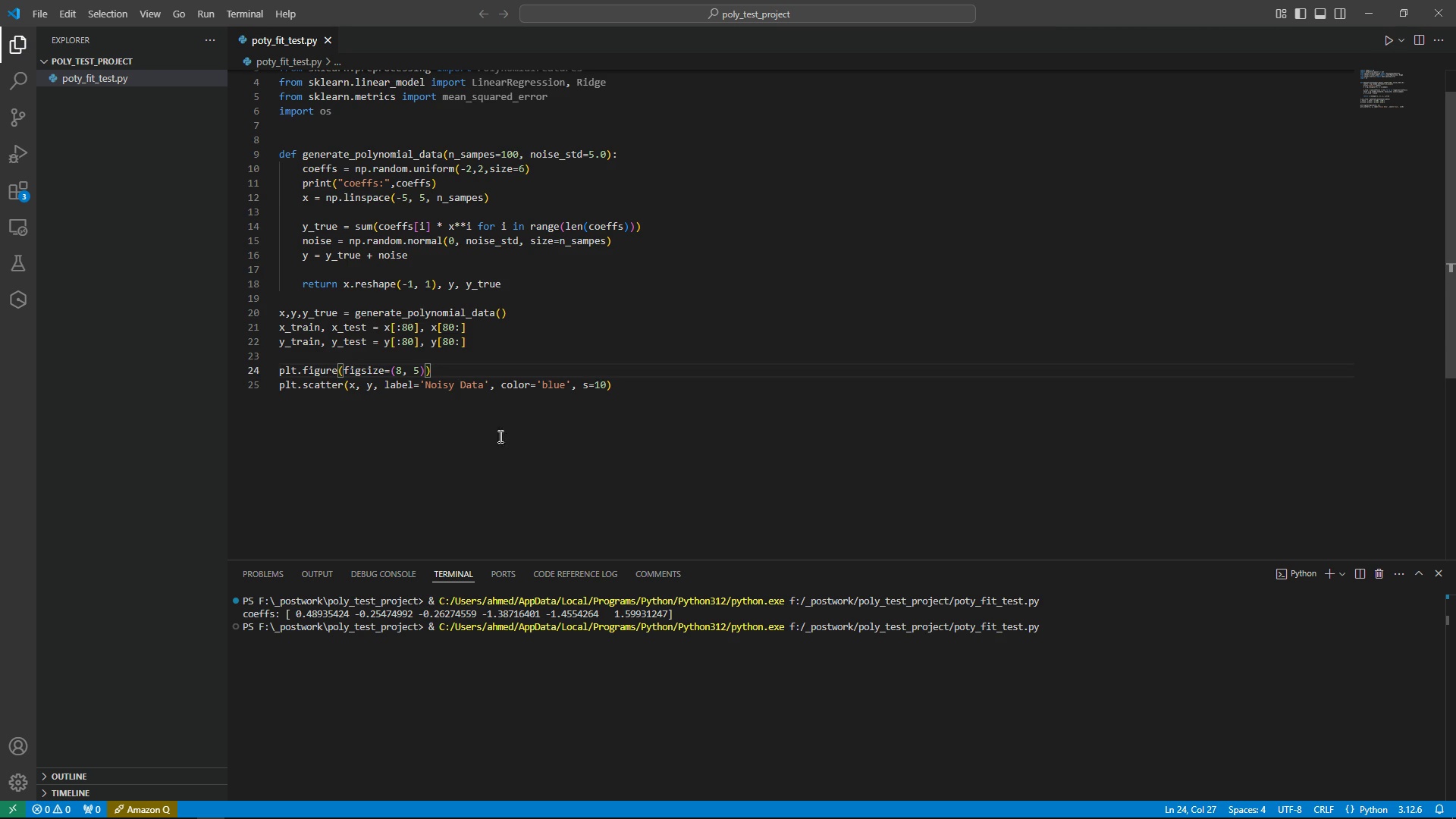 
left_click([626, 388])
 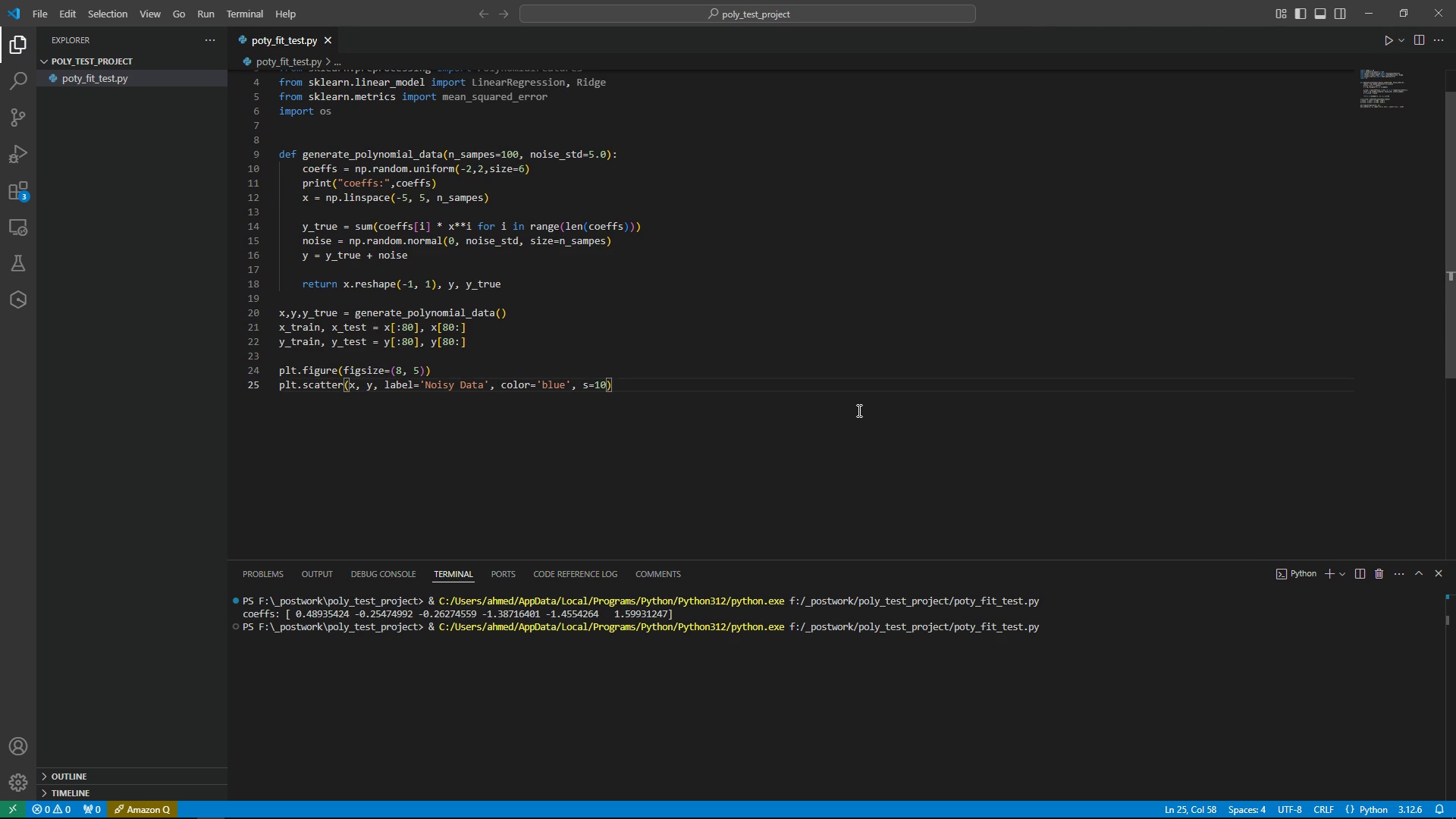 
key(Enter)
 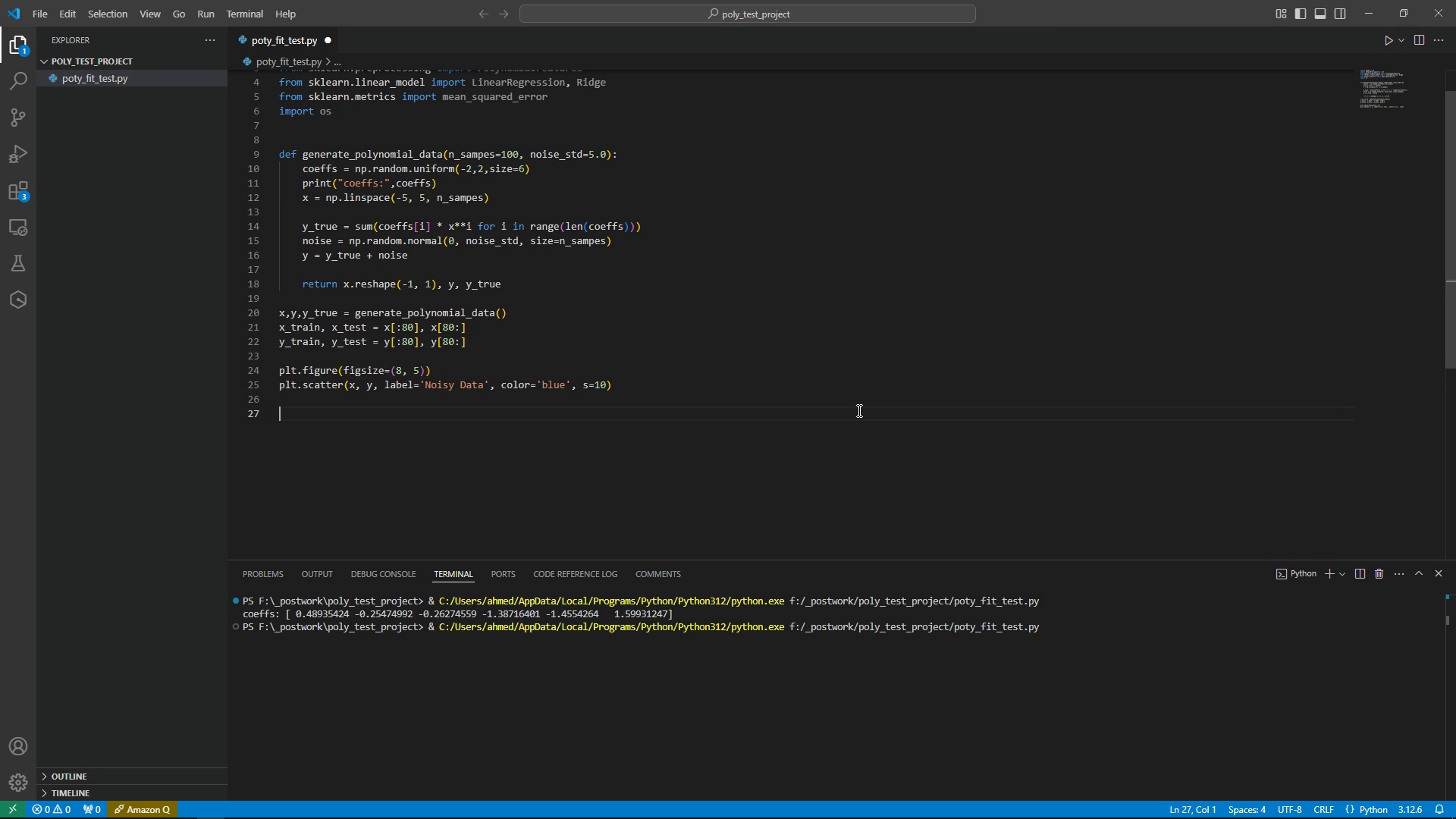 
key(Enter)
 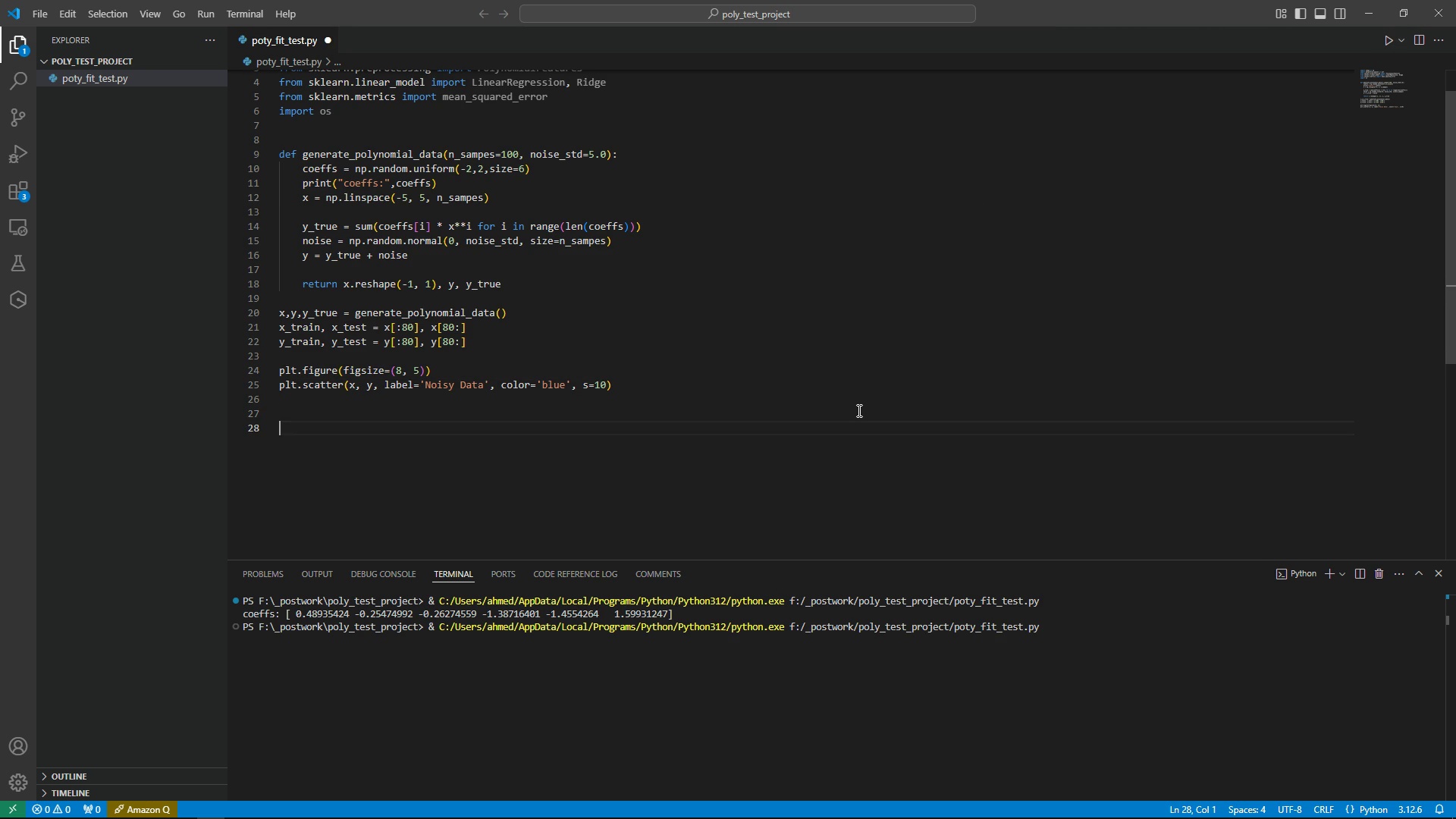 
key(Enter)
 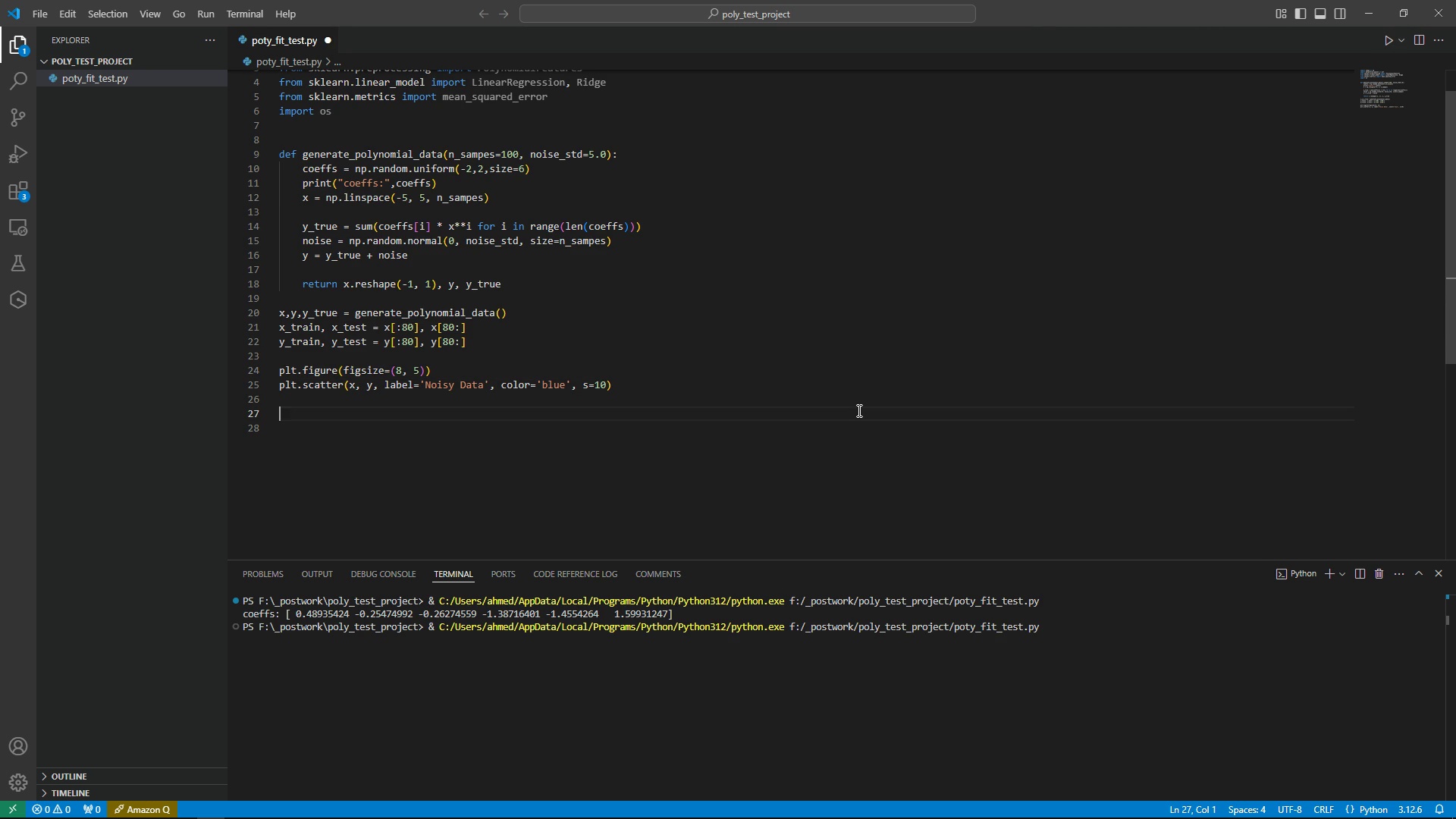 
key(ArrowUp)
 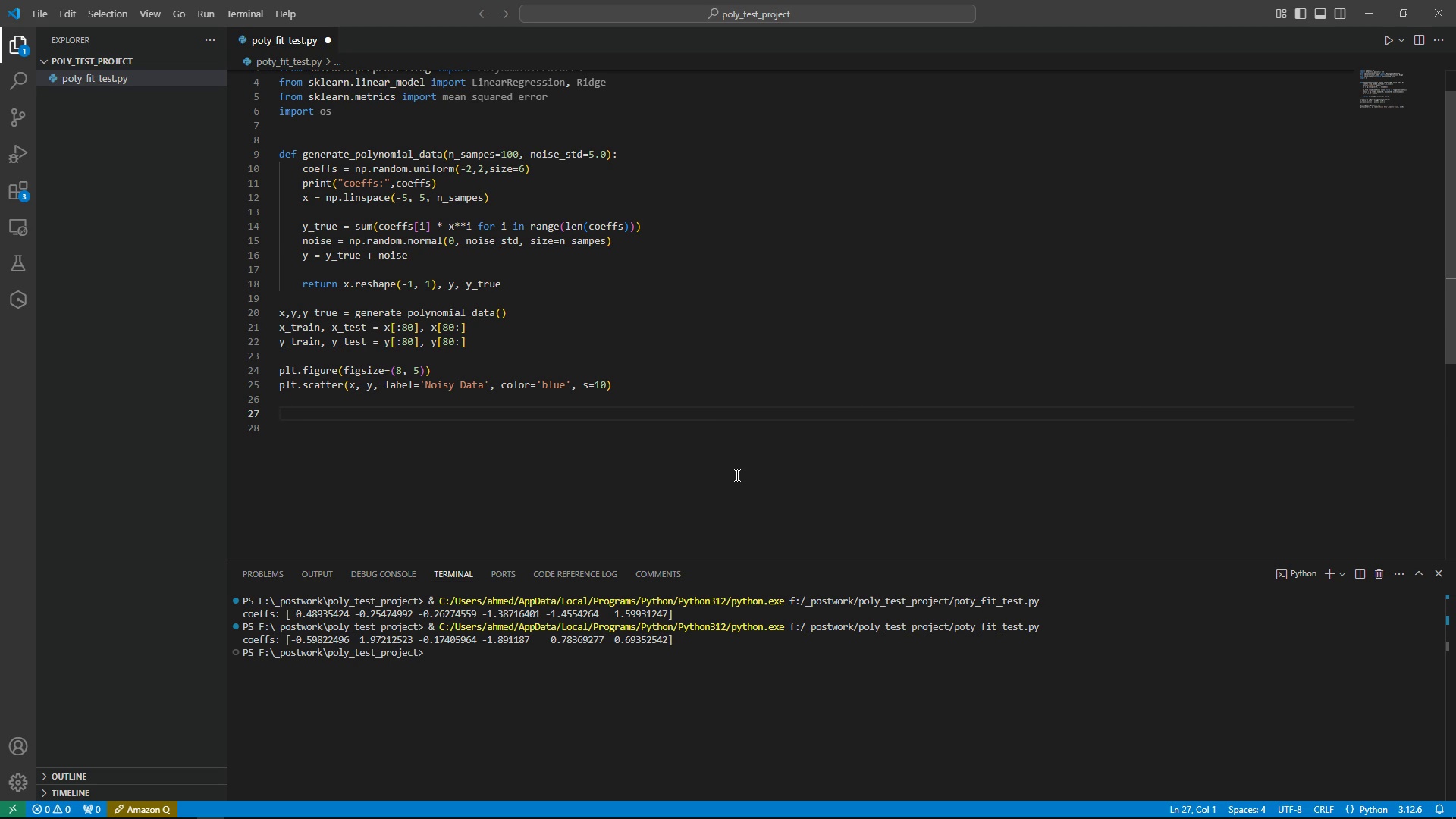 
wait(22.67)
 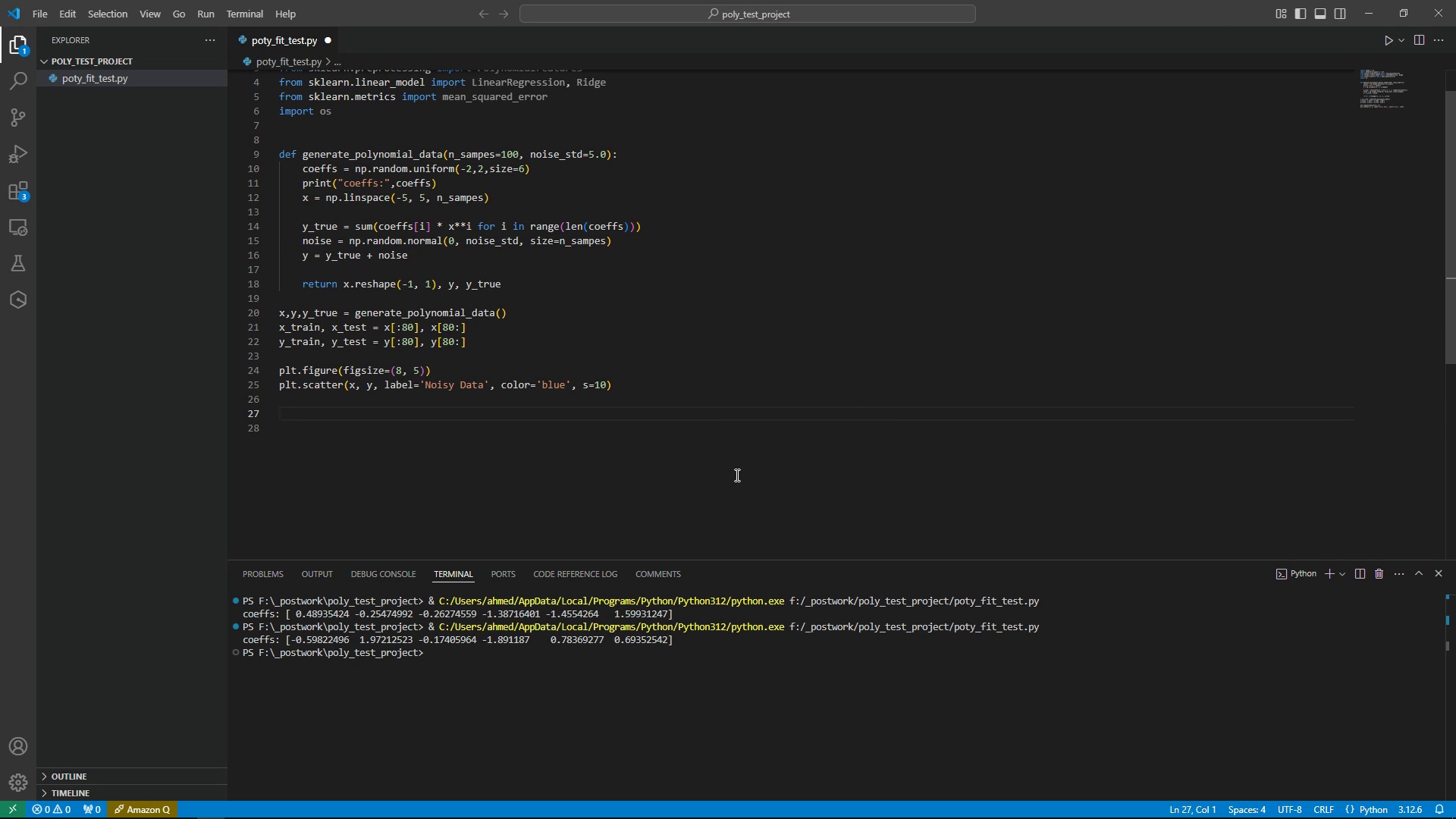 
type(def fit_model()
 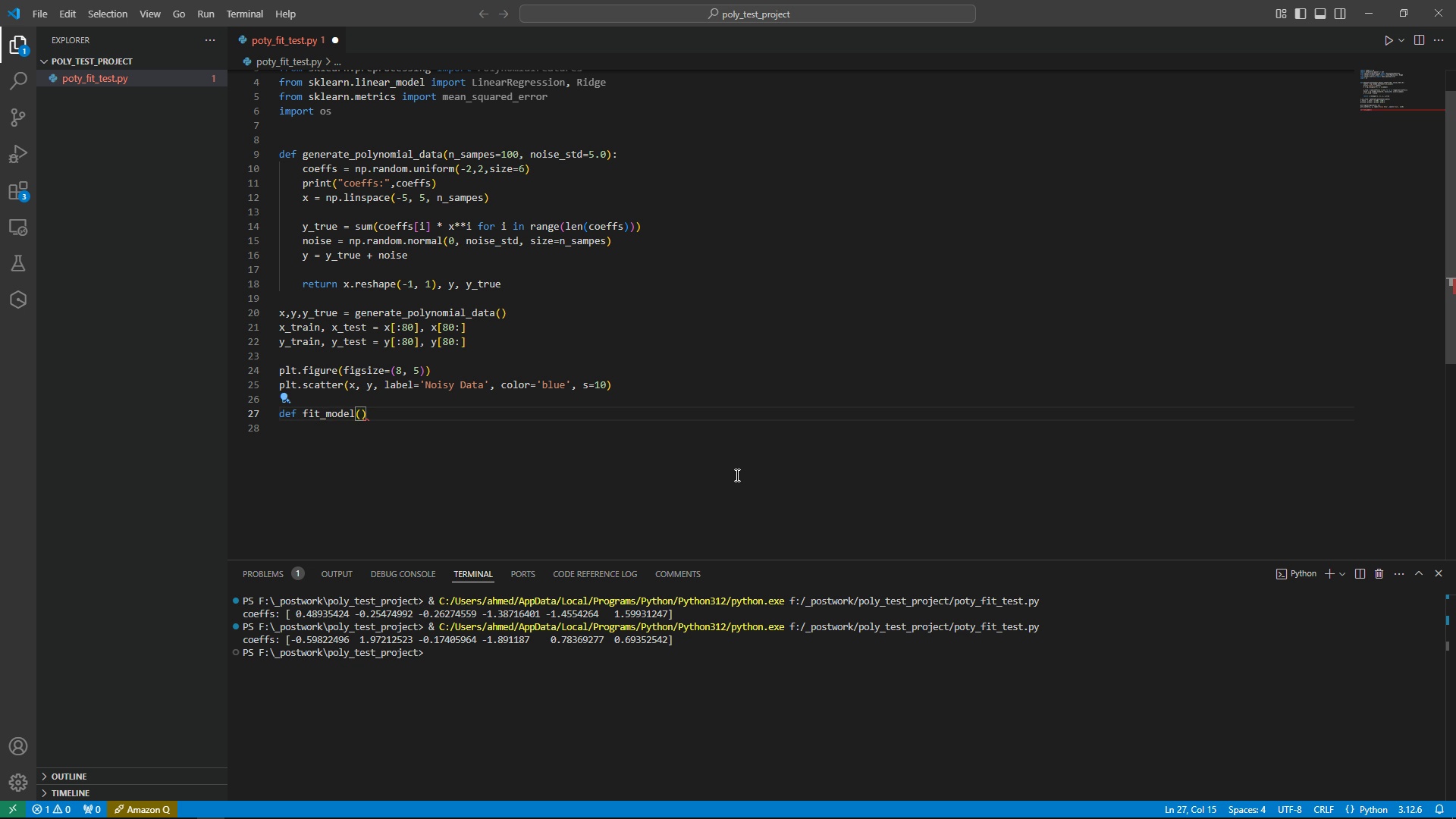 
type(degree)
 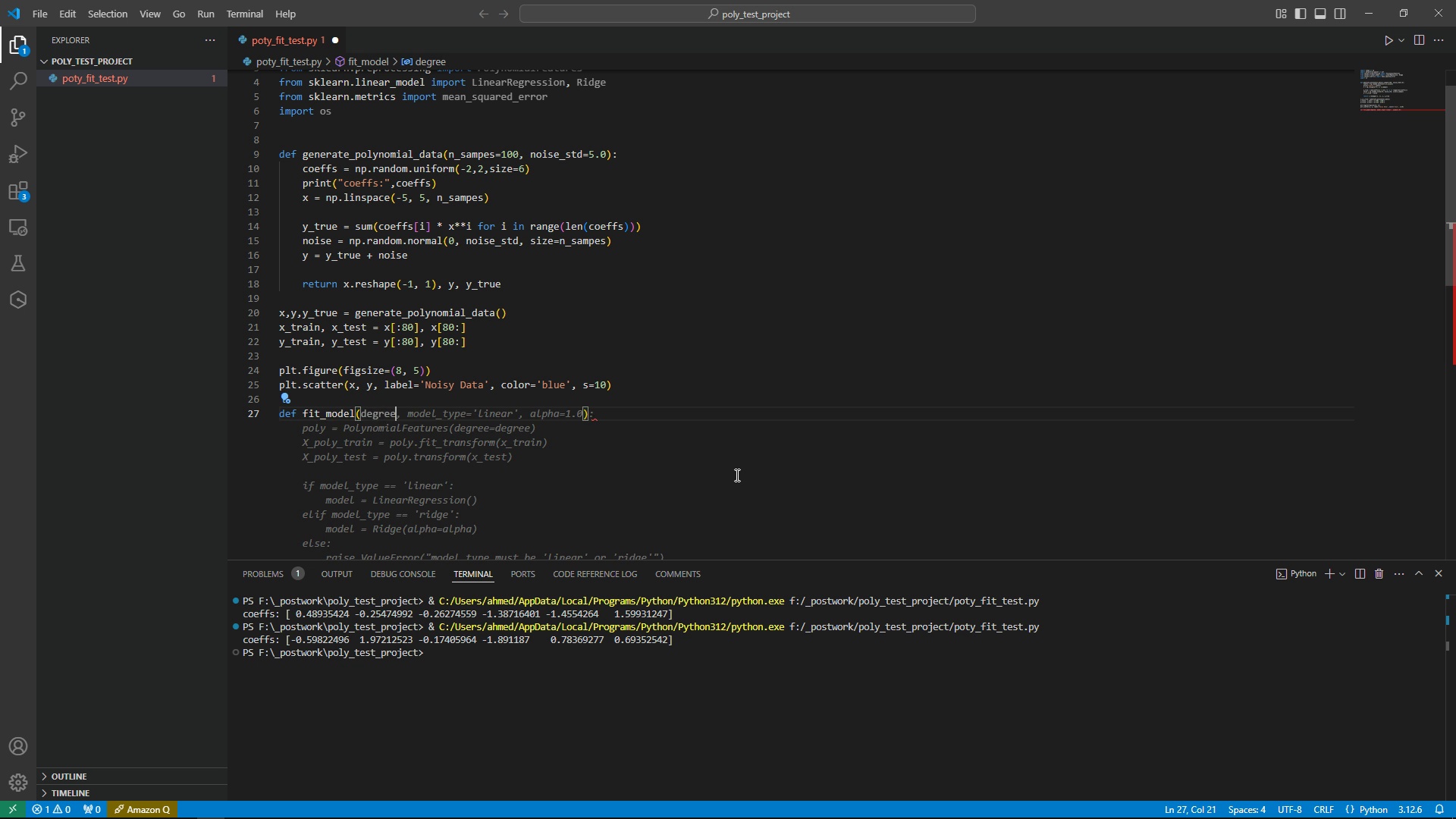 
wait(5.28)
 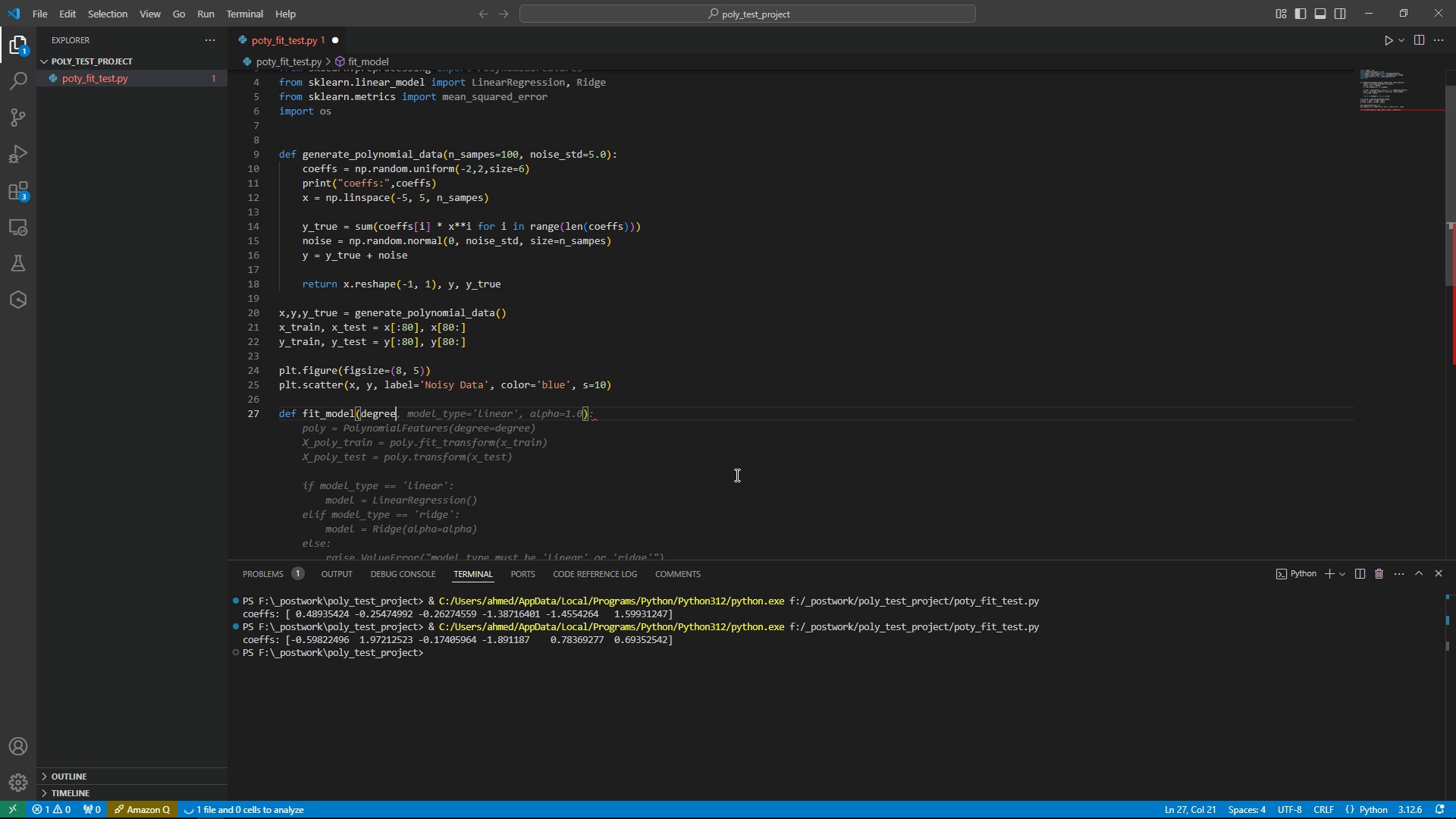 
key(Comma)
 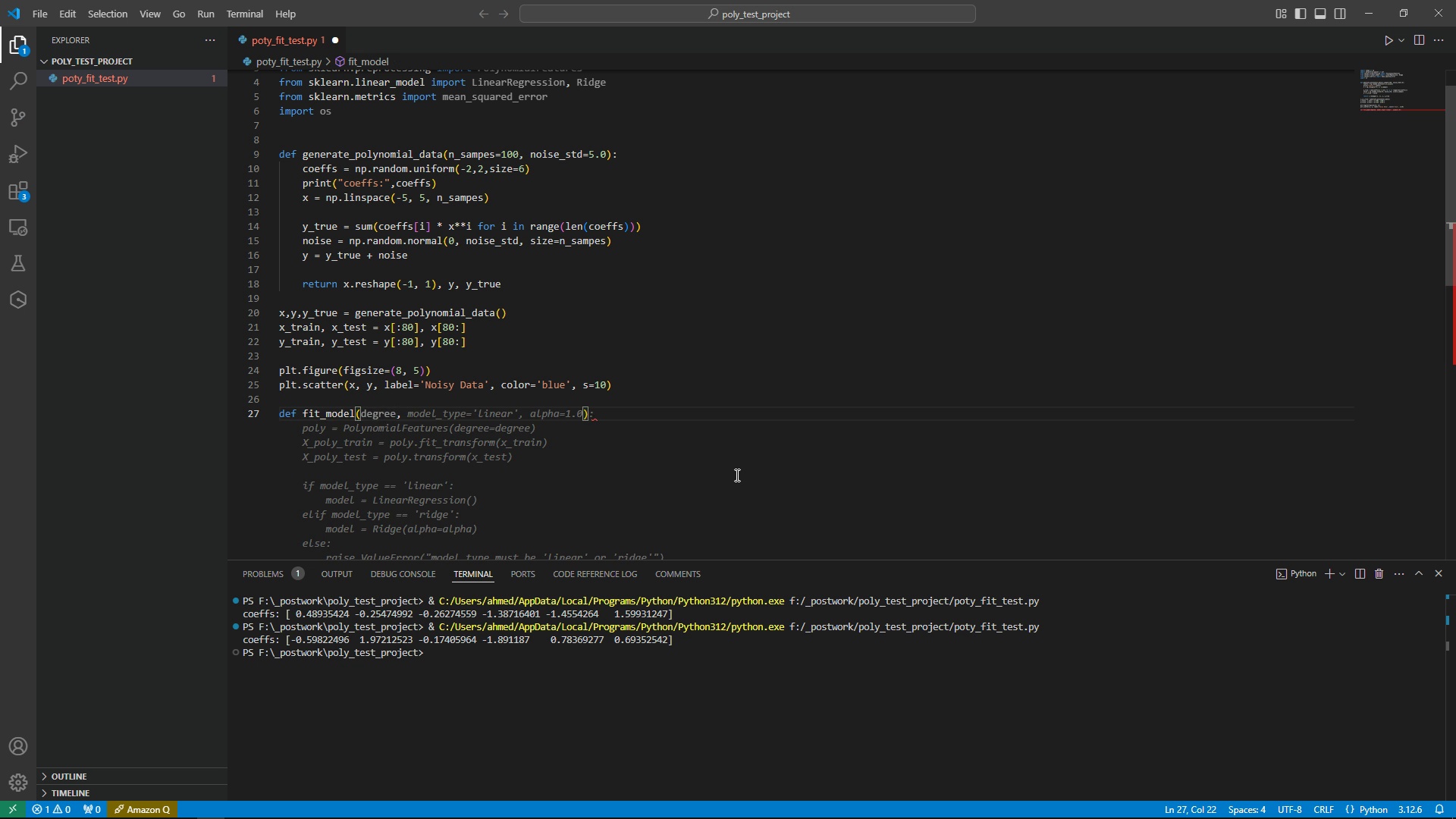 
wait(6.29)
 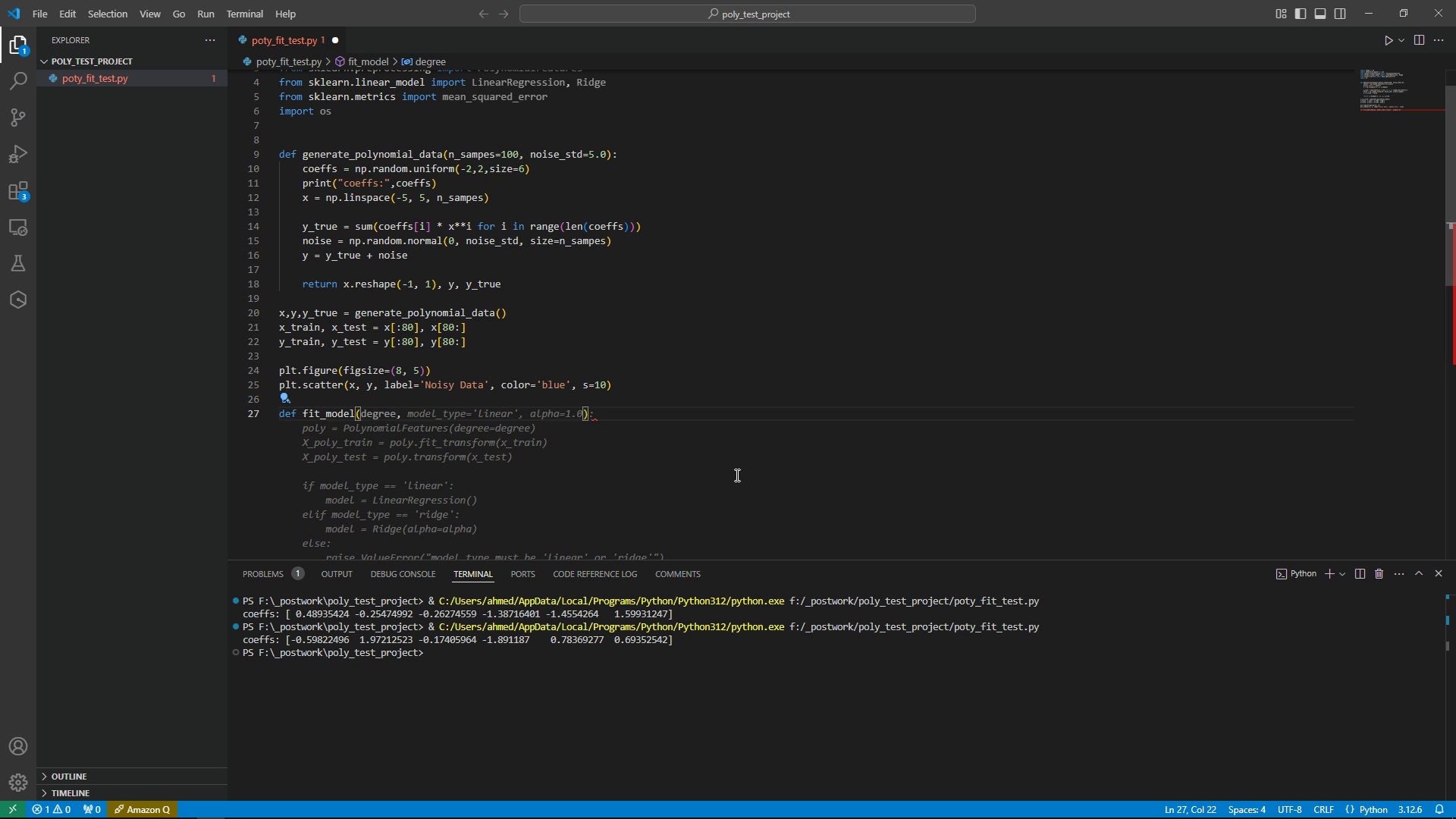 
type(model[End]:)
 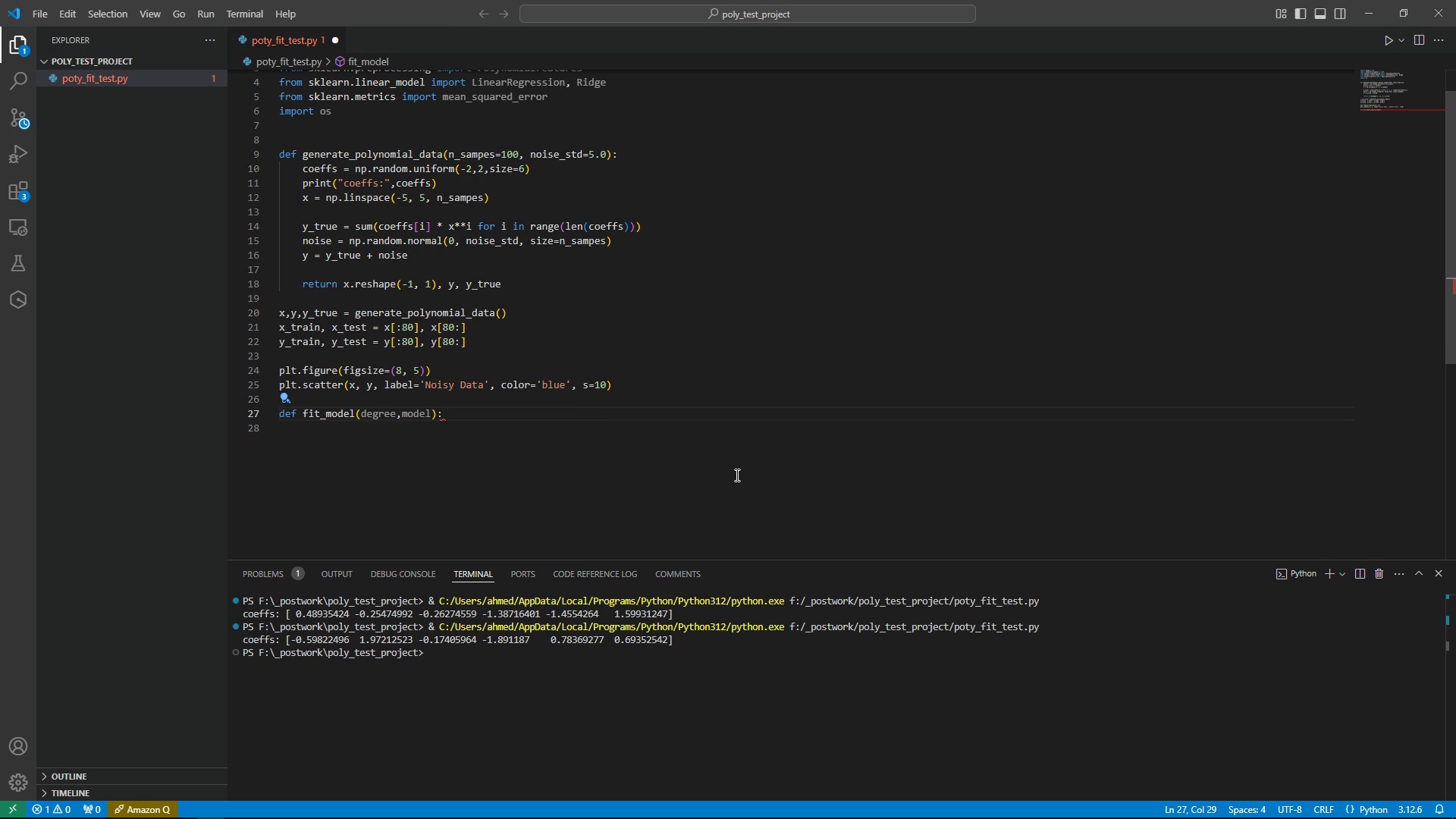 
 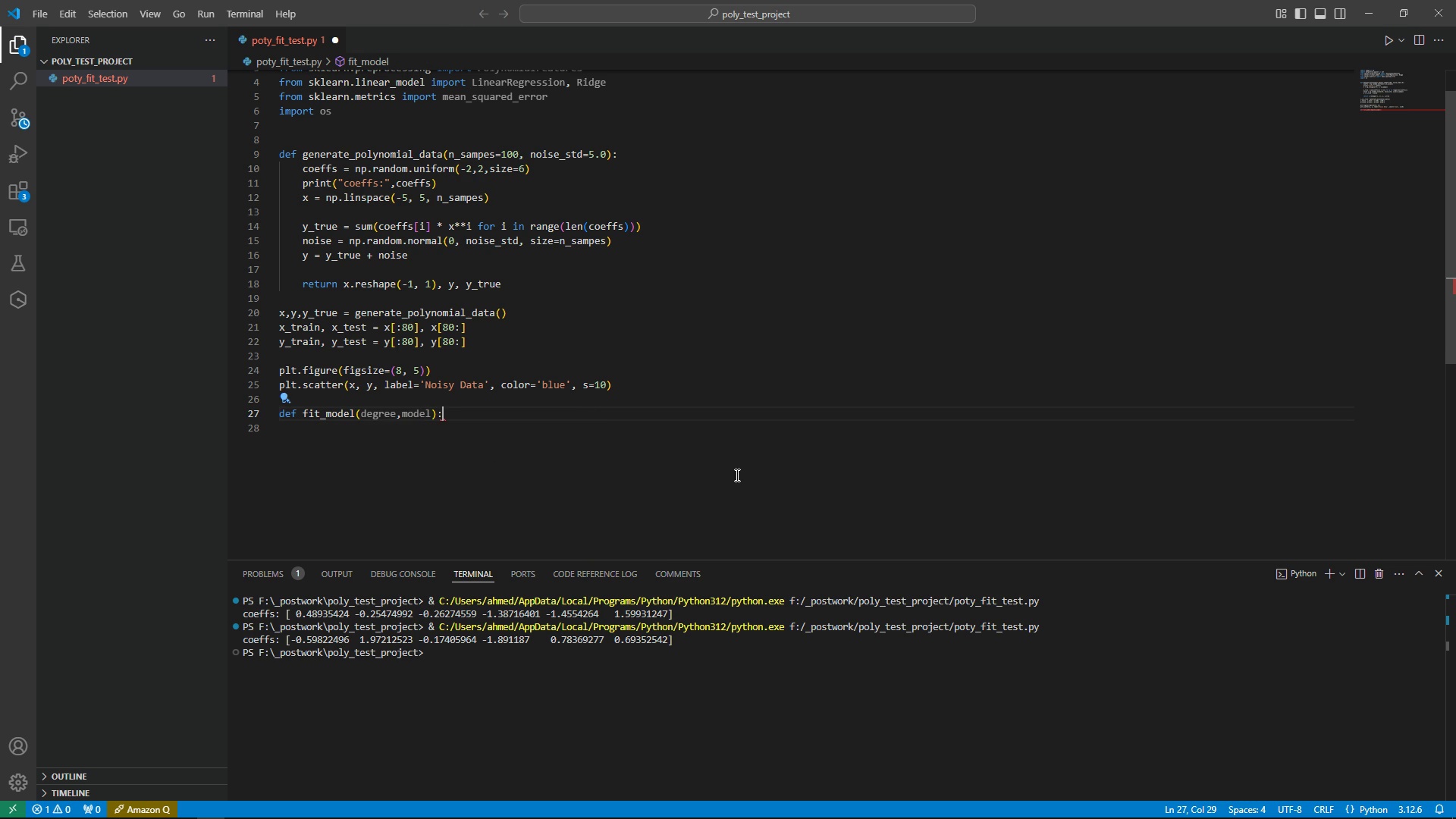 
key(Enter)
 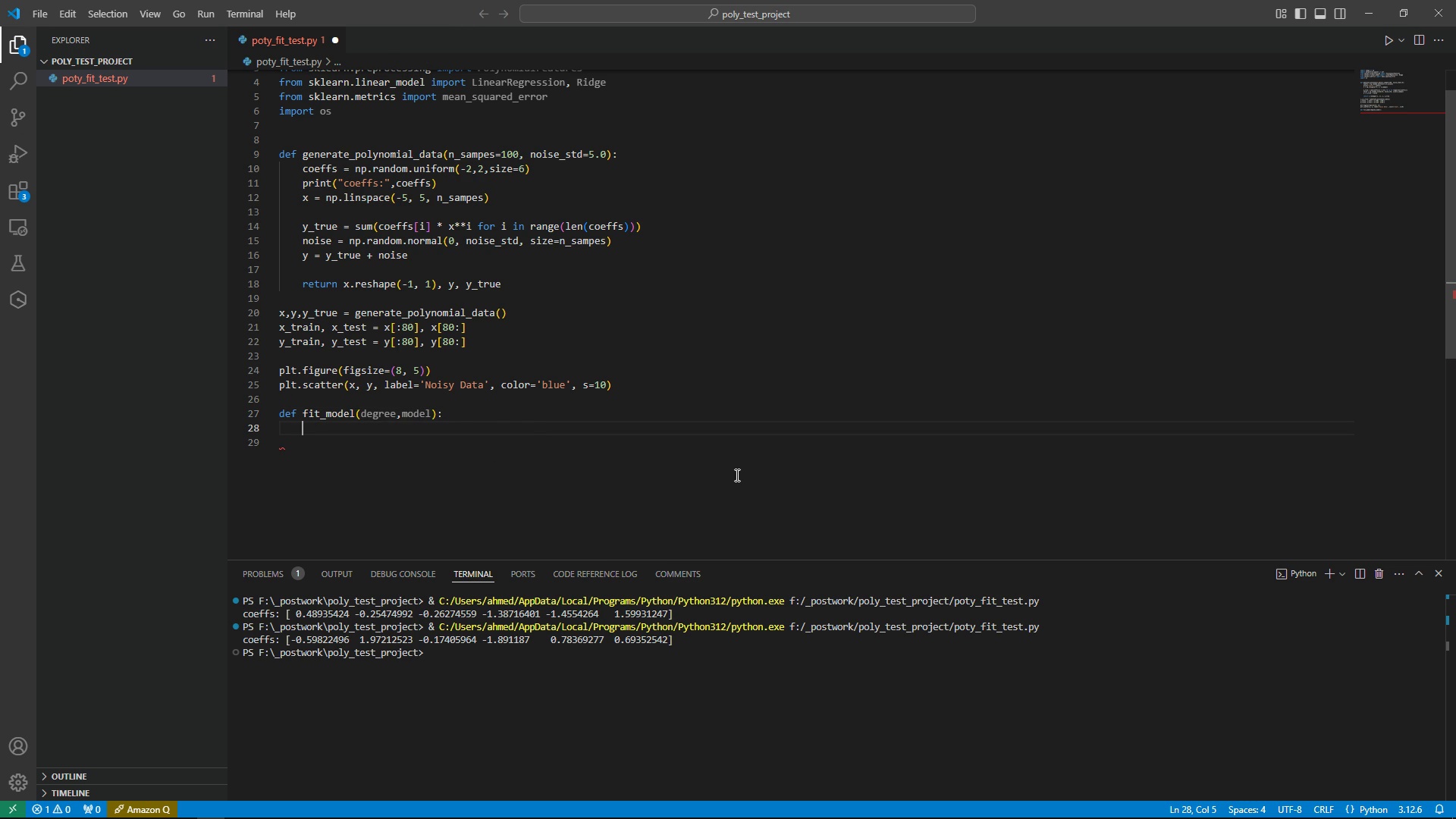 
wait(8.53)
 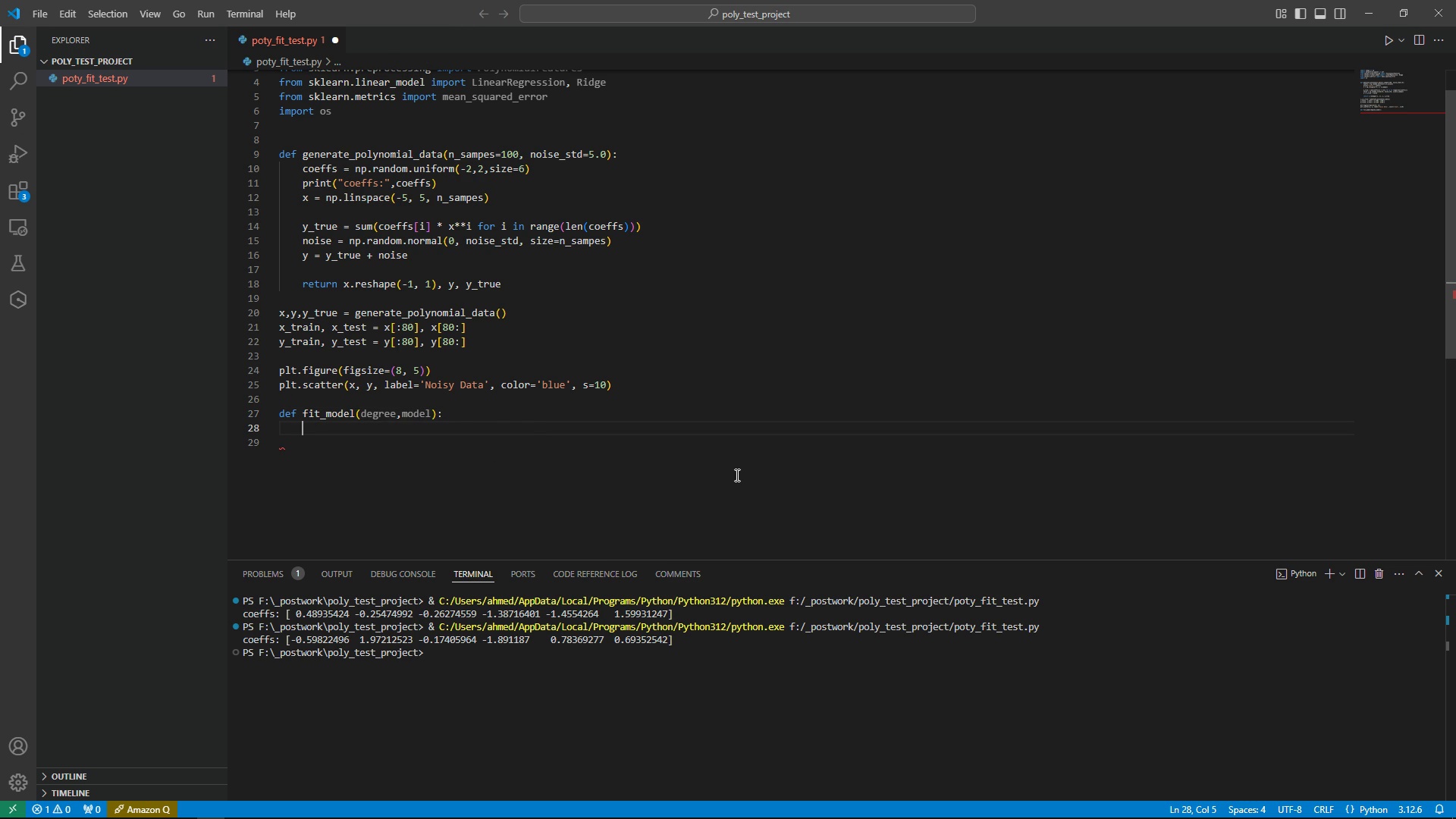 
key(Tab)
 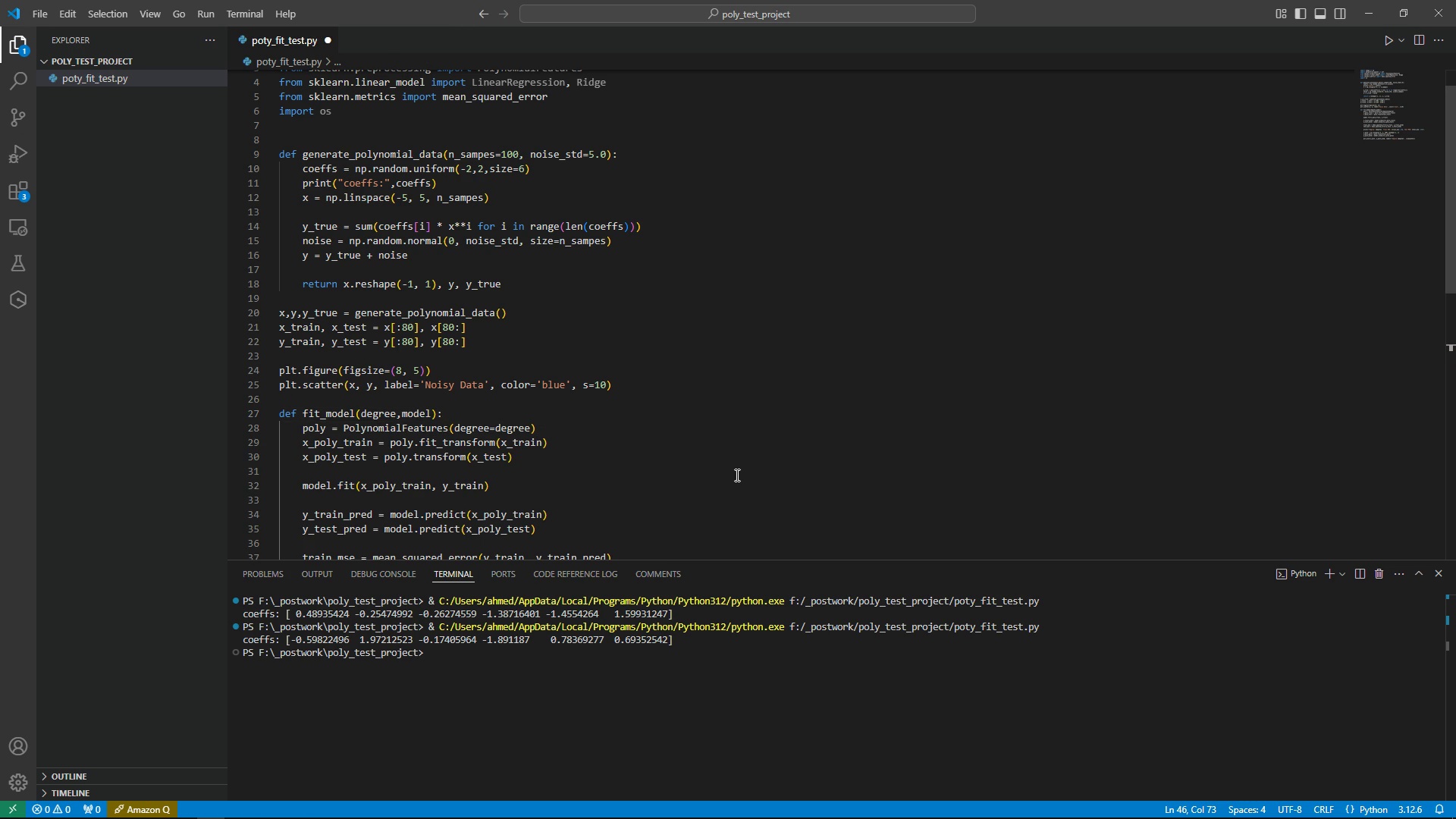 
scroll: coordinate [695, 469], scroll_direction: down, amount: 5.0
 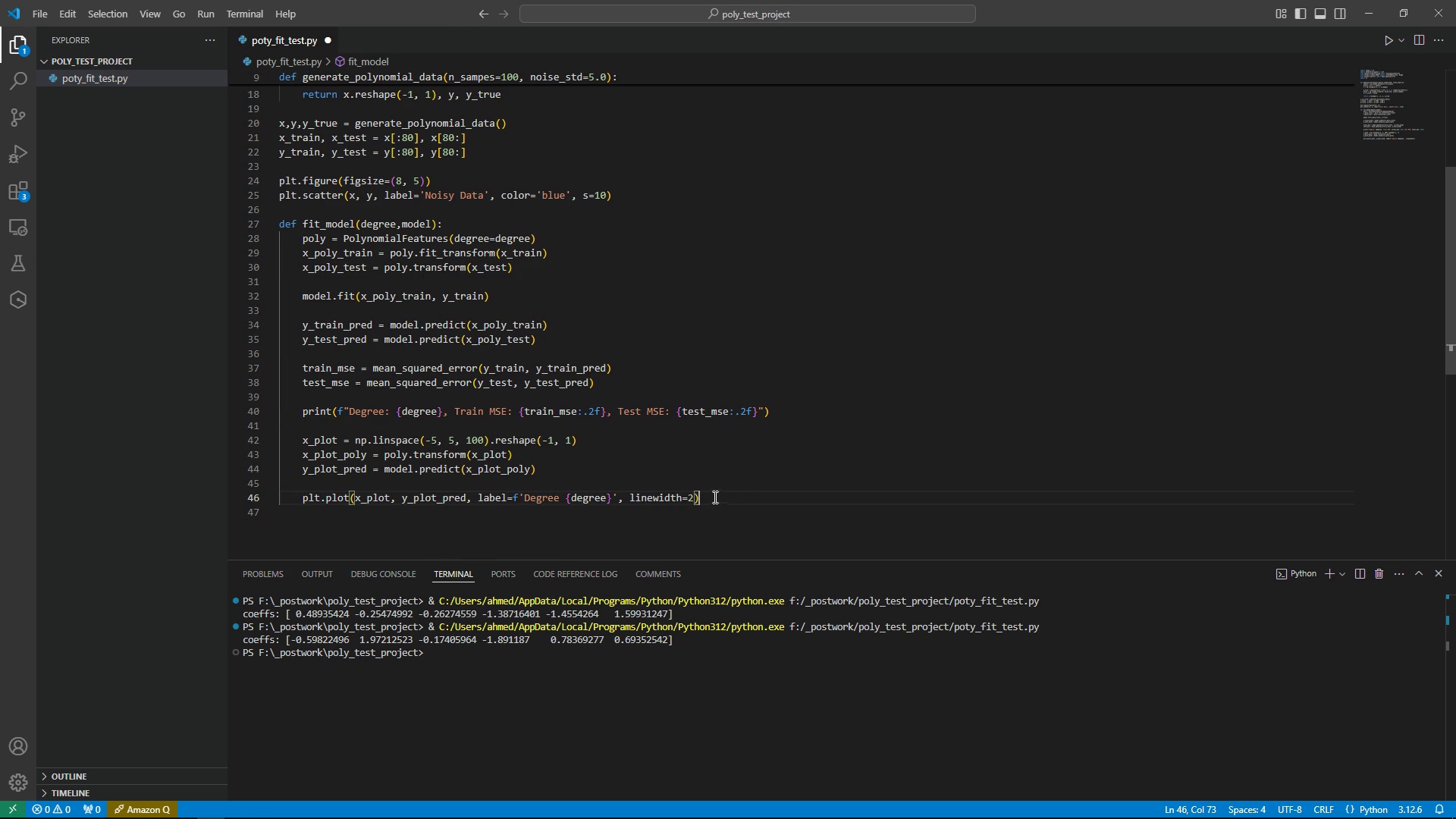 
left_click_drag(start_coordinate=[707, 501], to_coordinate=[303, 246])
 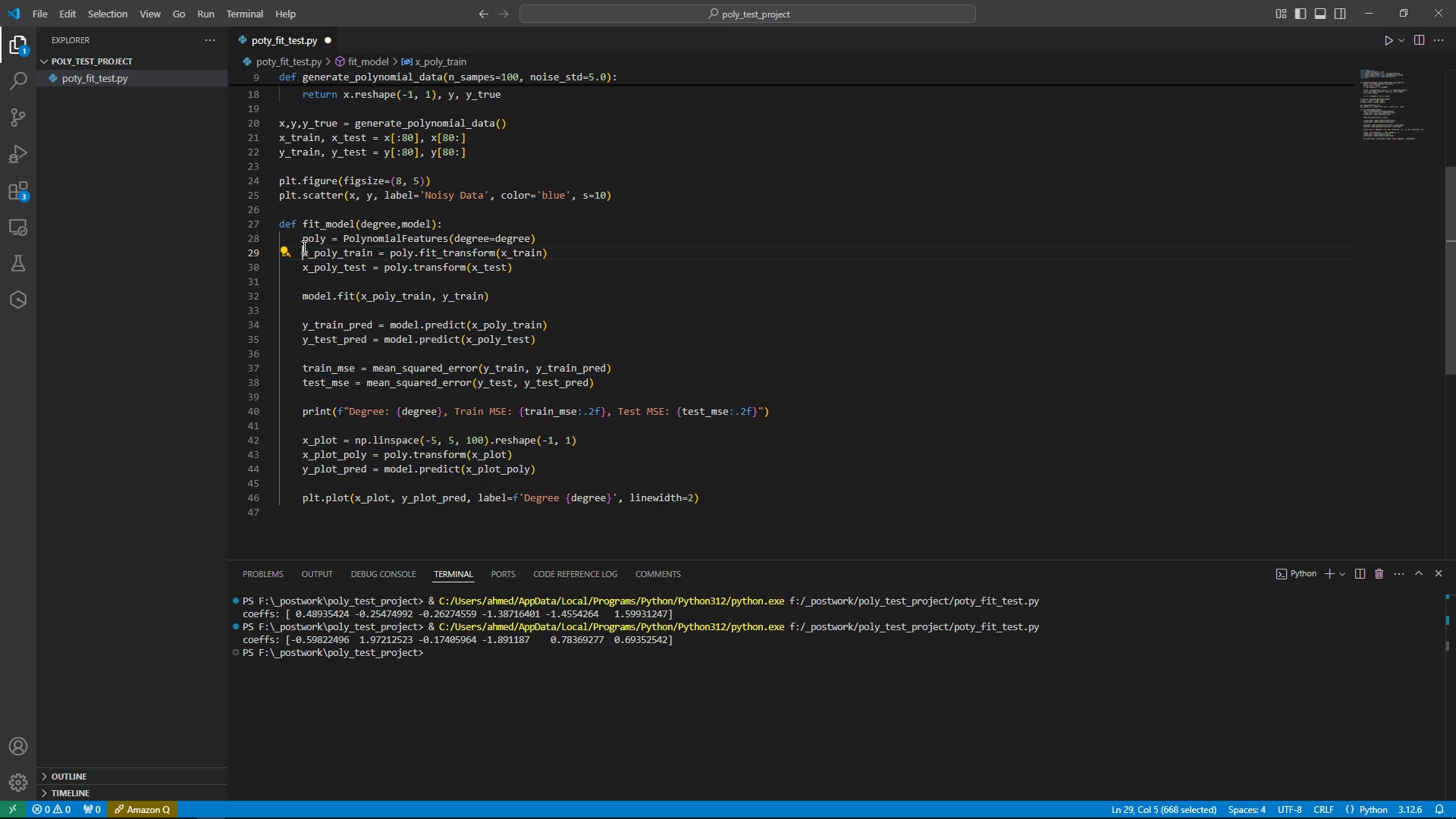 
left_click([303, 246])
 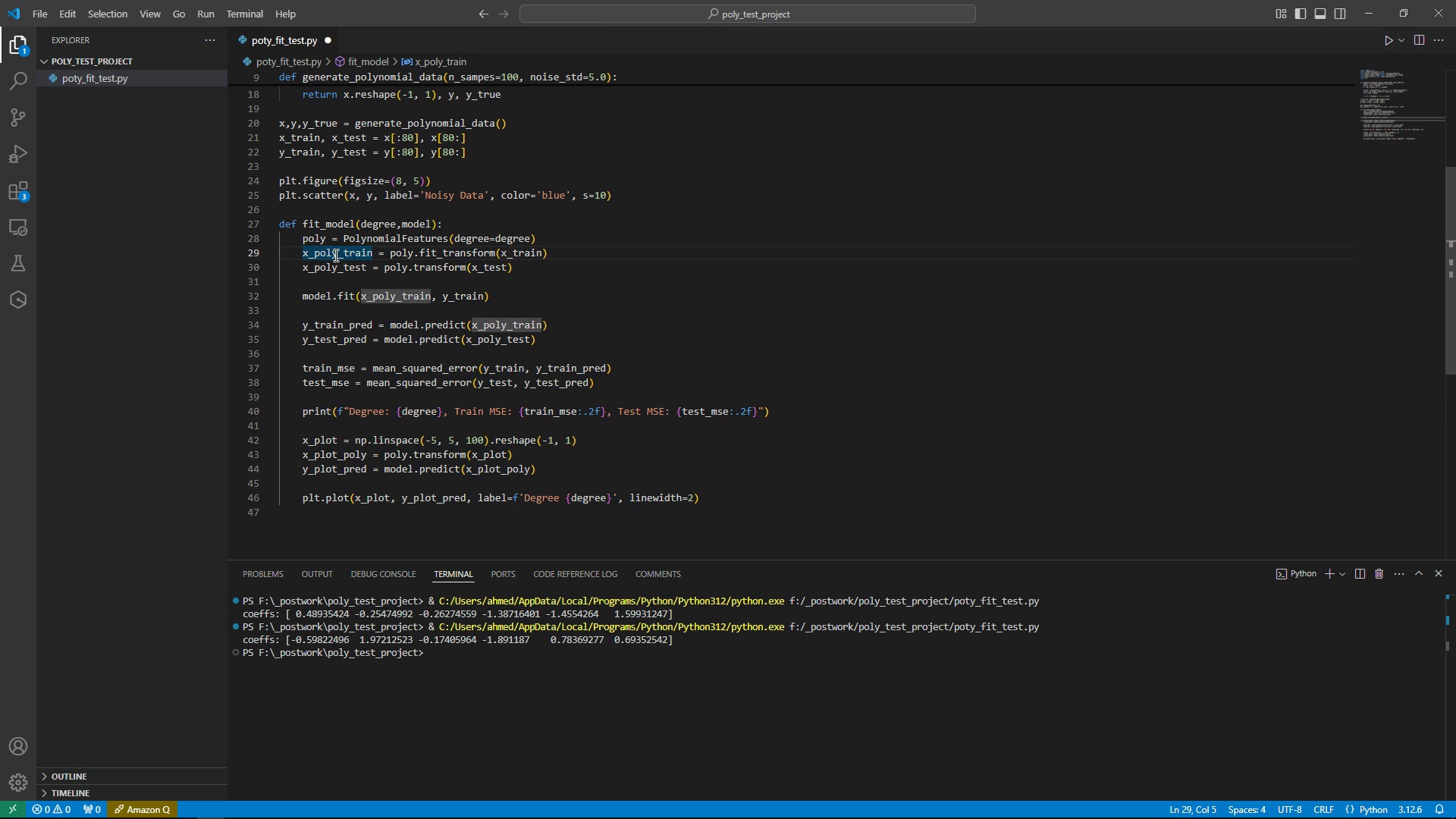 
left_click([334, 255])
 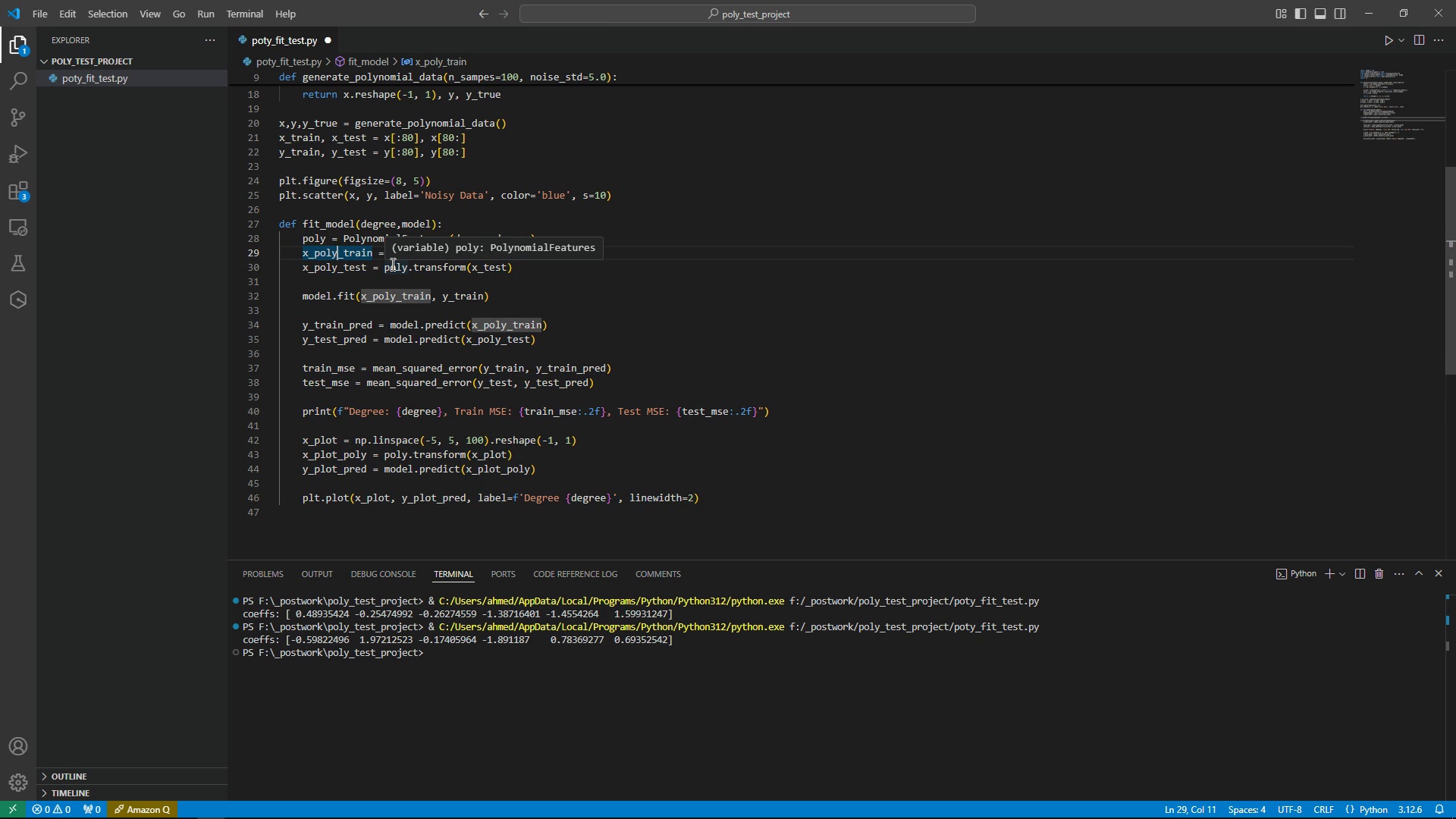 
key(ArrowDown)
 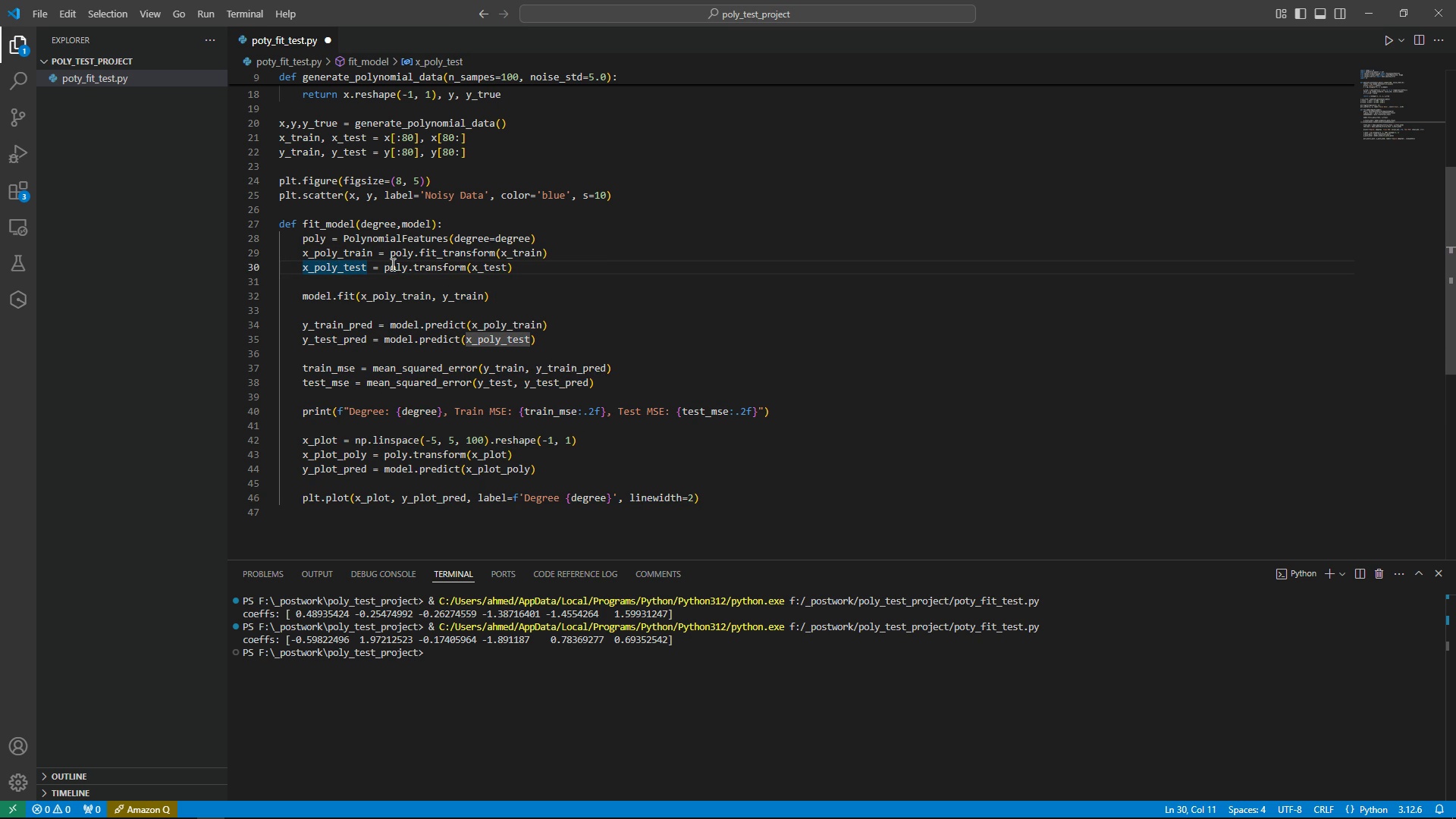 
key(ArrowDown)
 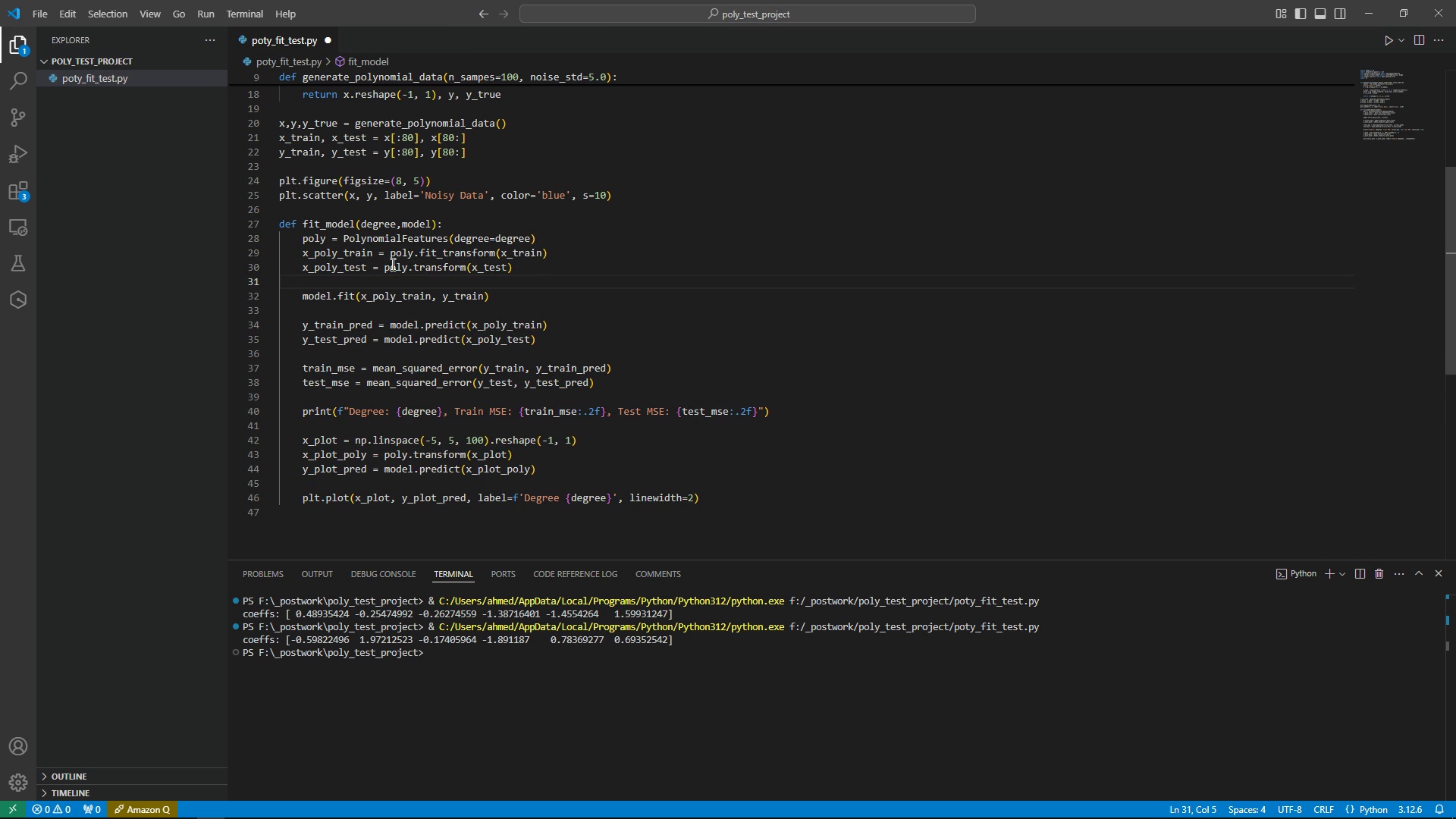 
key(Enter)
 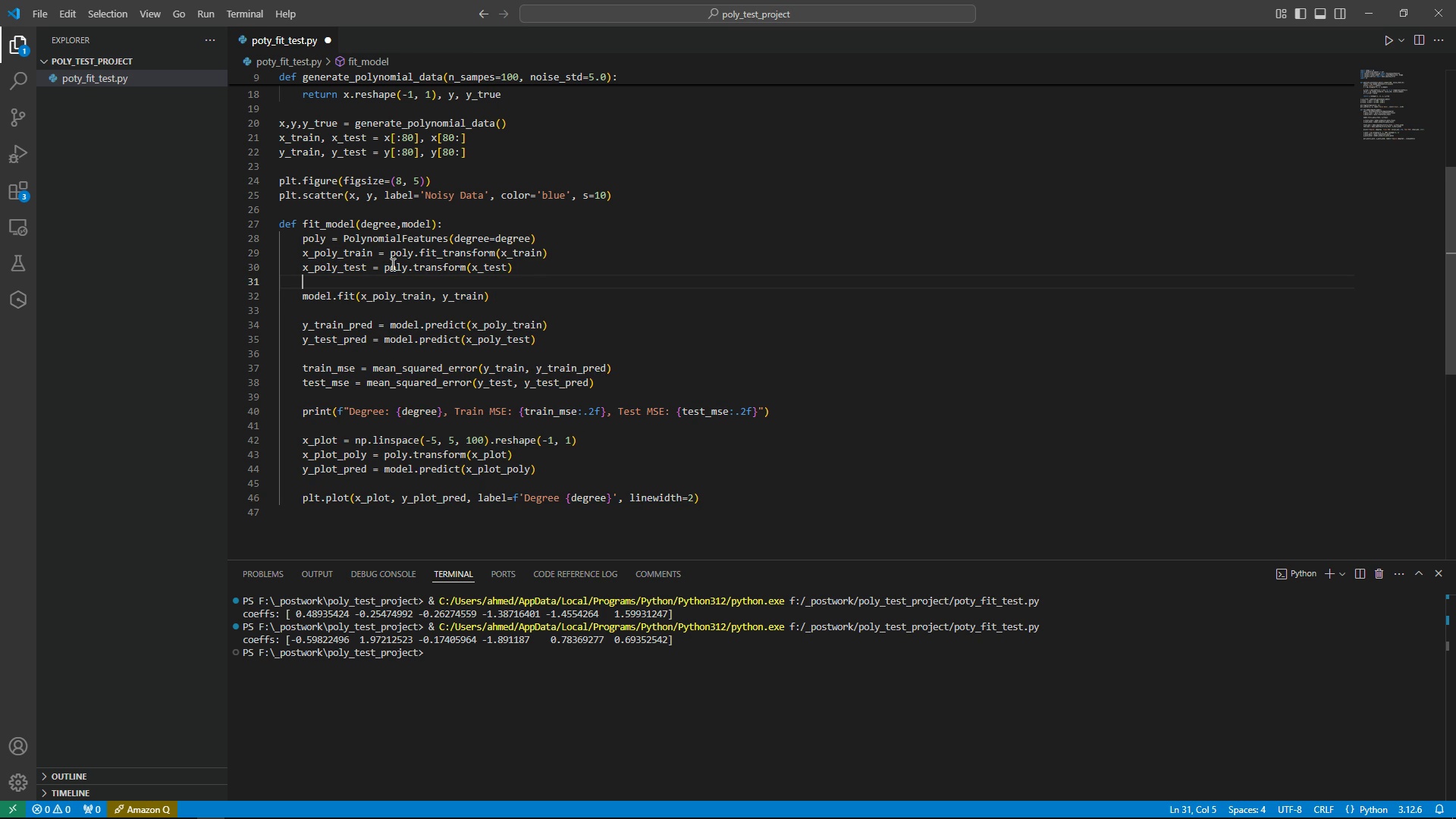 
key(Enter)
 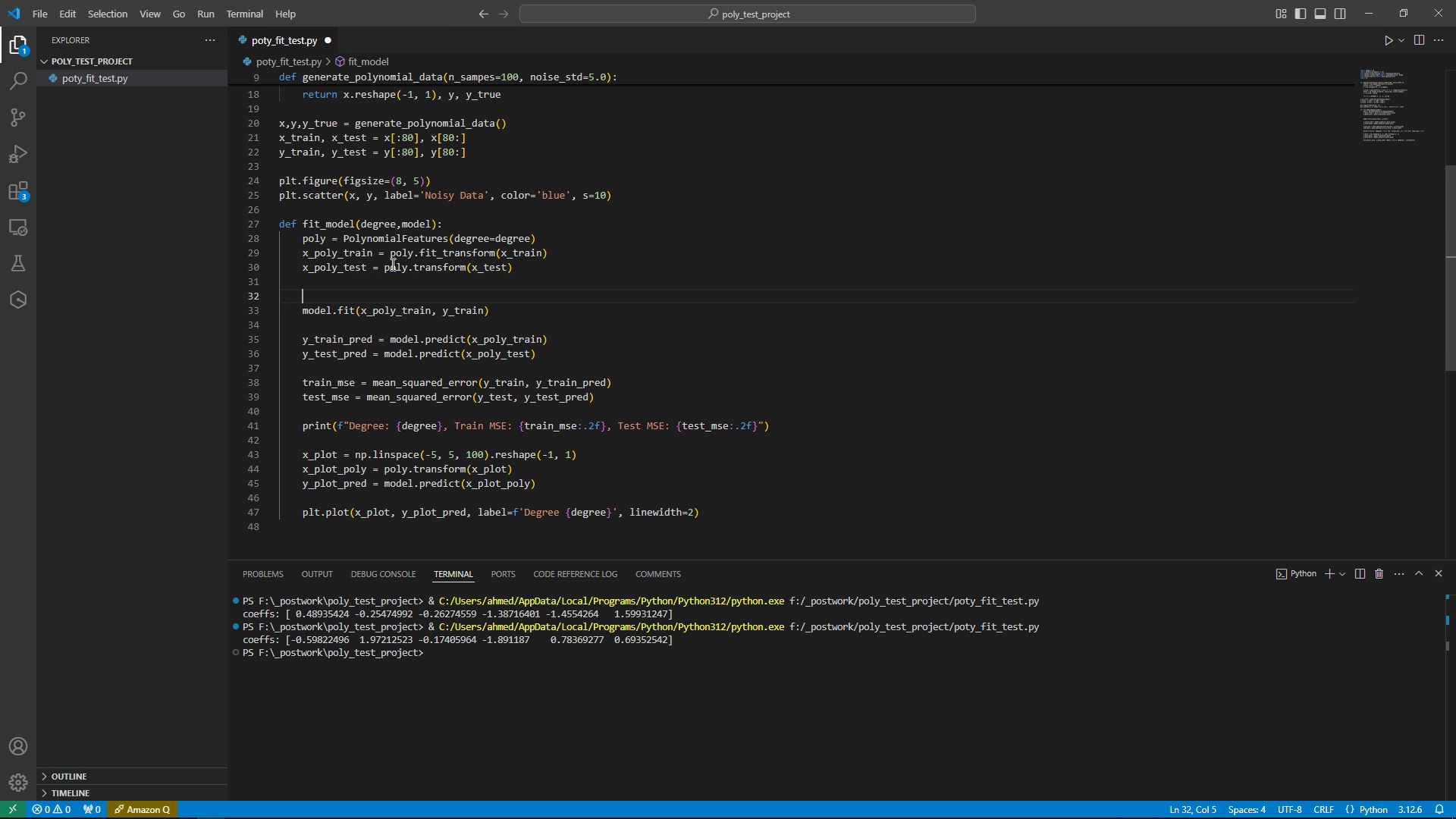 
key(ArrowUp)
 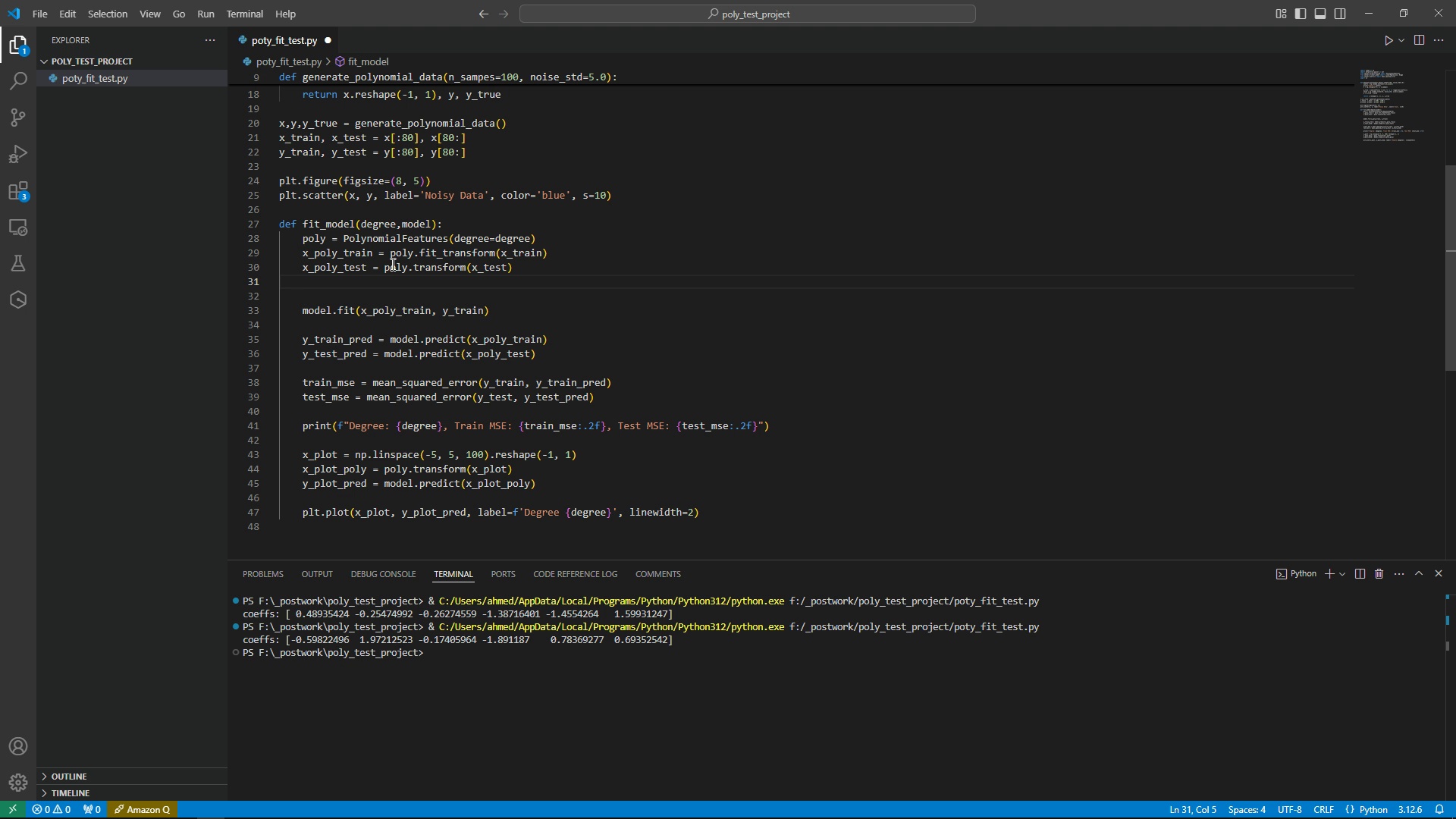 
wait(7.33)
 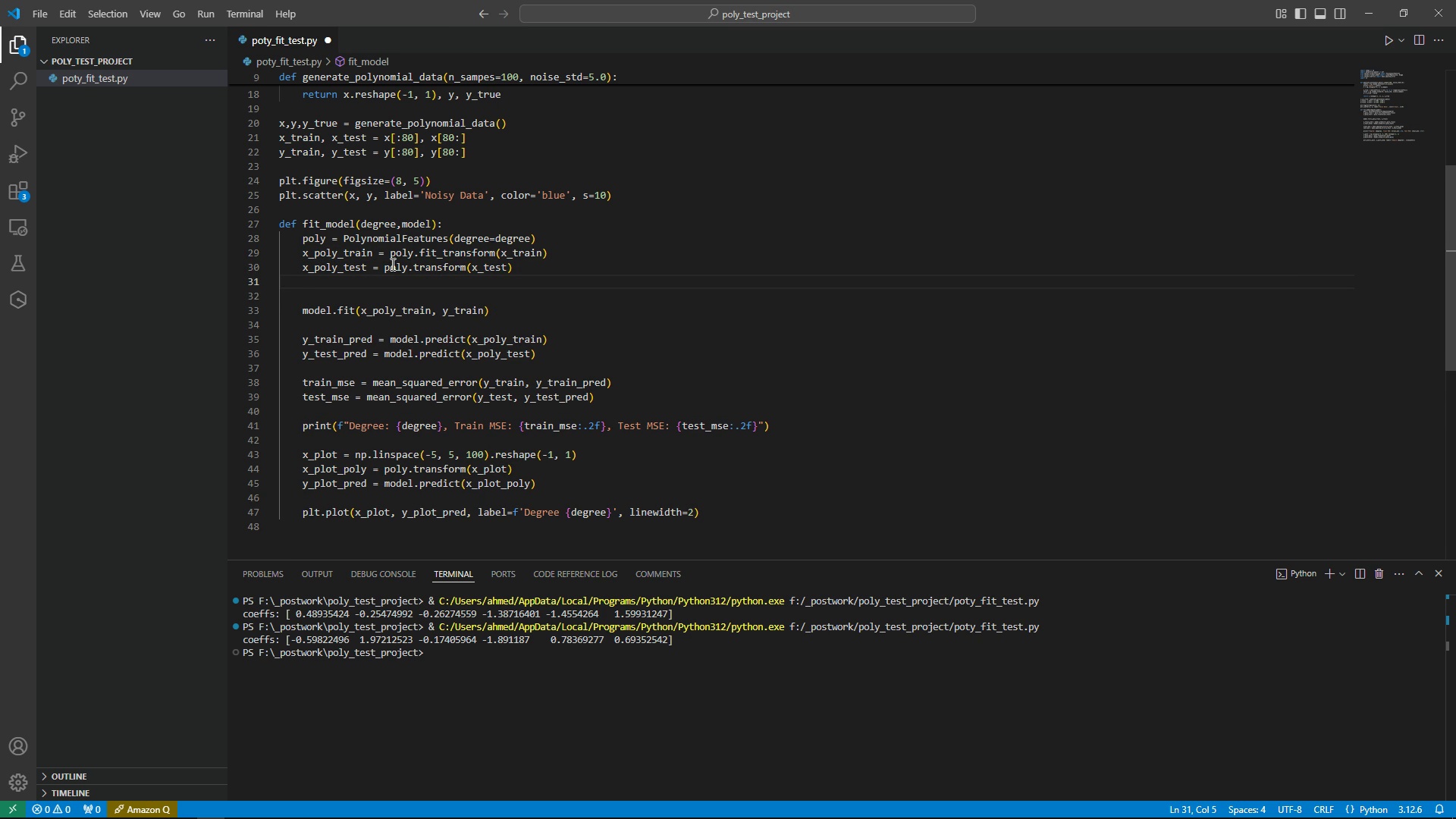 
key(X)
 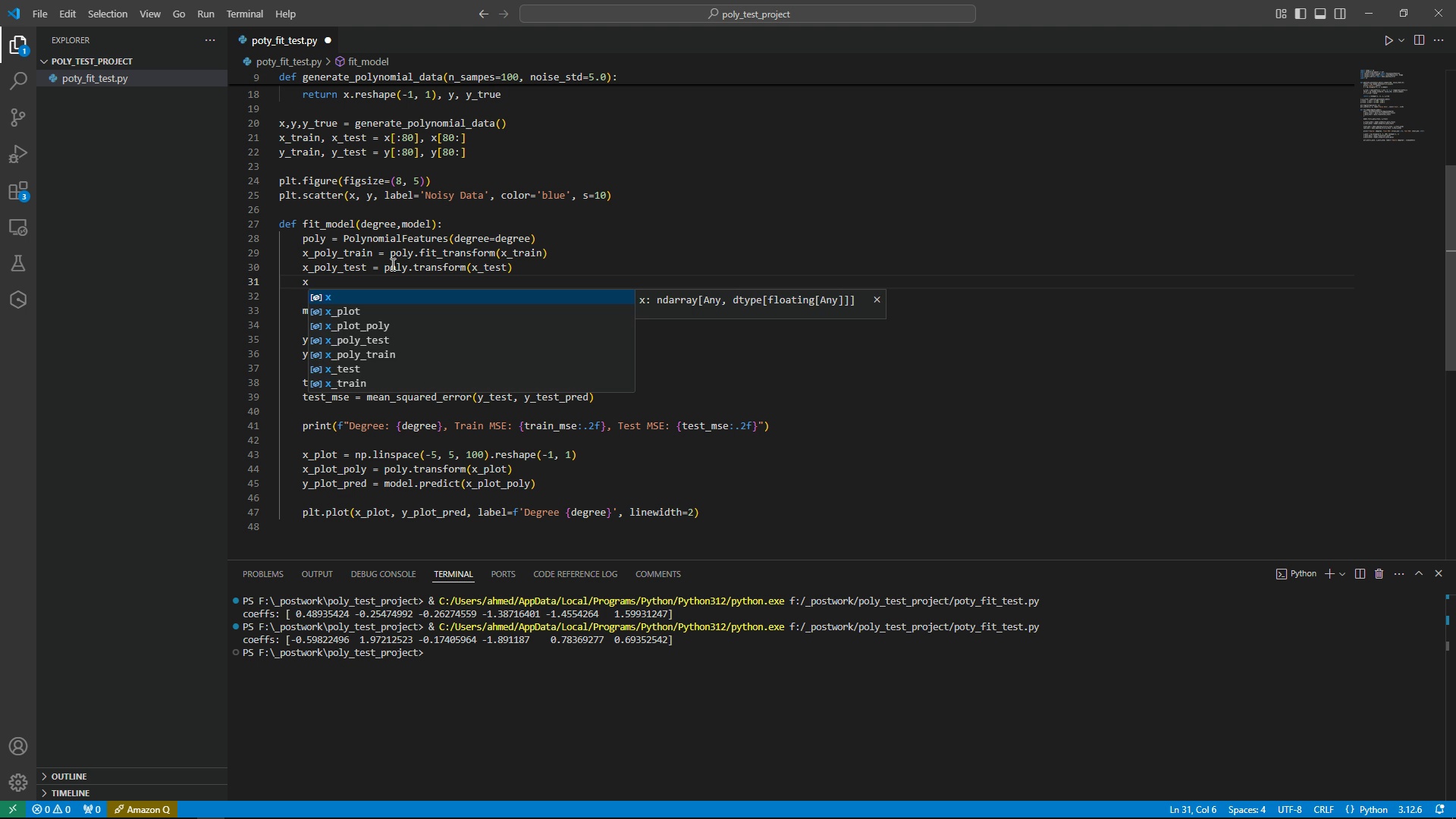 
key(Shift+Minus)
 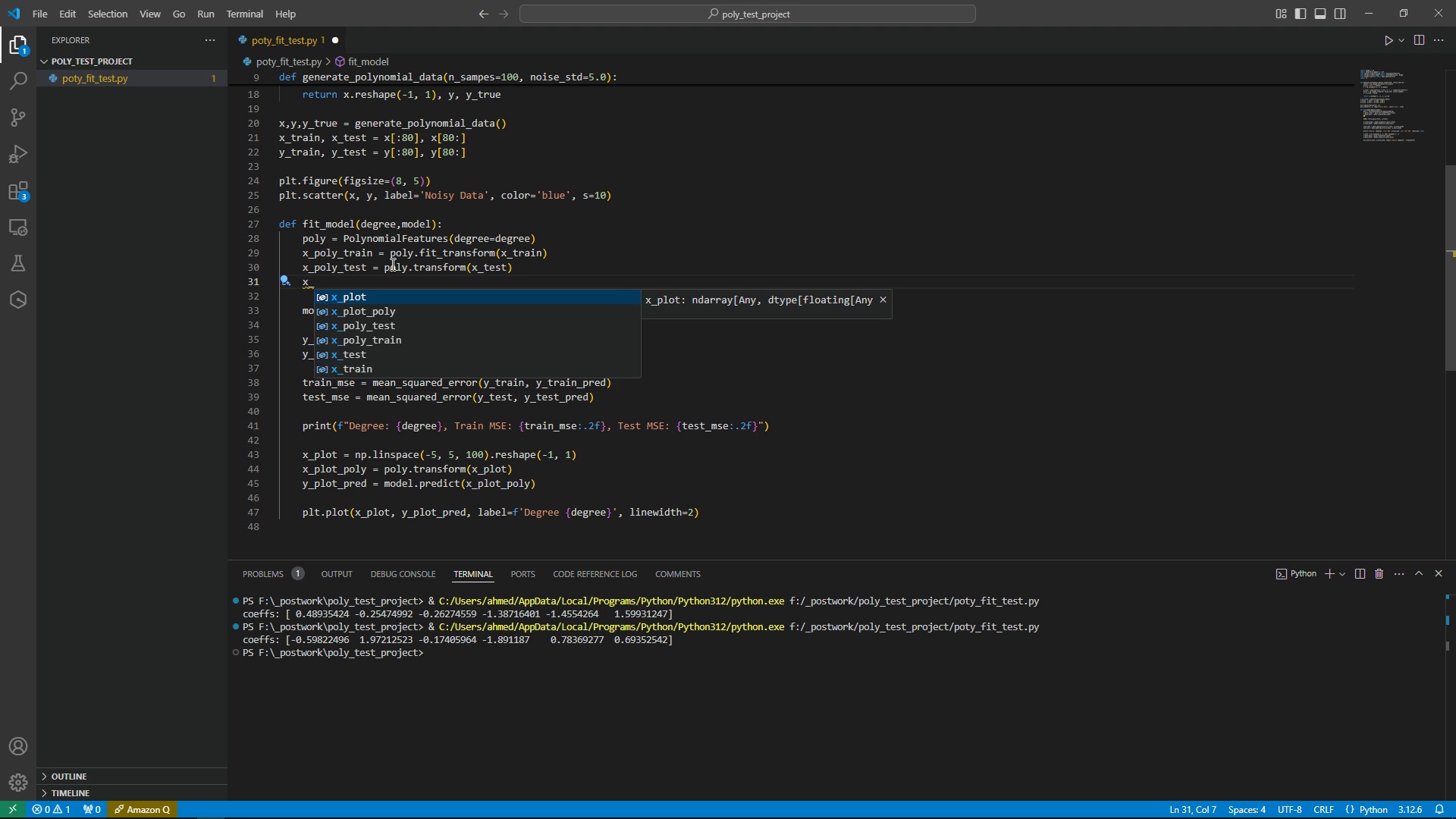 
type(poo)
key(Backspace)
type(ly_fi)
key(Backspace)
type(ull = poly.t)
key(Tab)
key(Tab)
 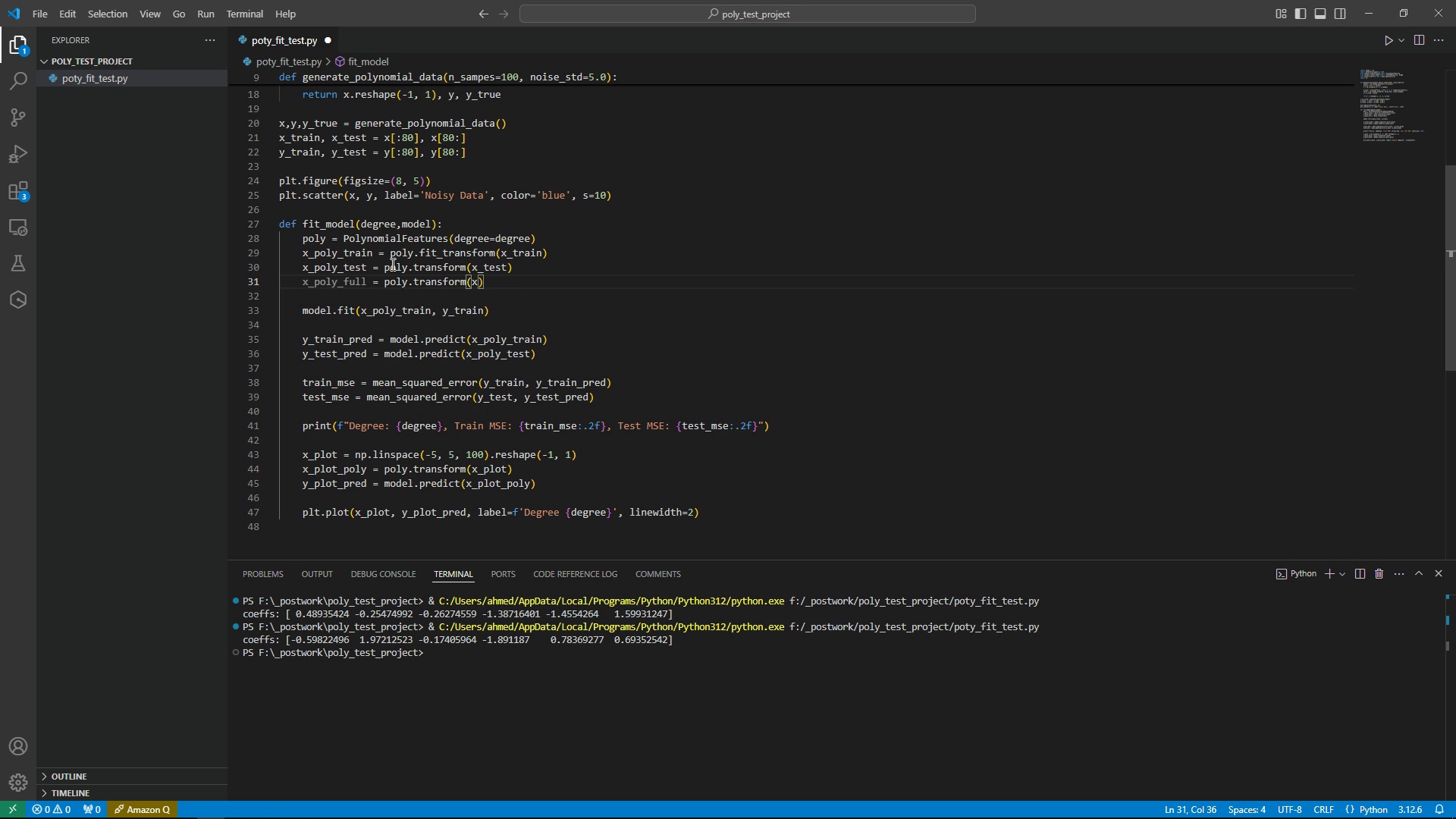 
key(ArrowDown)
 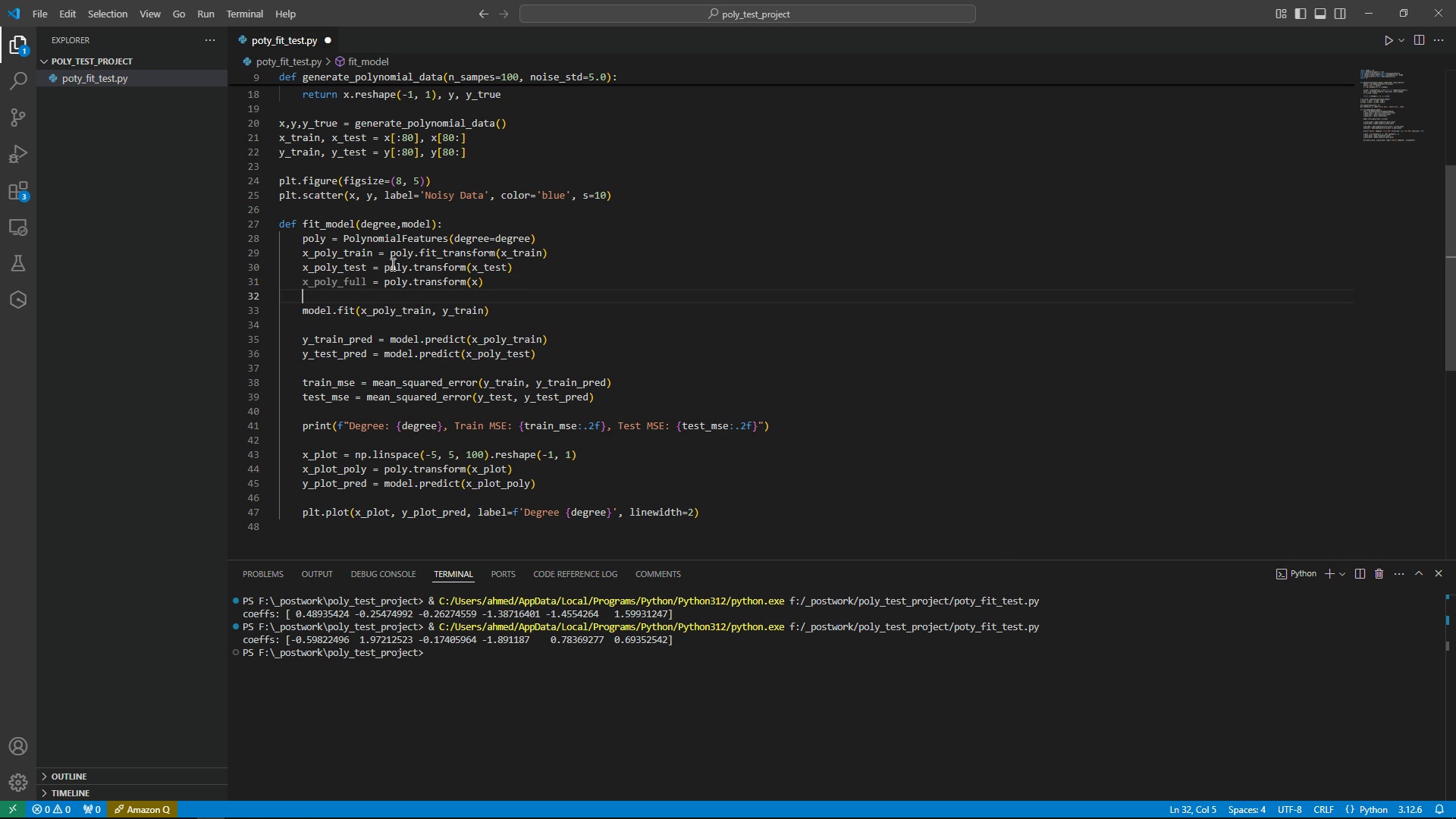 
key(ArrowDown)
 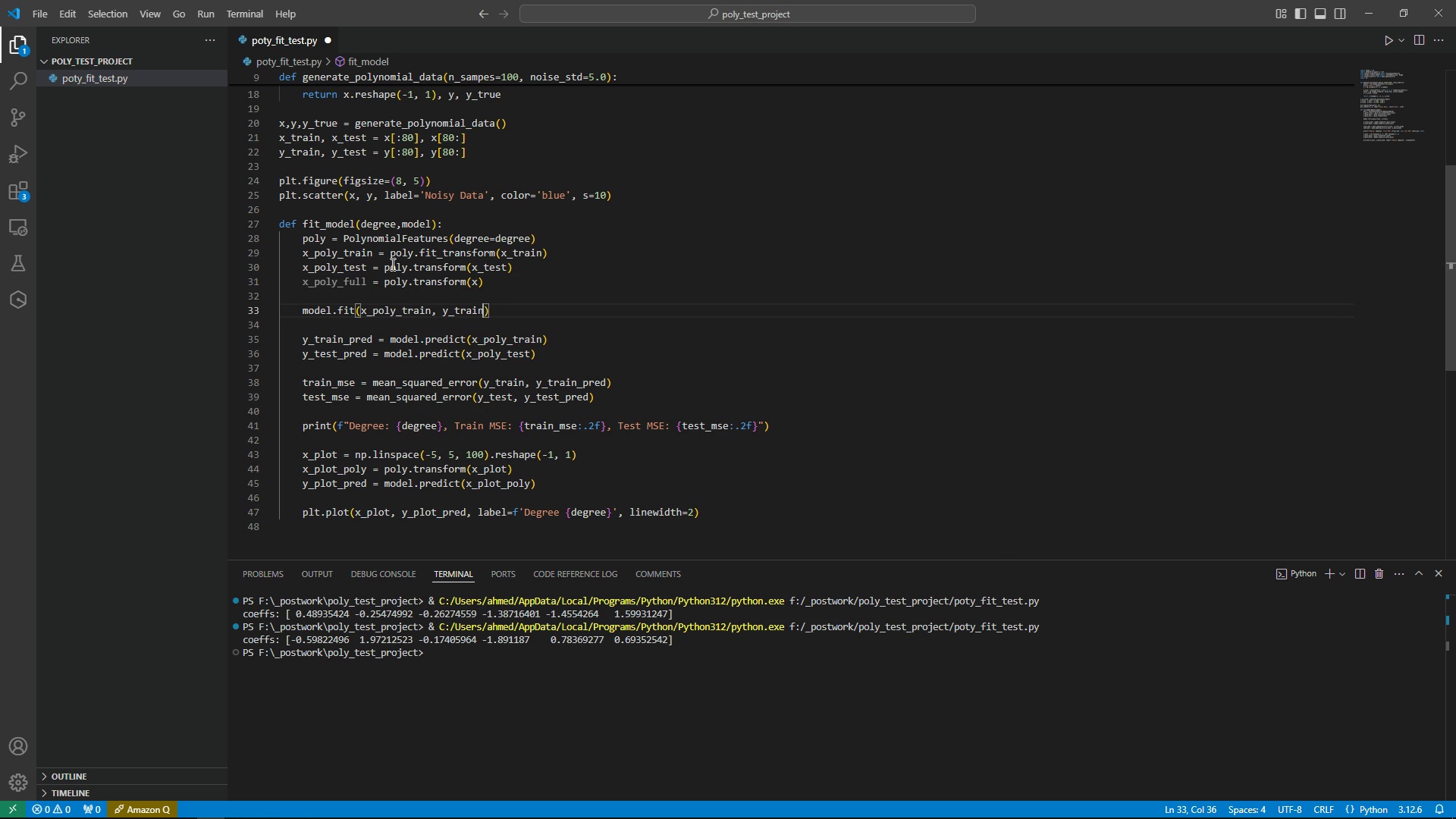 
key(ArrowDown)
 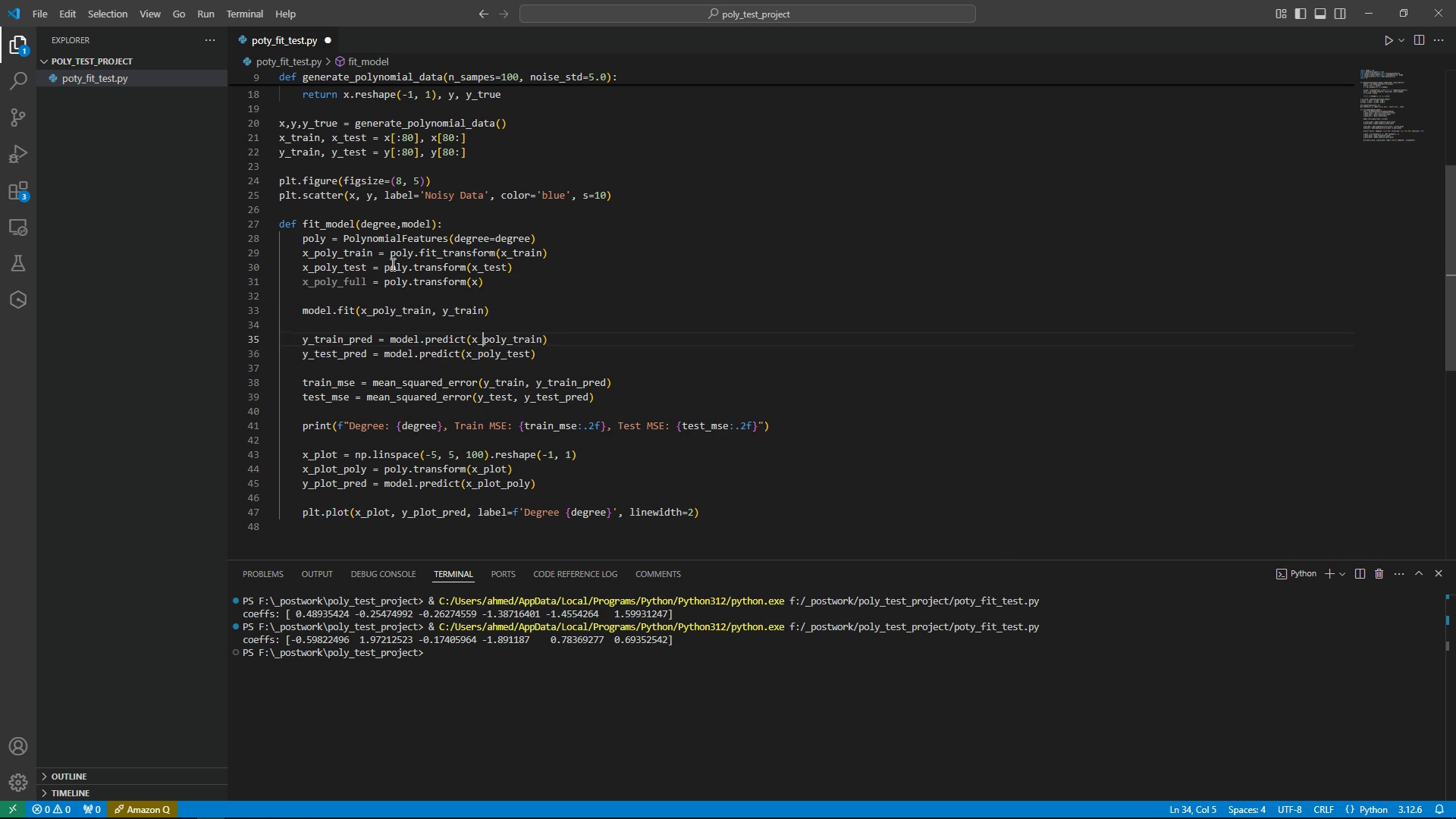 
key(ArrowDown)
 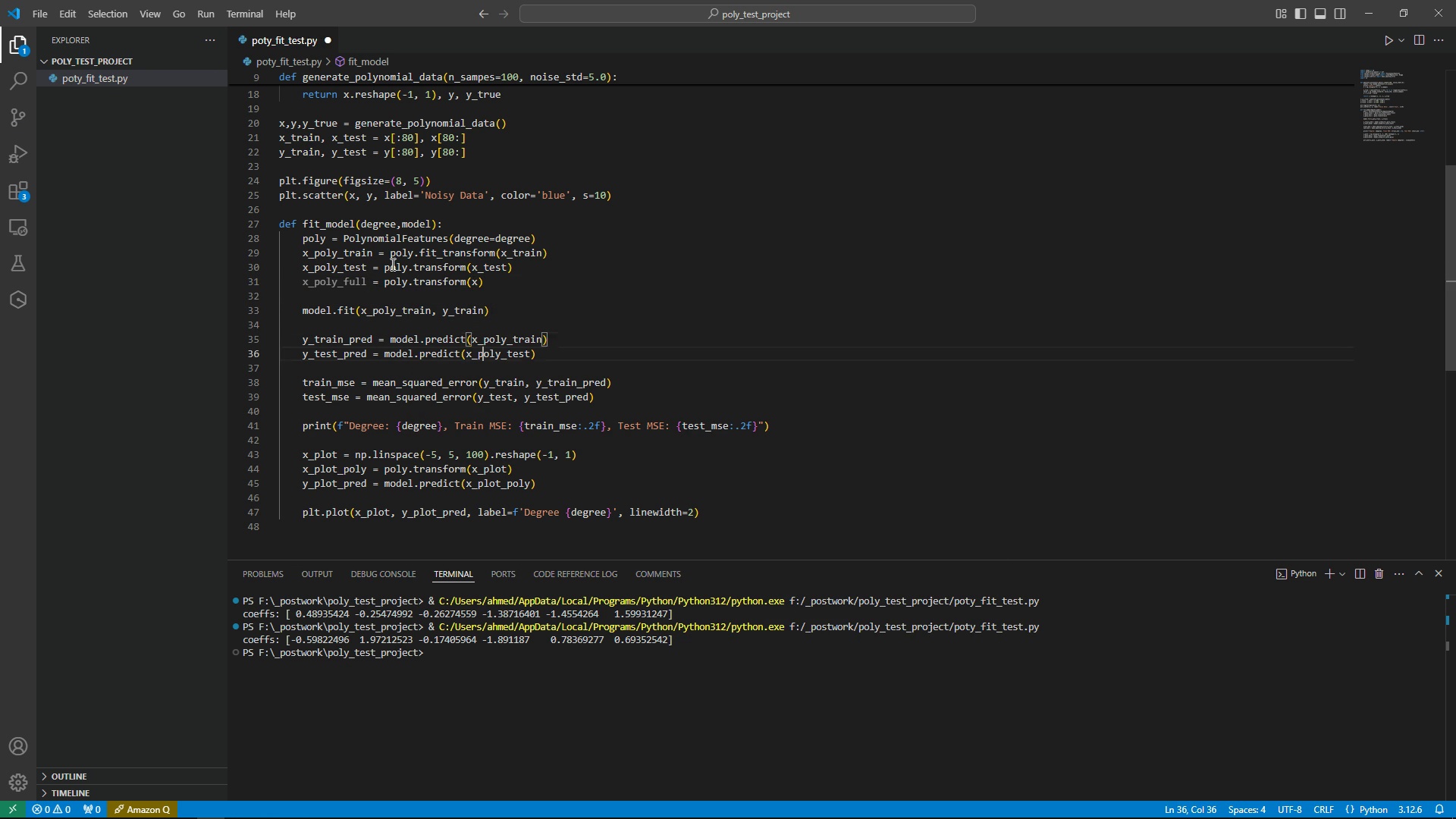 
key(ArrowDown)
 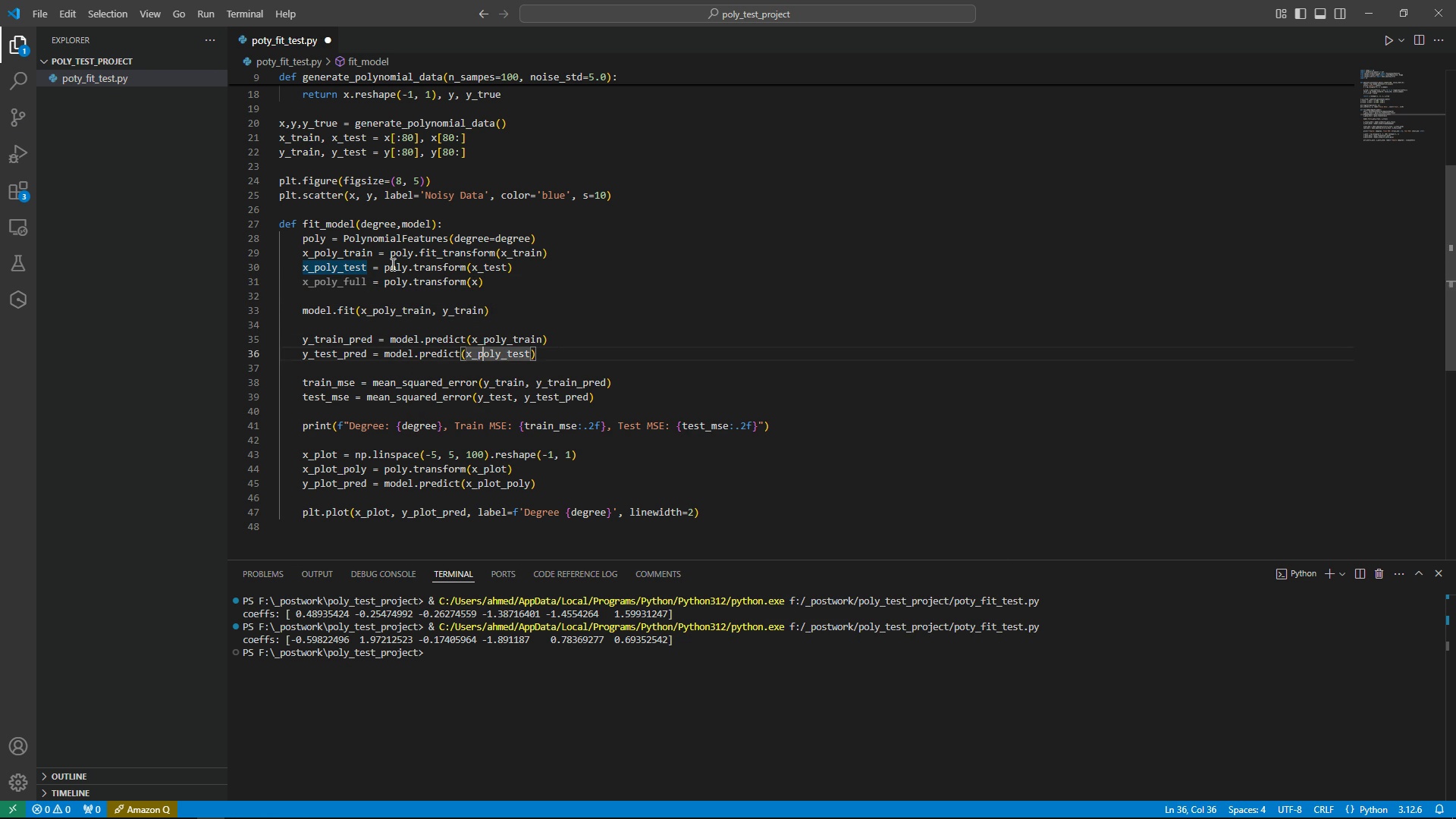 
key(ArrowDown)
 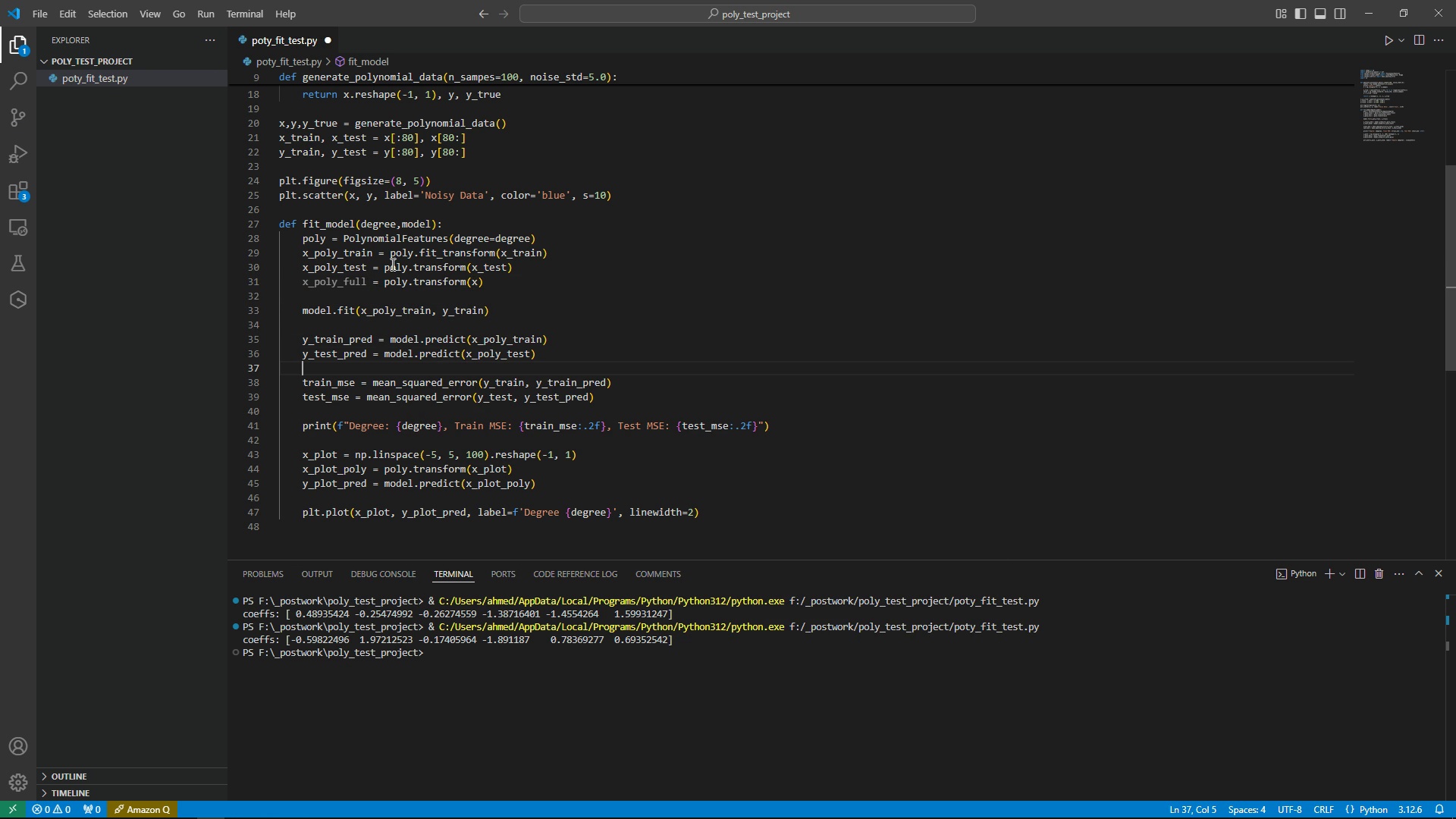 
type(y_full)
key(Backspace)
key(Backspace)
key(Backspace)
key(Backspace)
 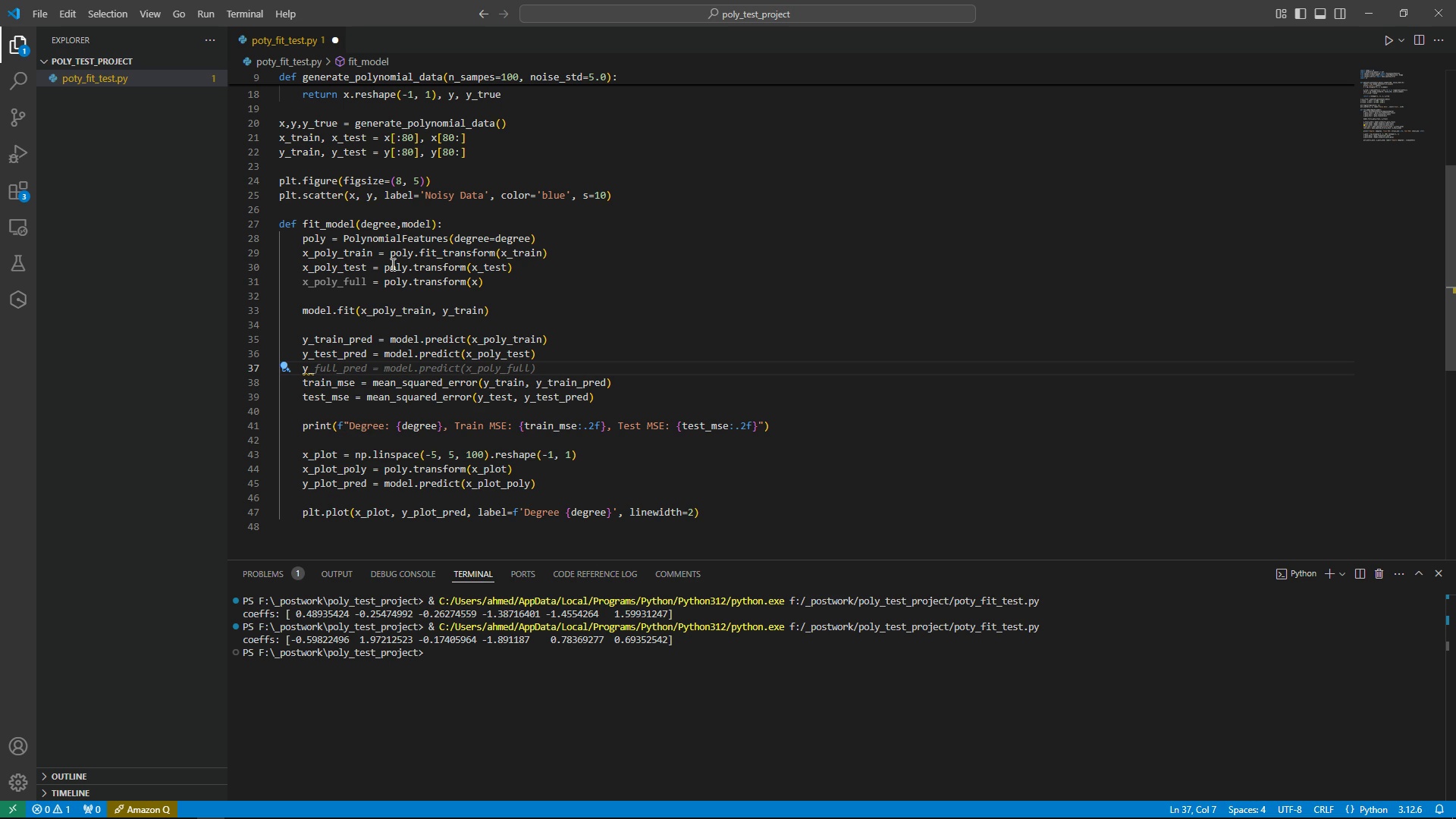 
wait(5.44)
 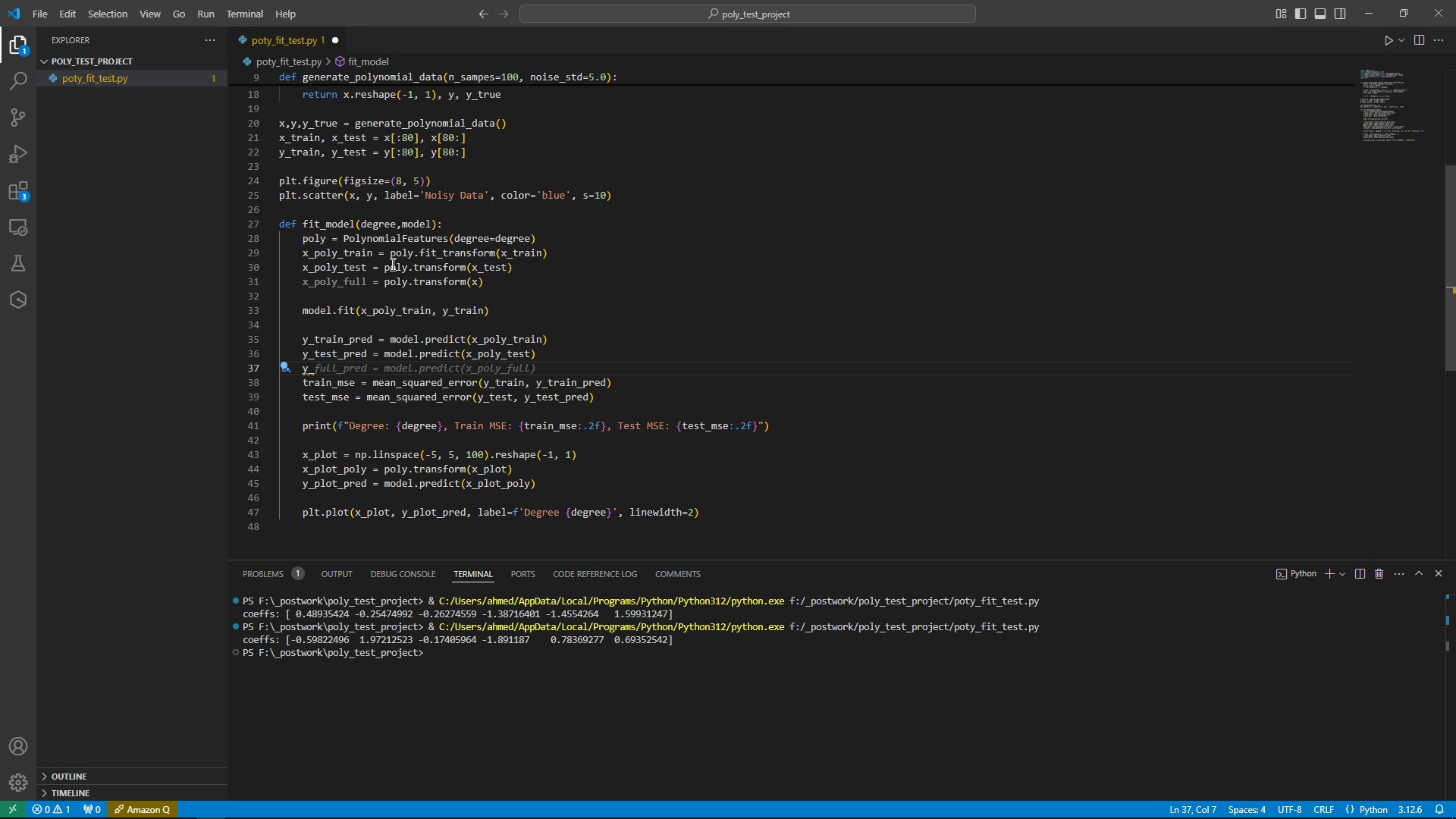 
key(Tab)
 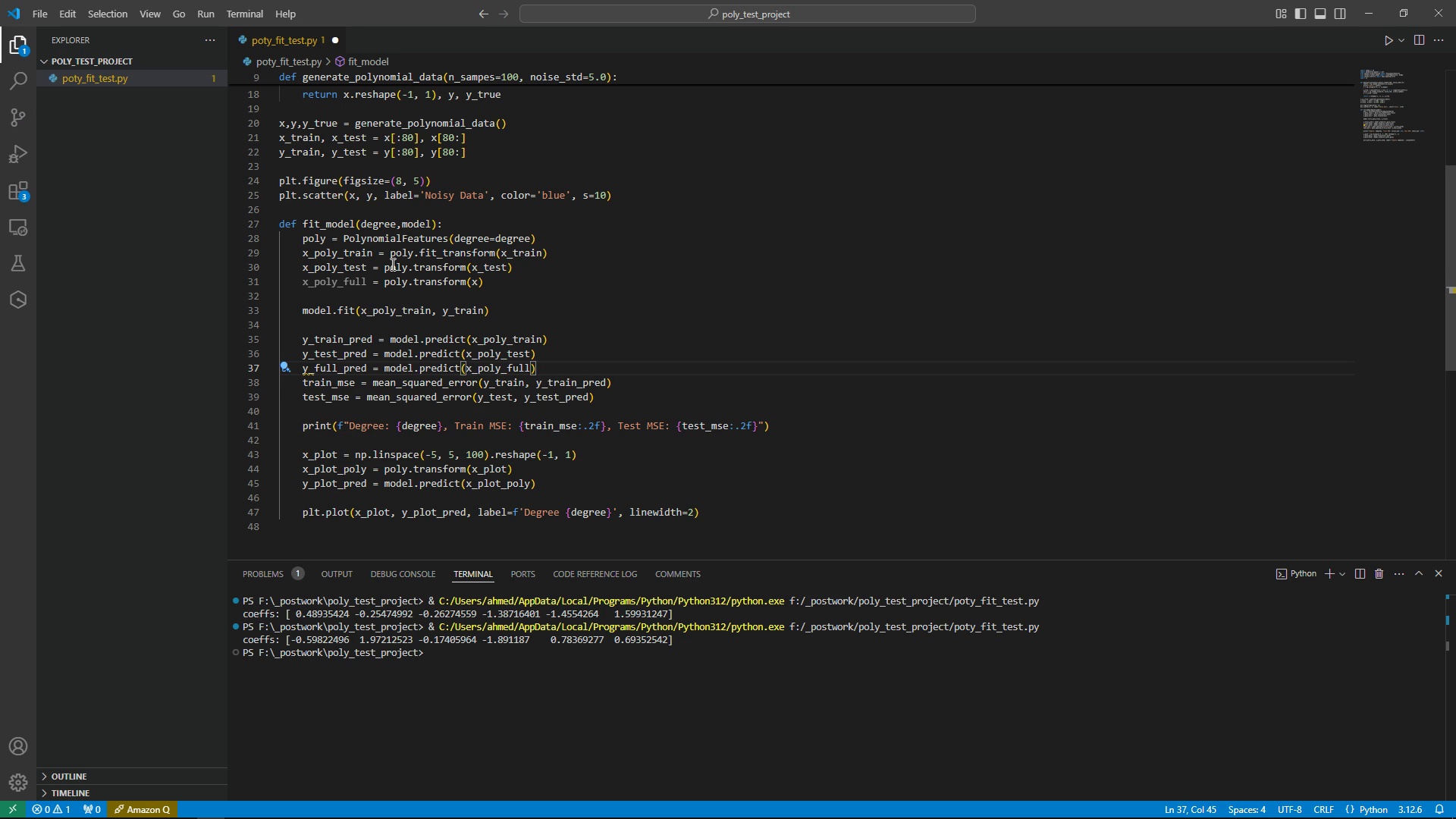 
key(Enter)
 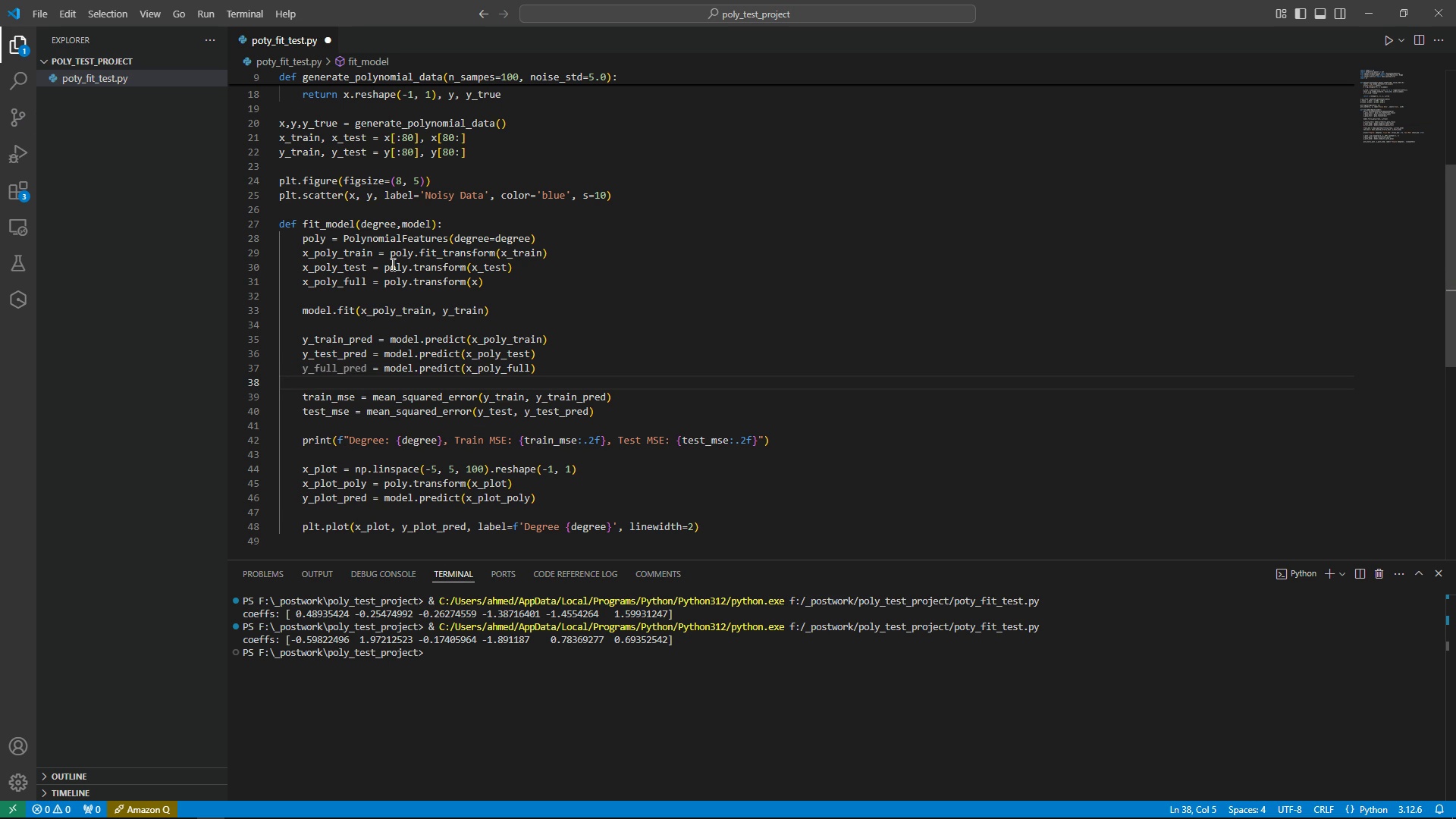 
wait(8.73)
 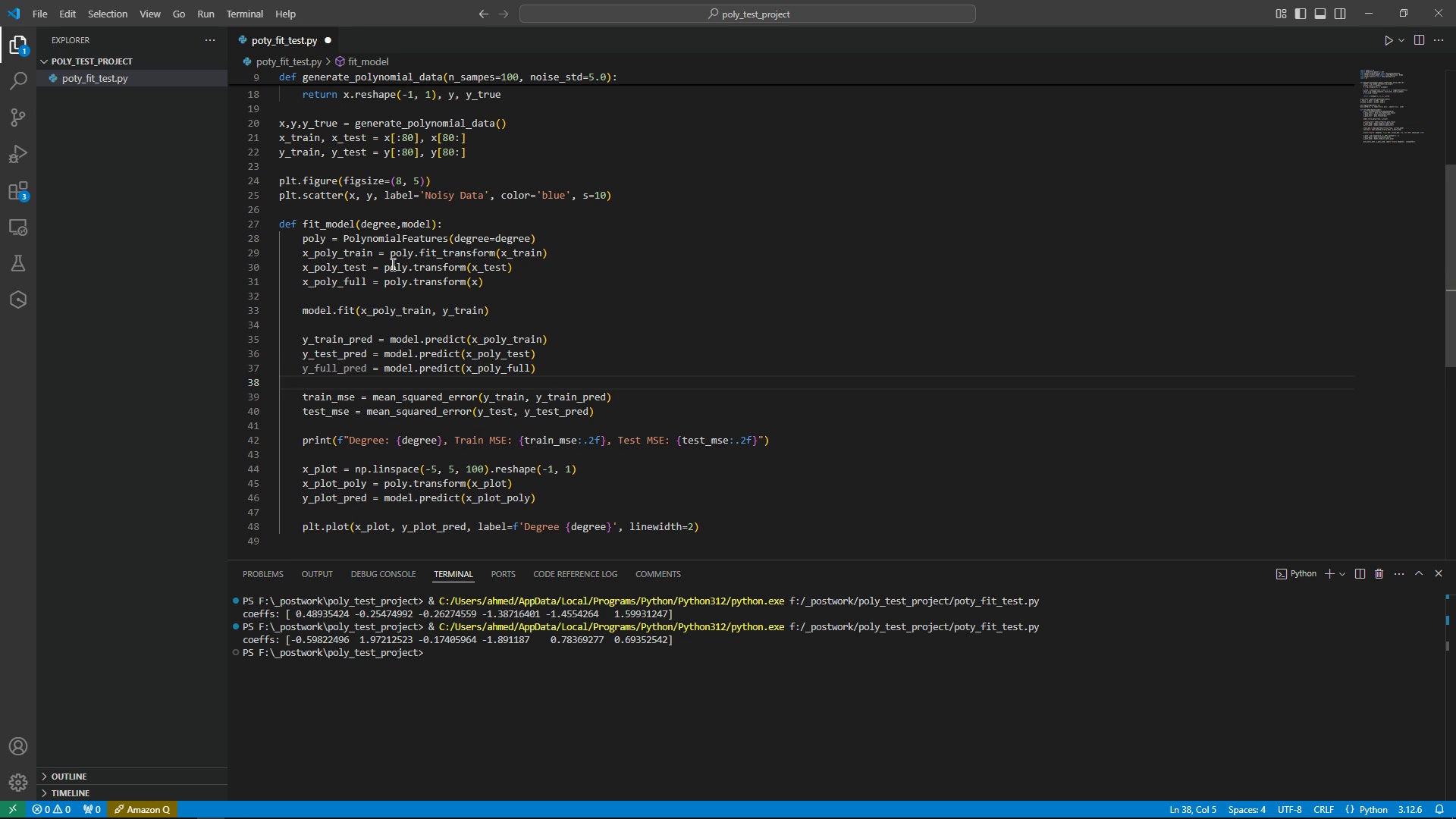 
key(ArrowDown)
 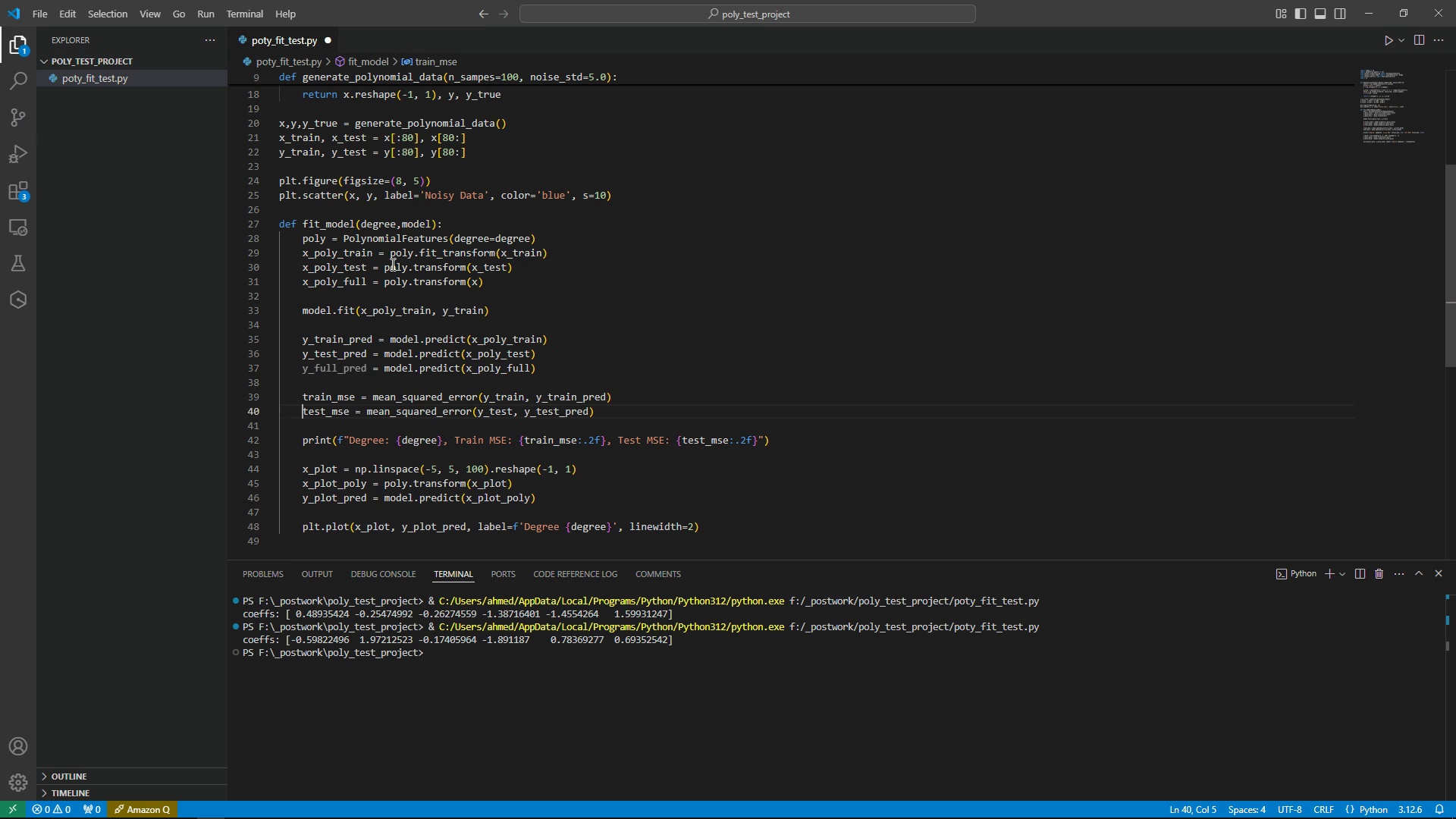 
key(ArrowDown)
 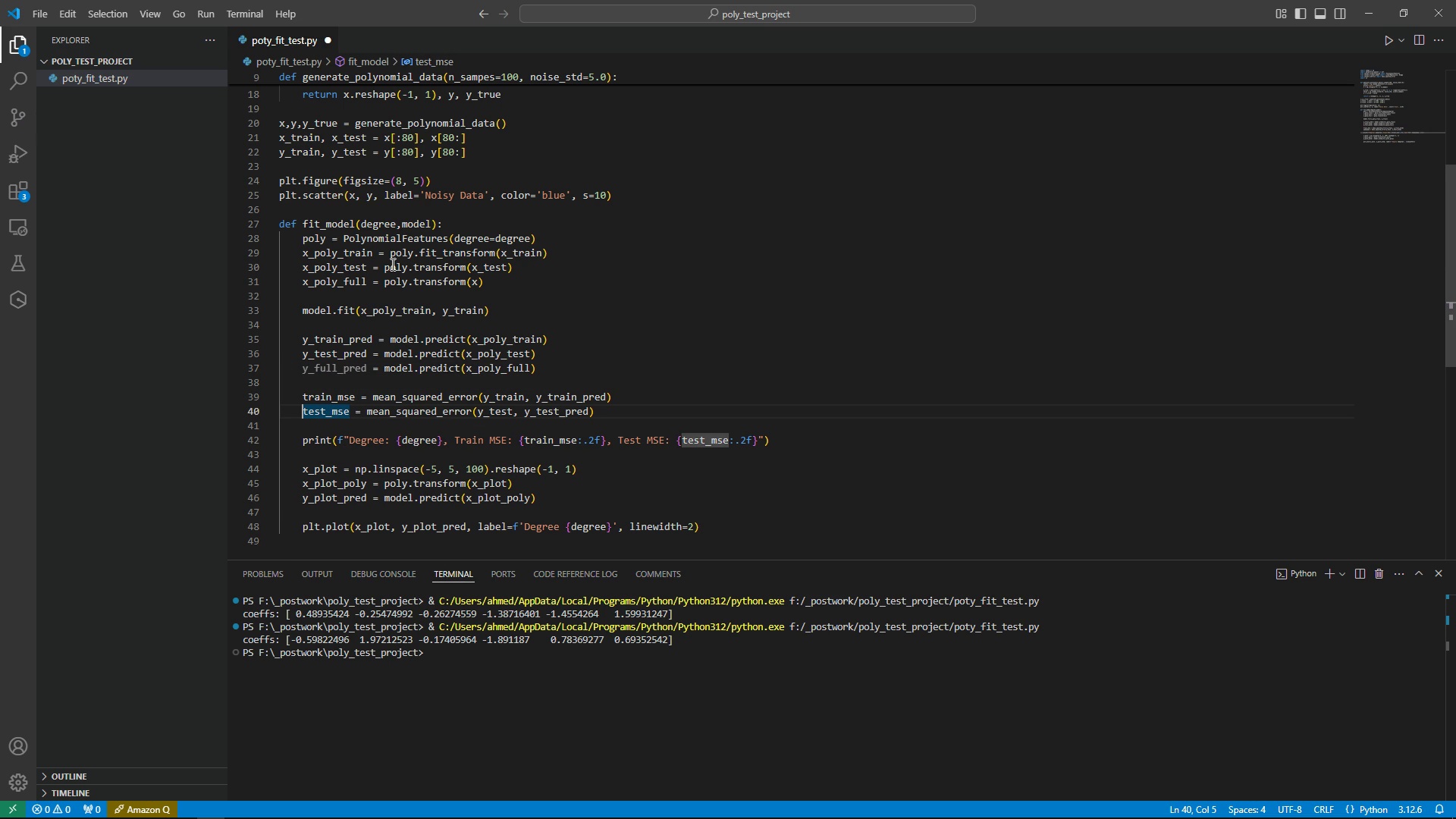 
key(ArrowDown)
 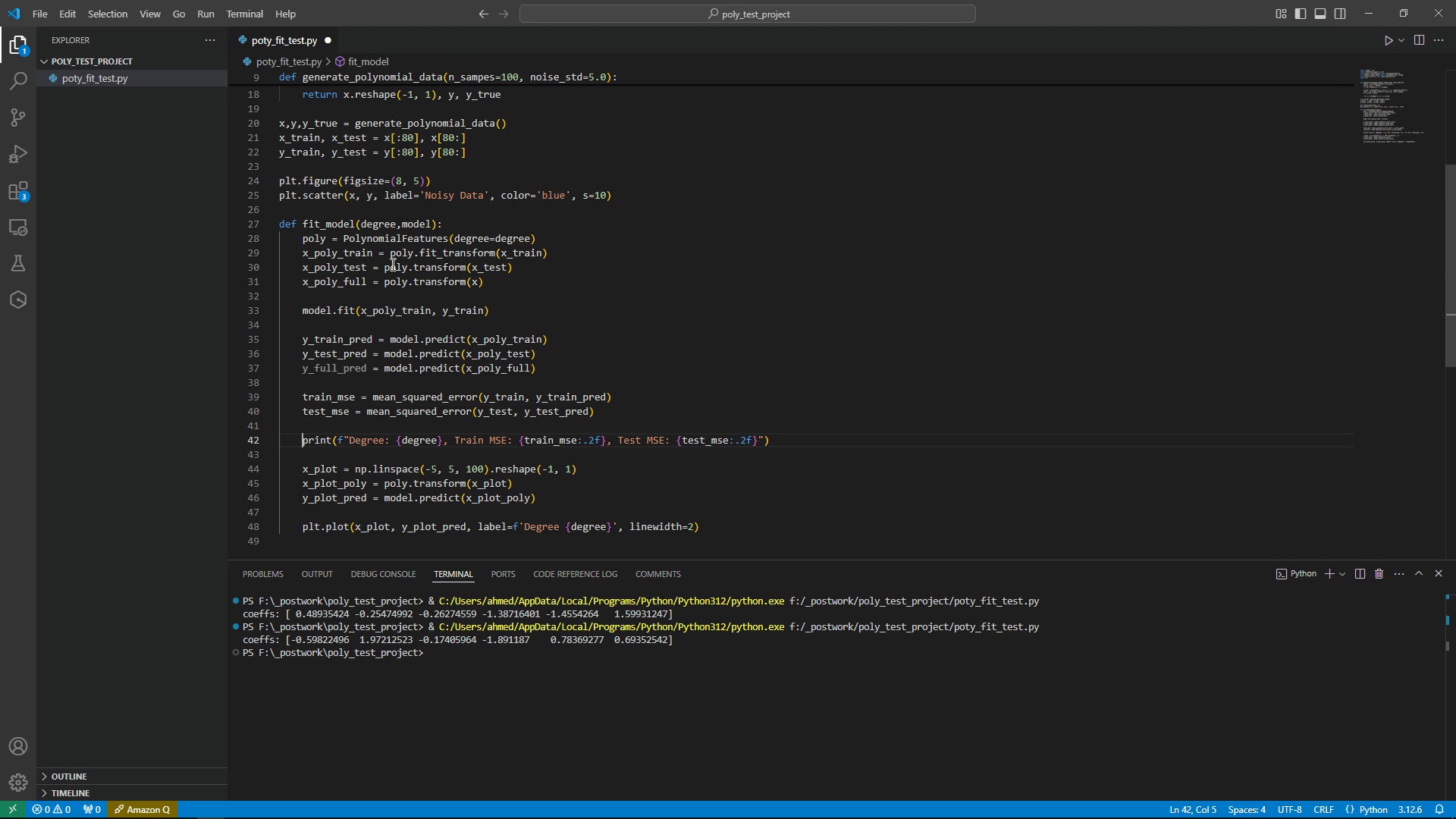 
key(ArrowDown)
 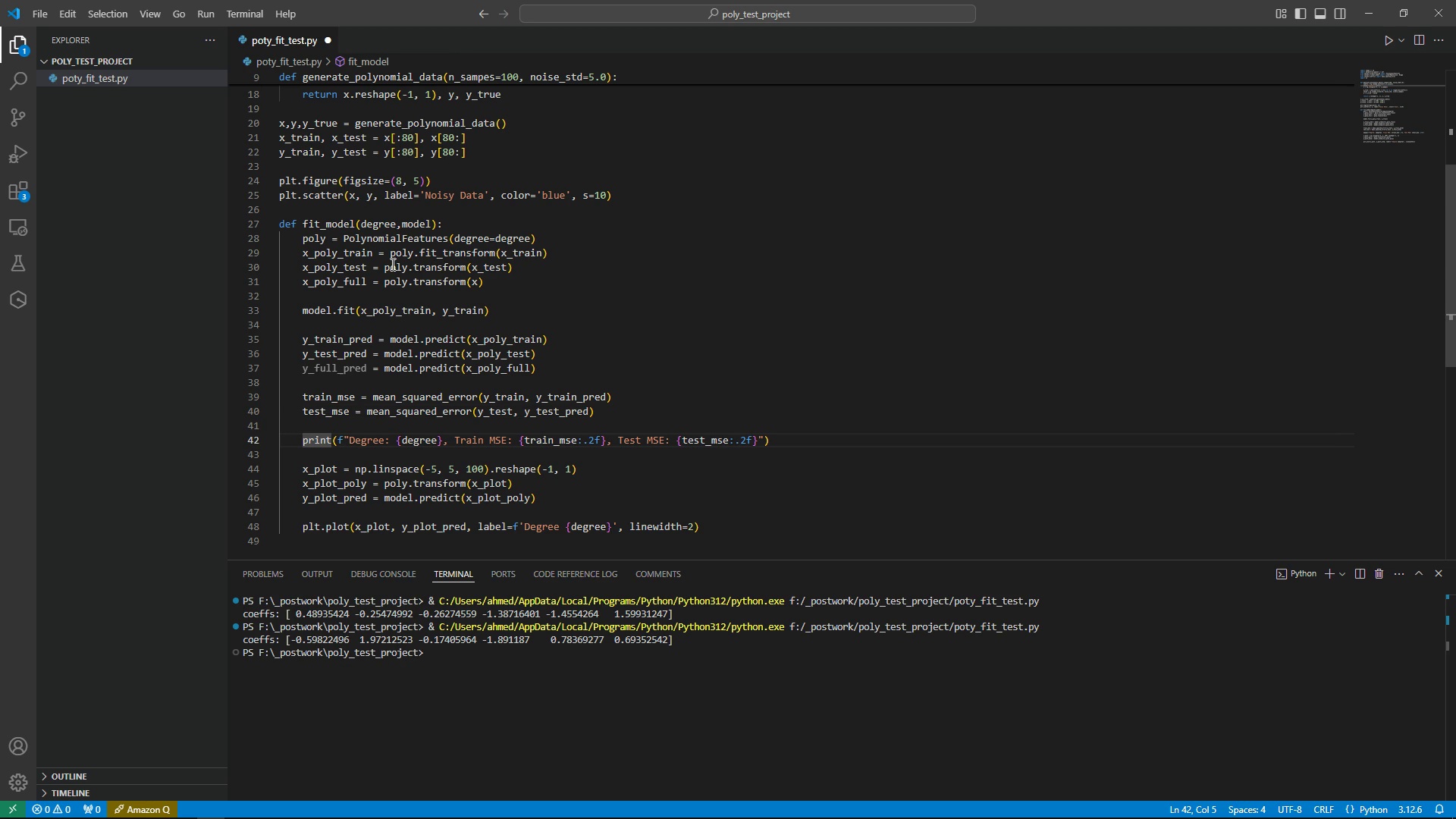 
scroll: coordinate [512, 426], scroll_direction: down, amount: 2.0
 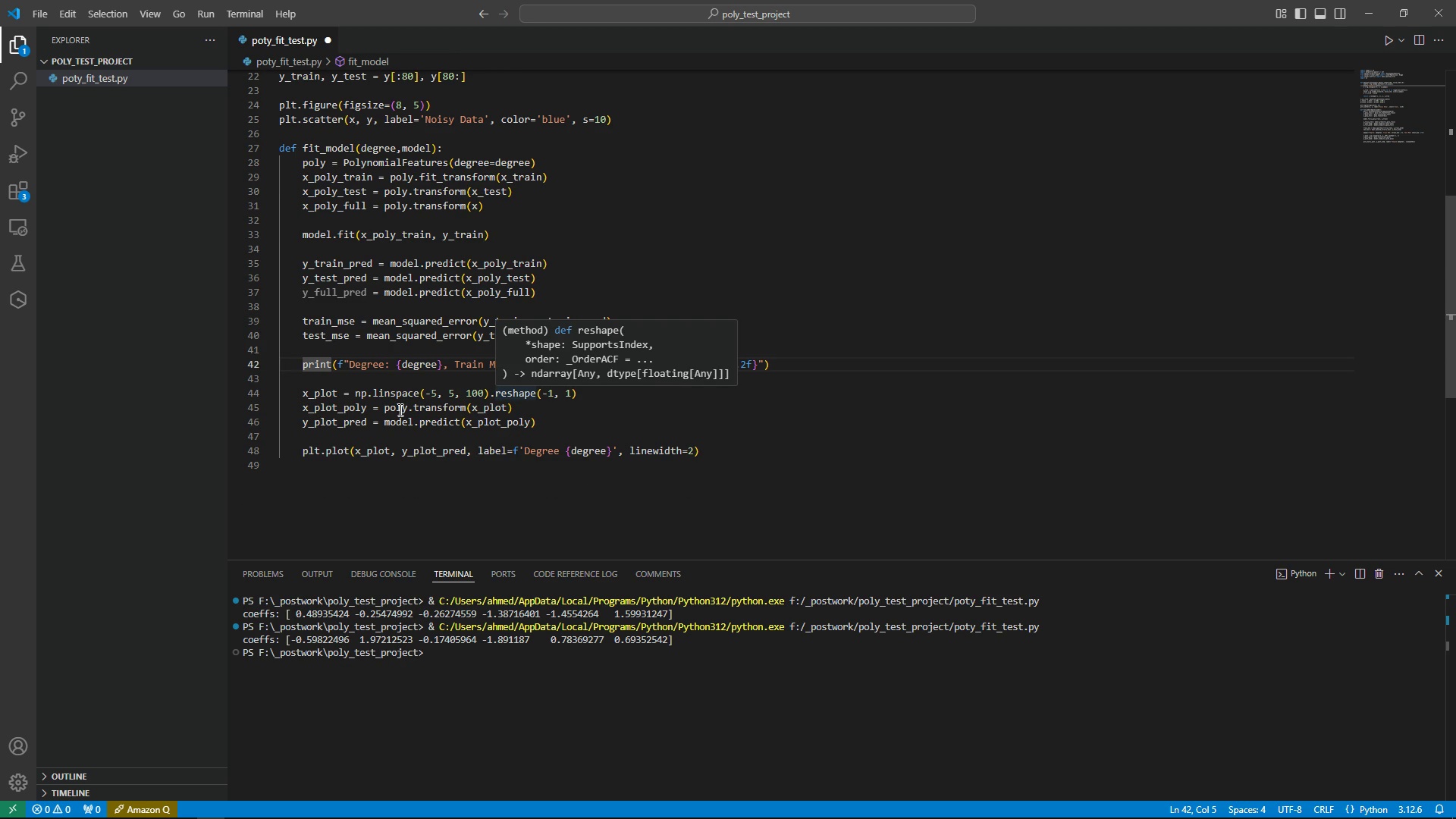 
wait(5.02)
 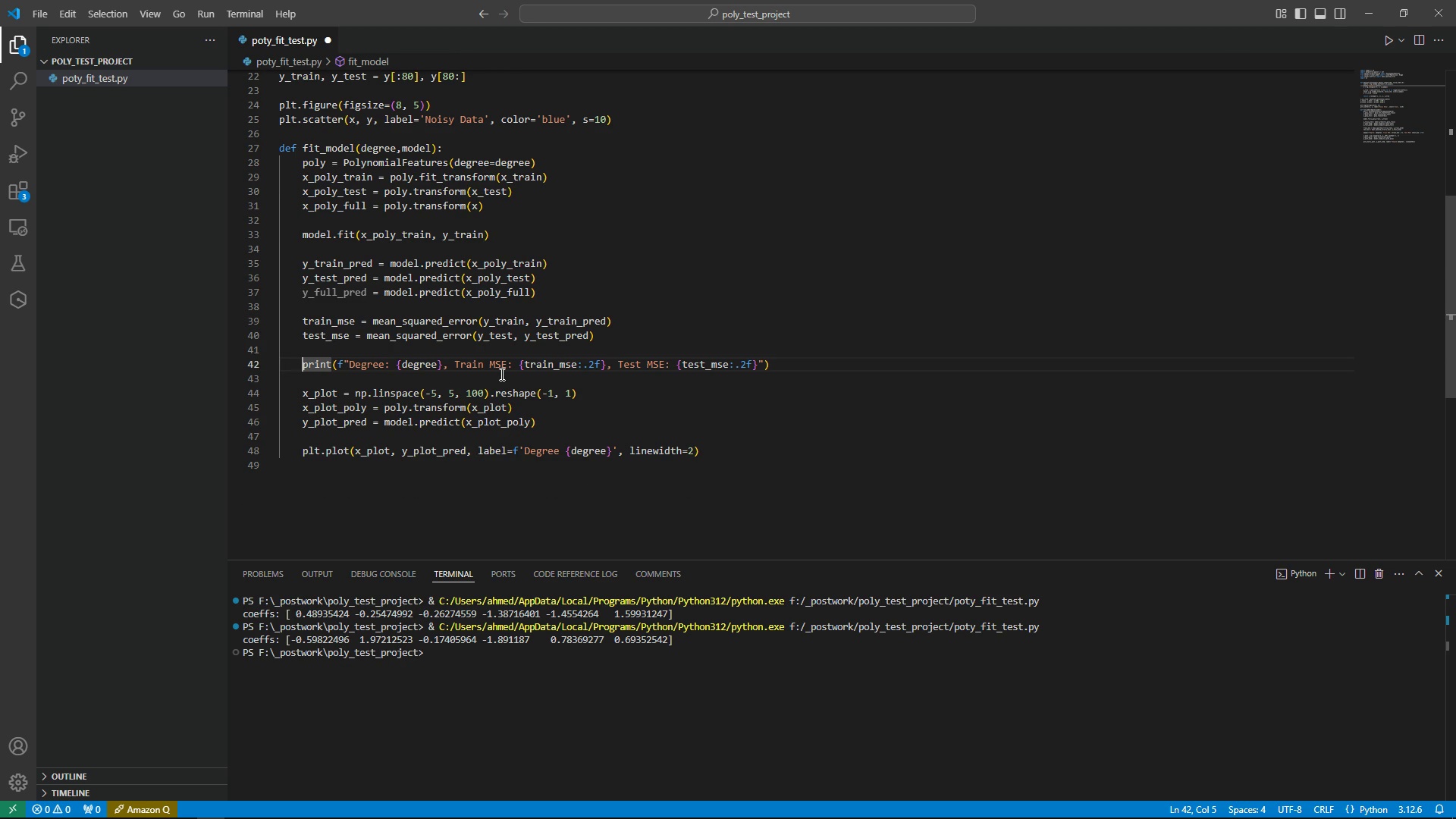 
left_click([365, 397])
 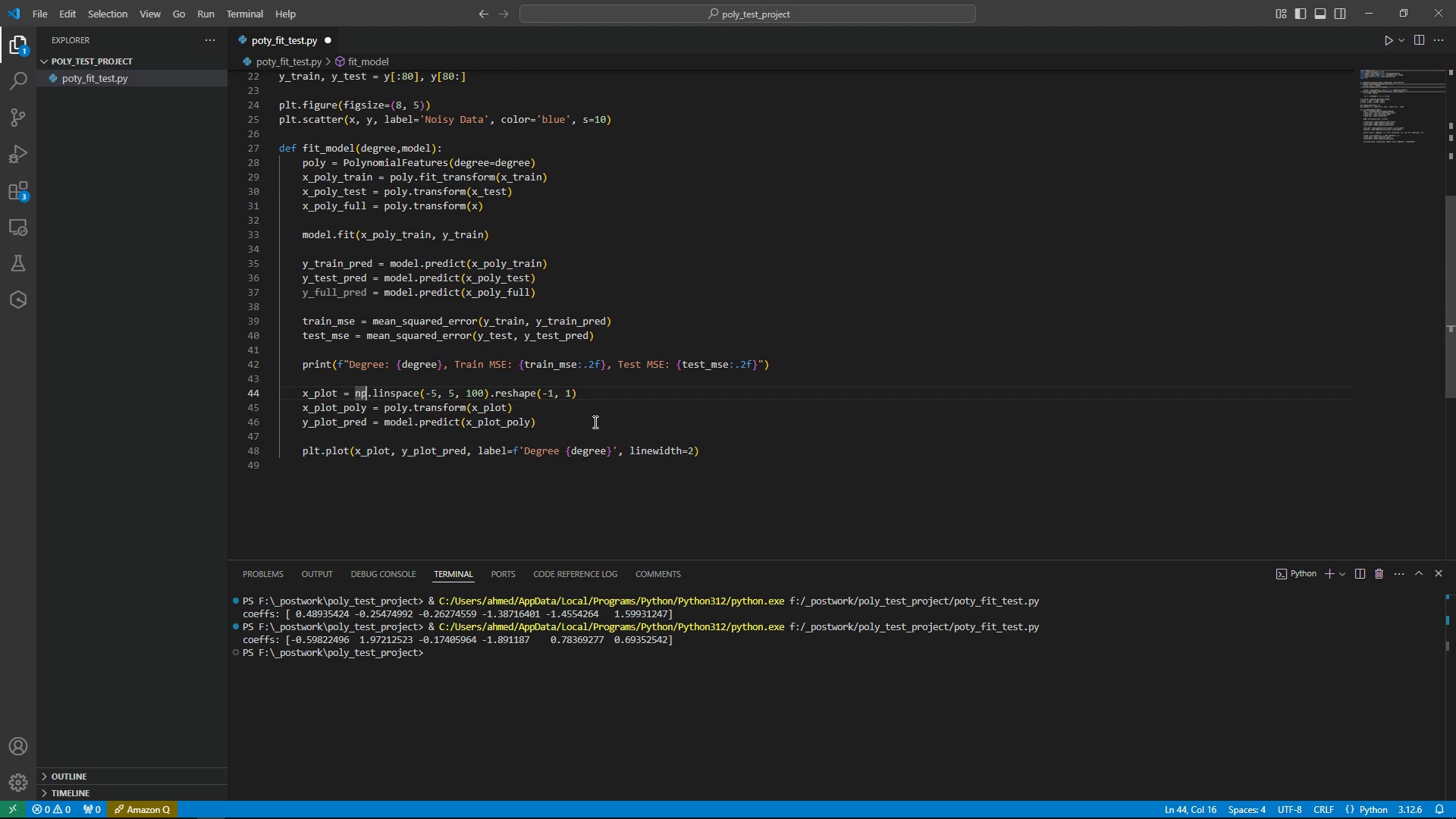 
key(ArrowLeft)
 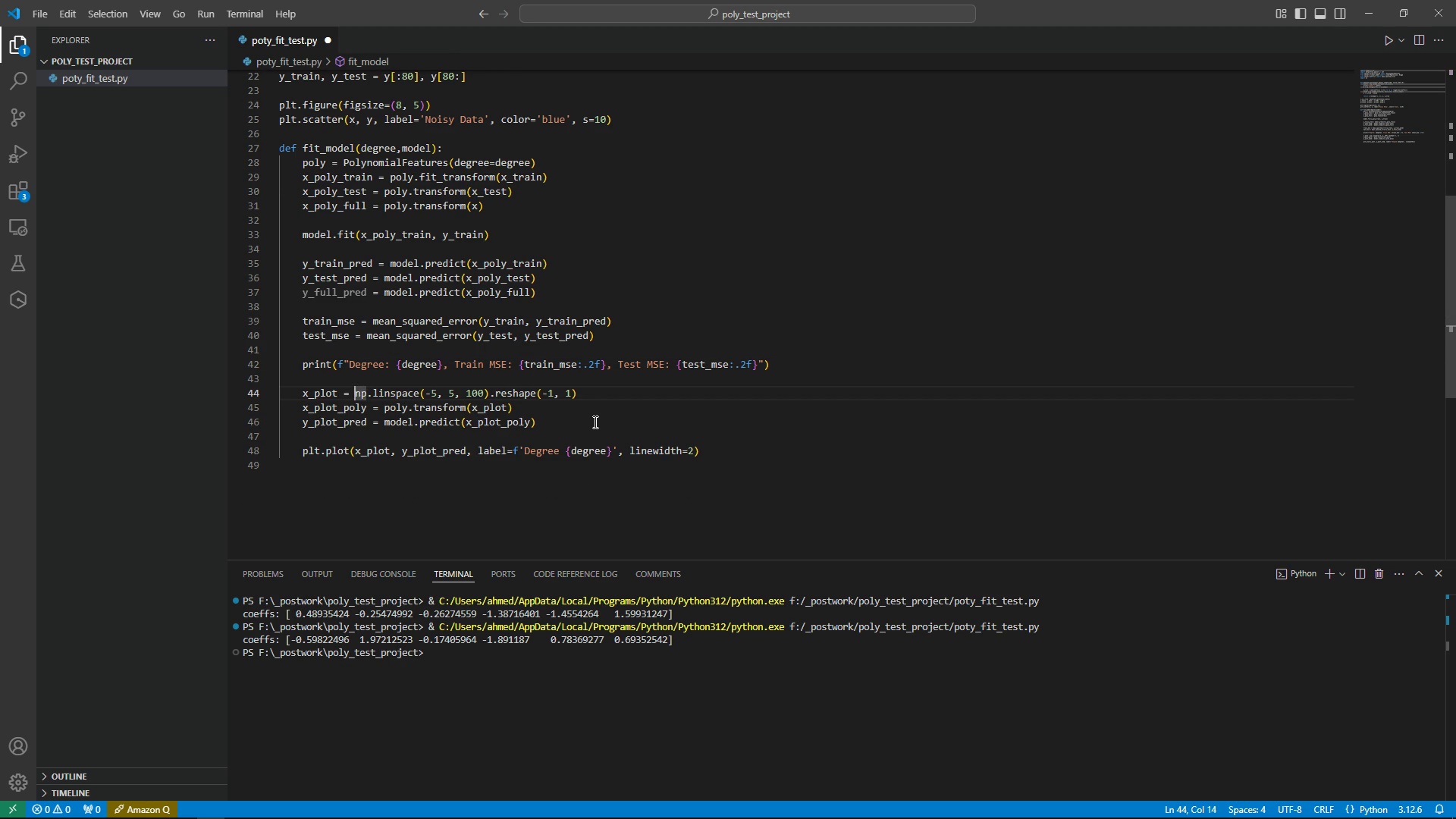 
key(ArrowLeft)
 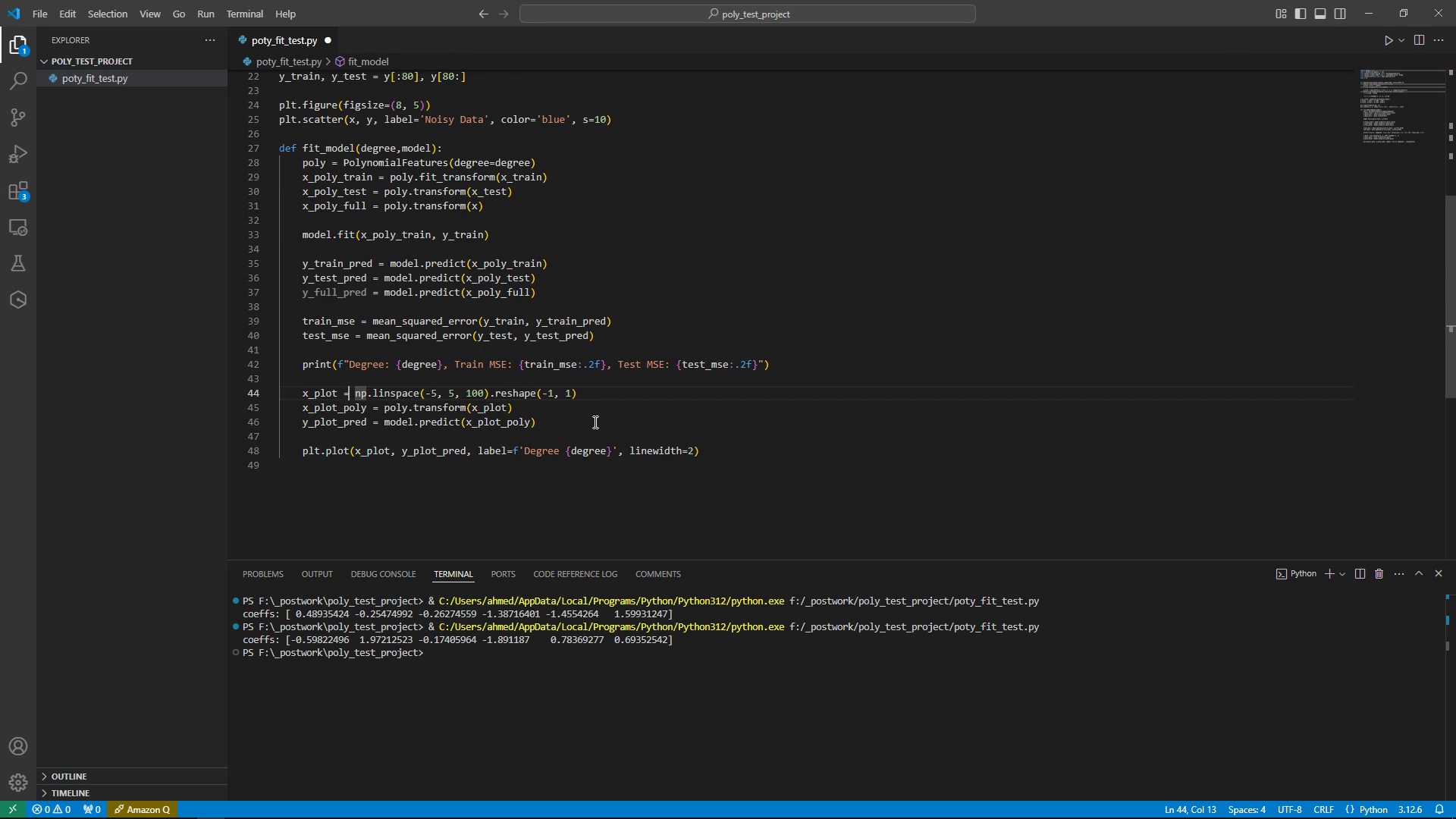 
key(ArrowLeft)
 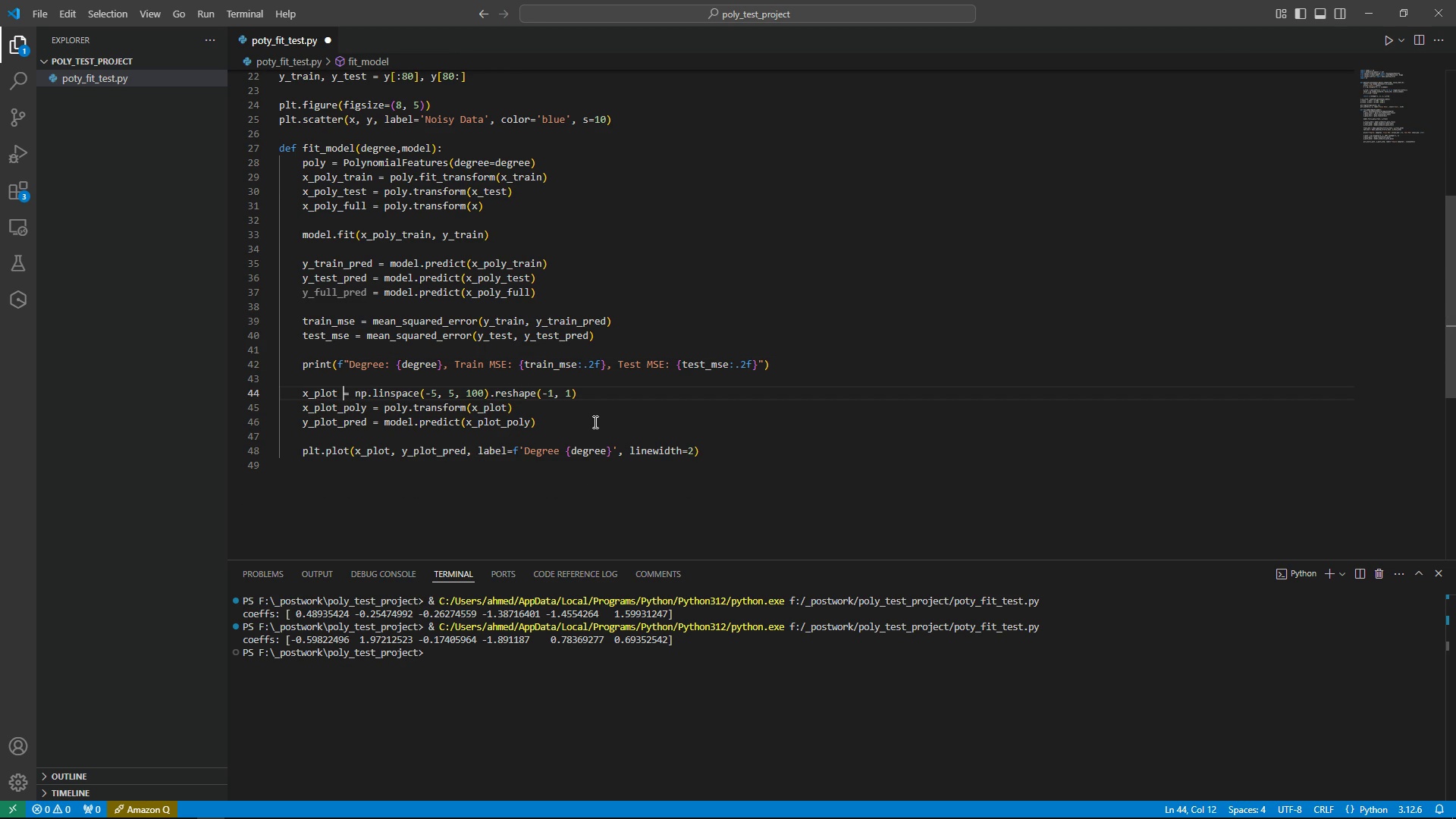 
key(ArrowLeft)
 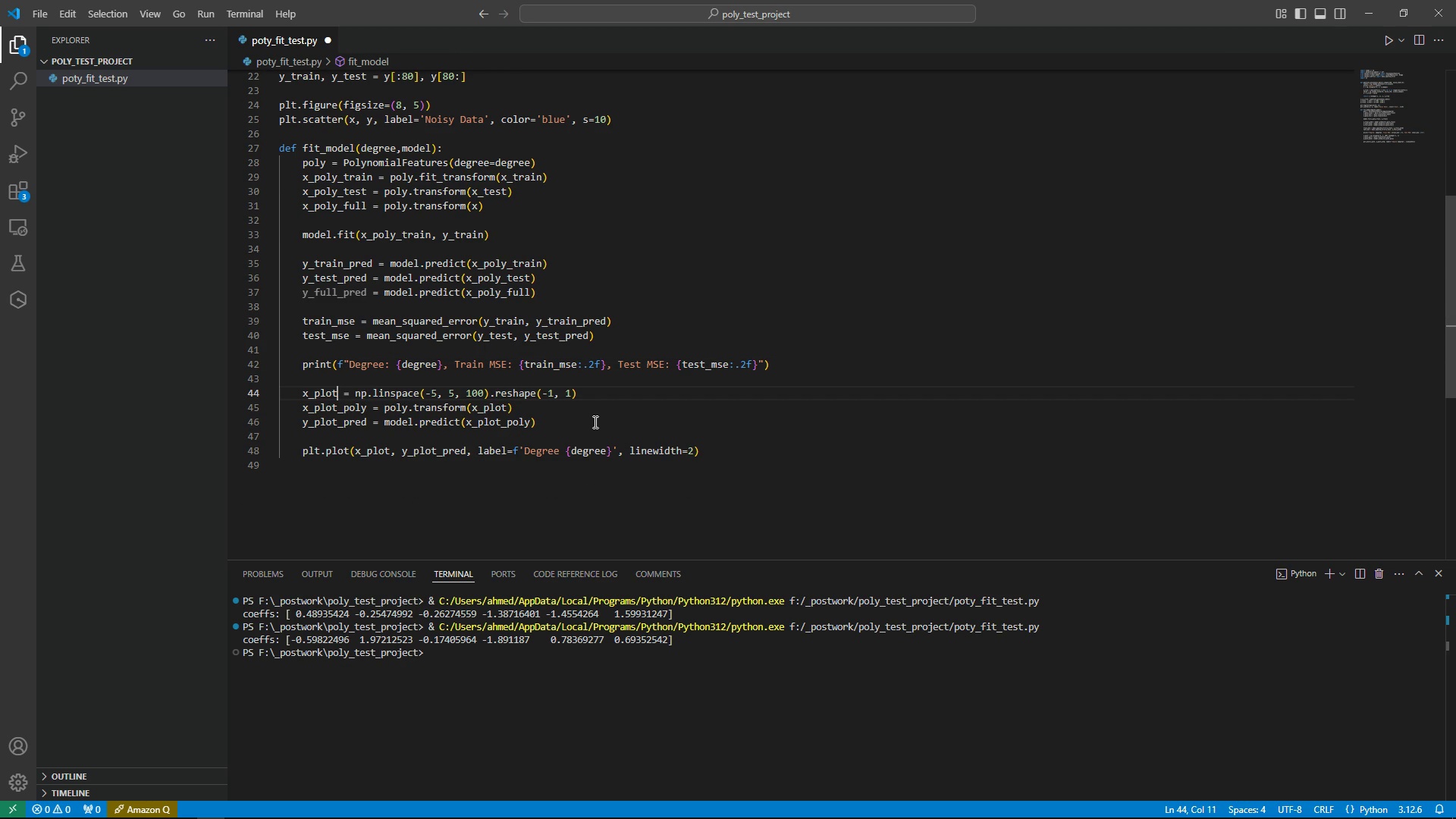 
key(ArrowLeft)
 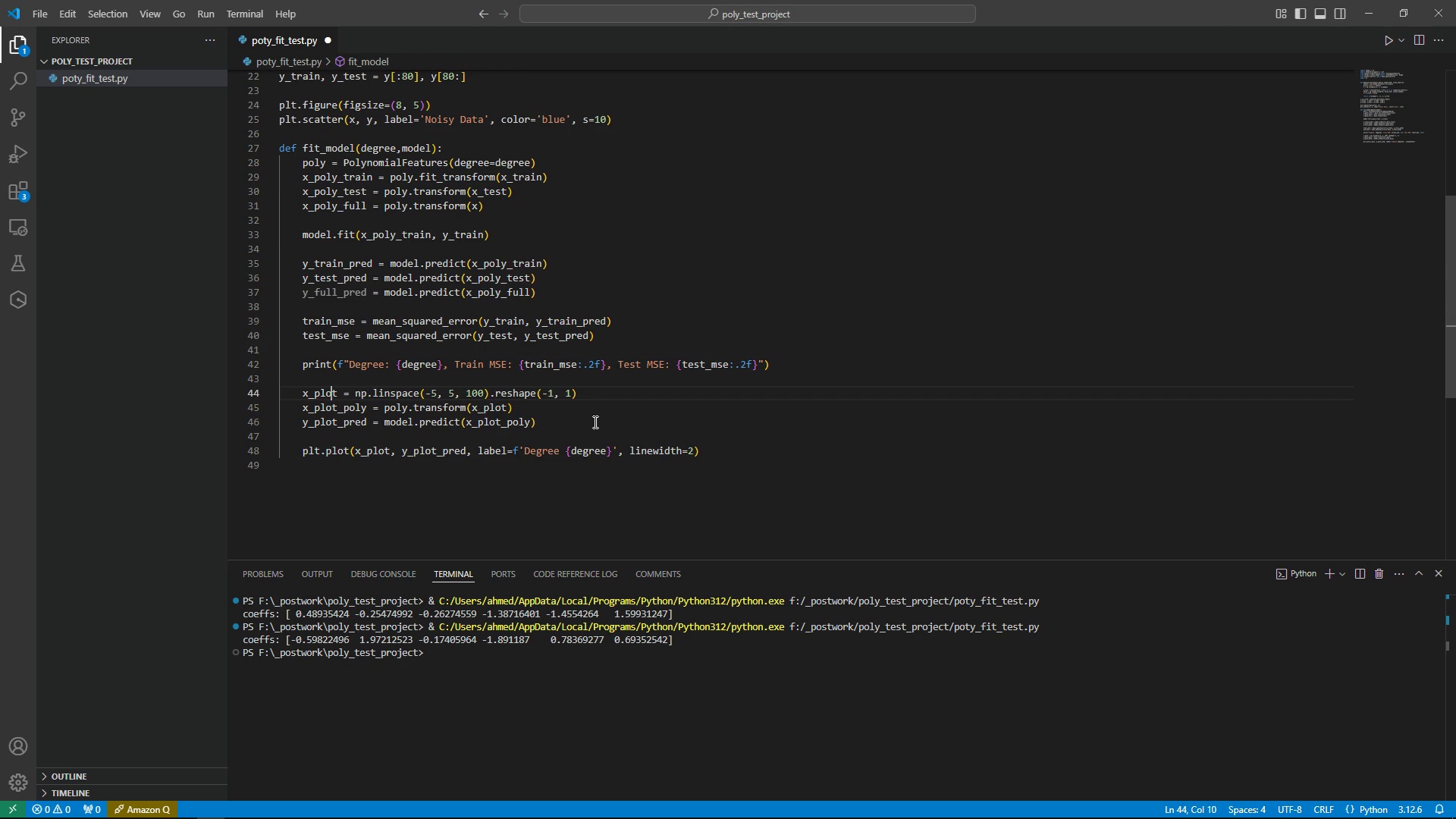 
key(ArrowLeft)
 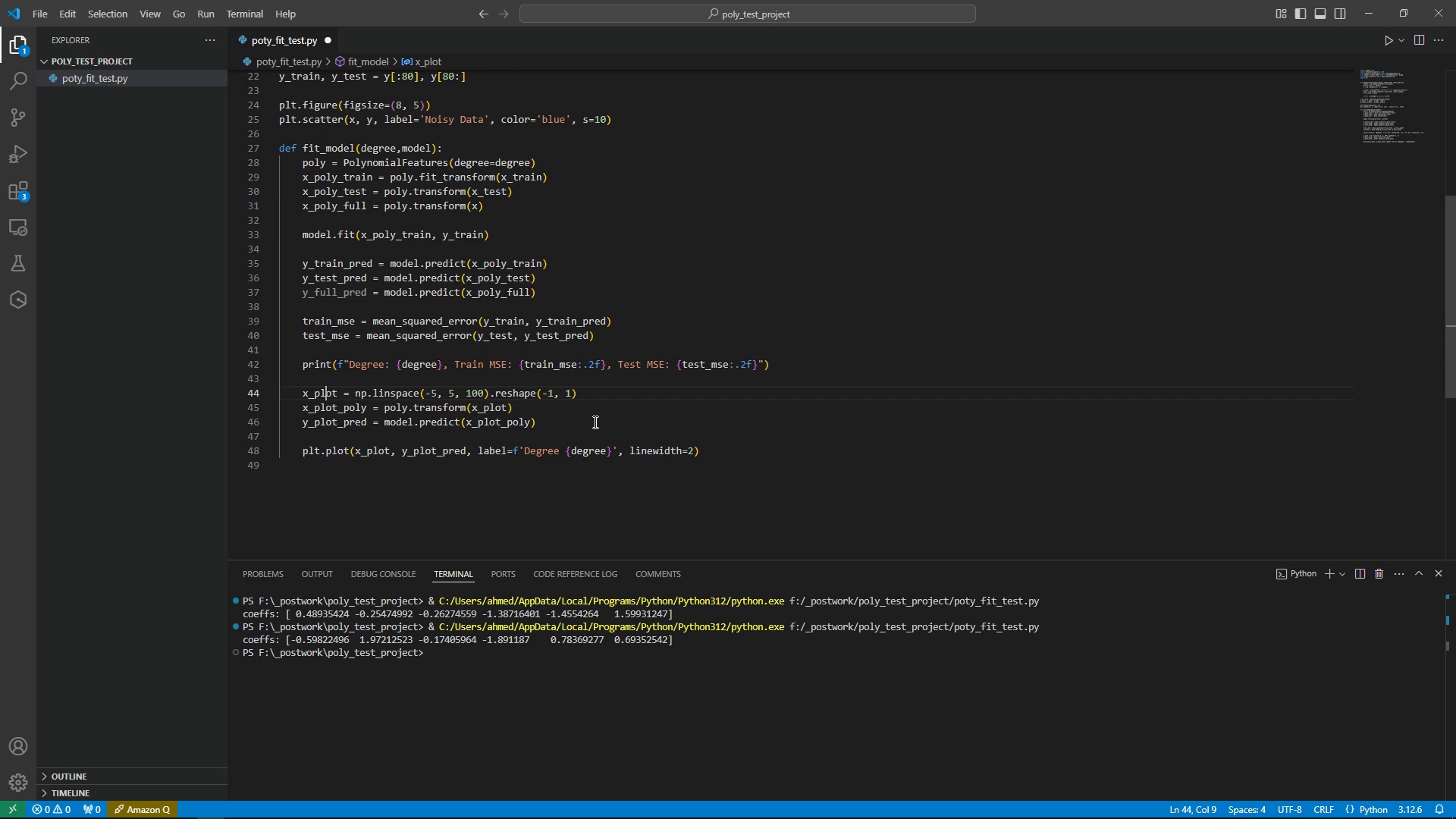 
key(ArrowLeft)
 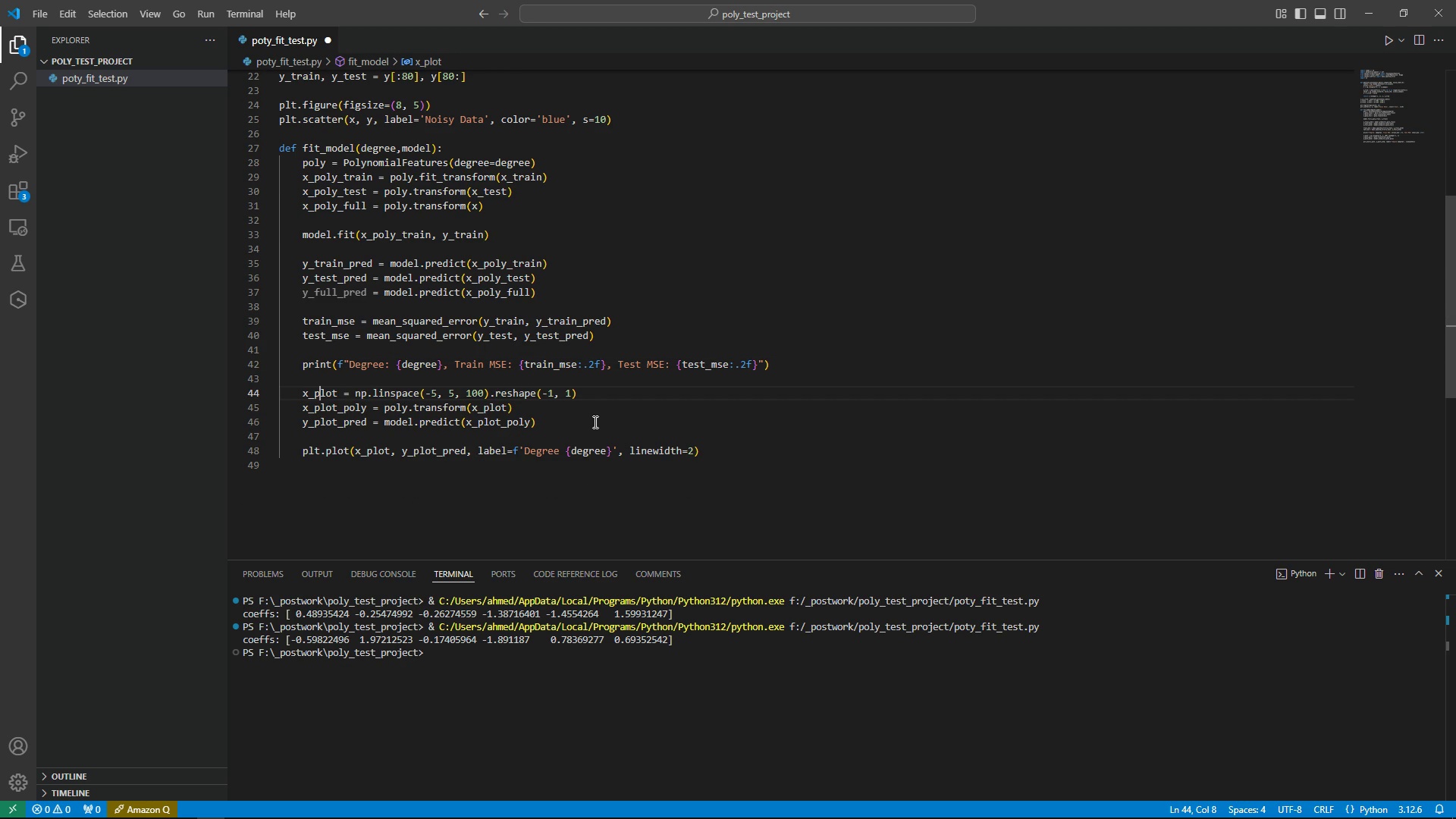 
key(ArrowLeft)
 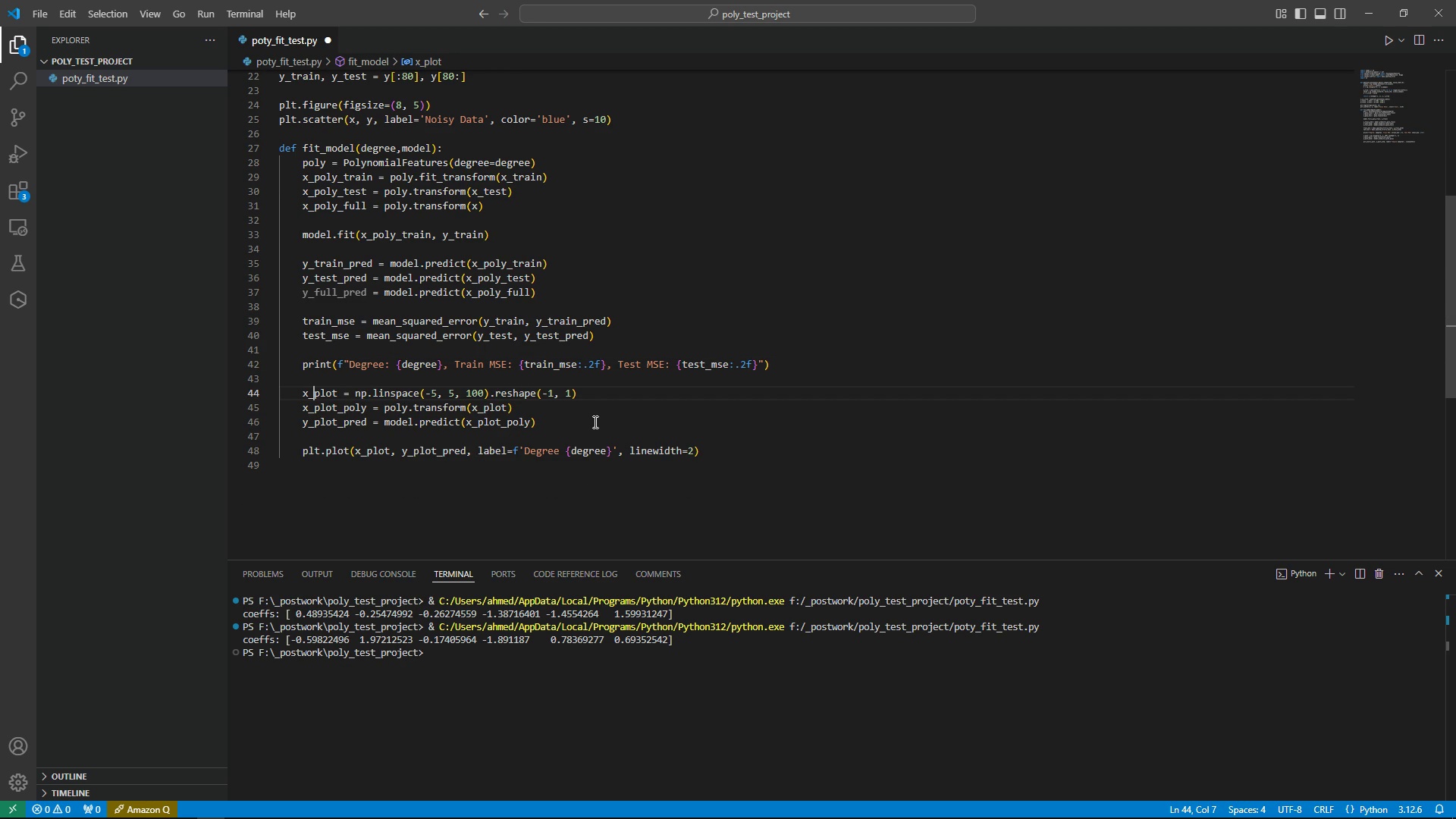 
key(ArrowLeft)
 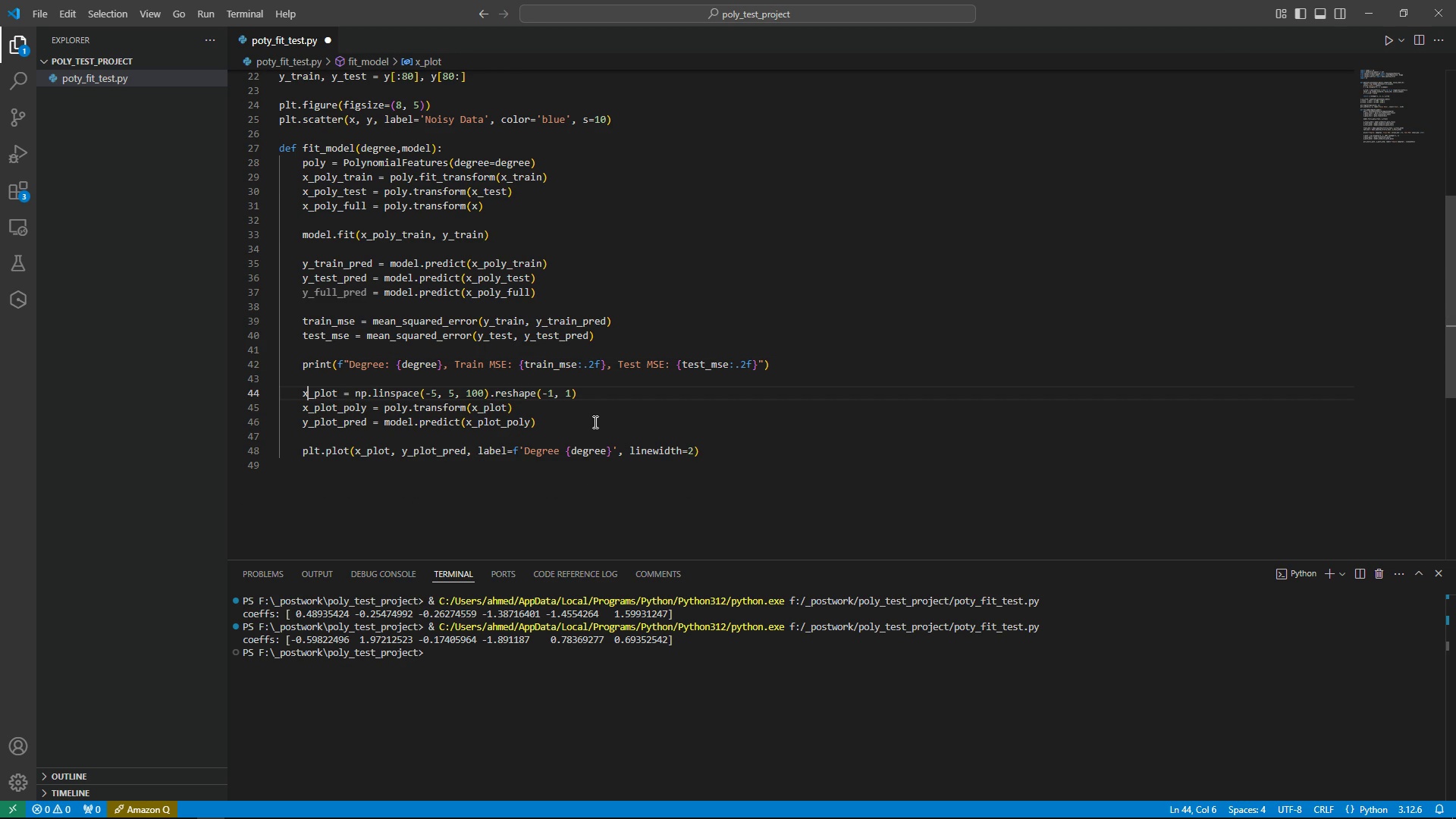 
key(ArrowLeft)
 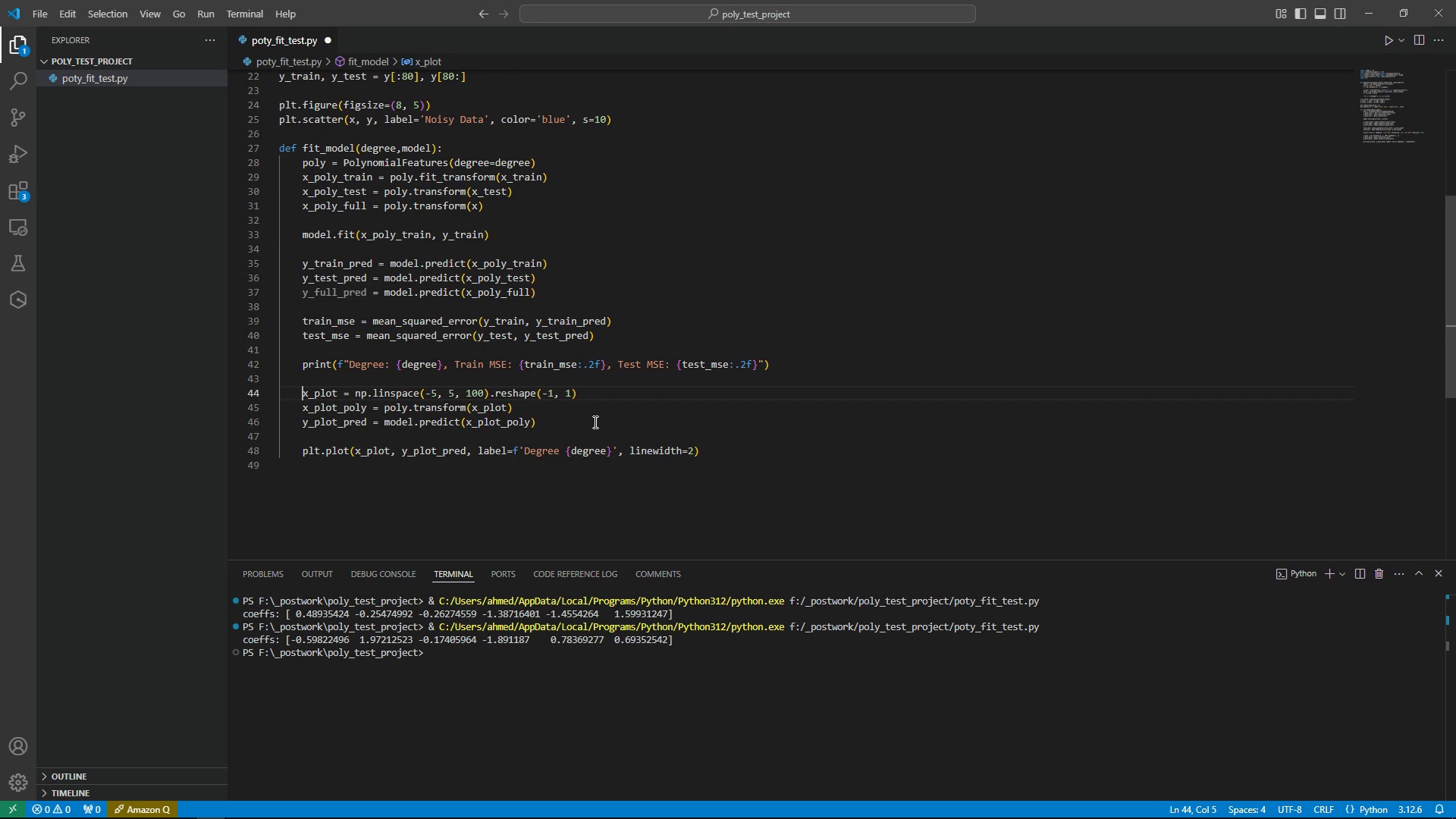 
key(ArrowLeft)
 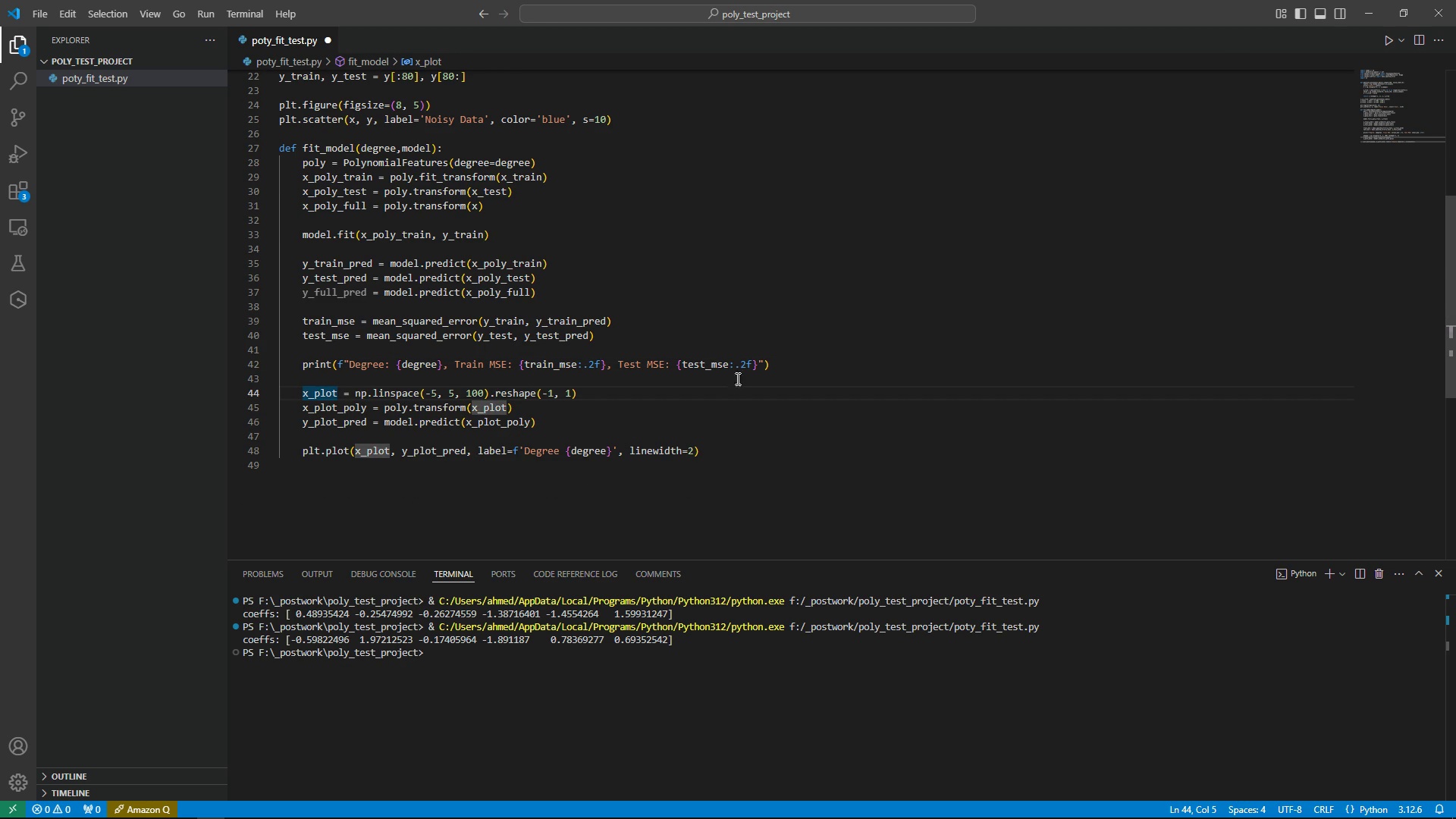 
scroll: coordinate [825, 300], scroll_direction: down, amount: 1.0
 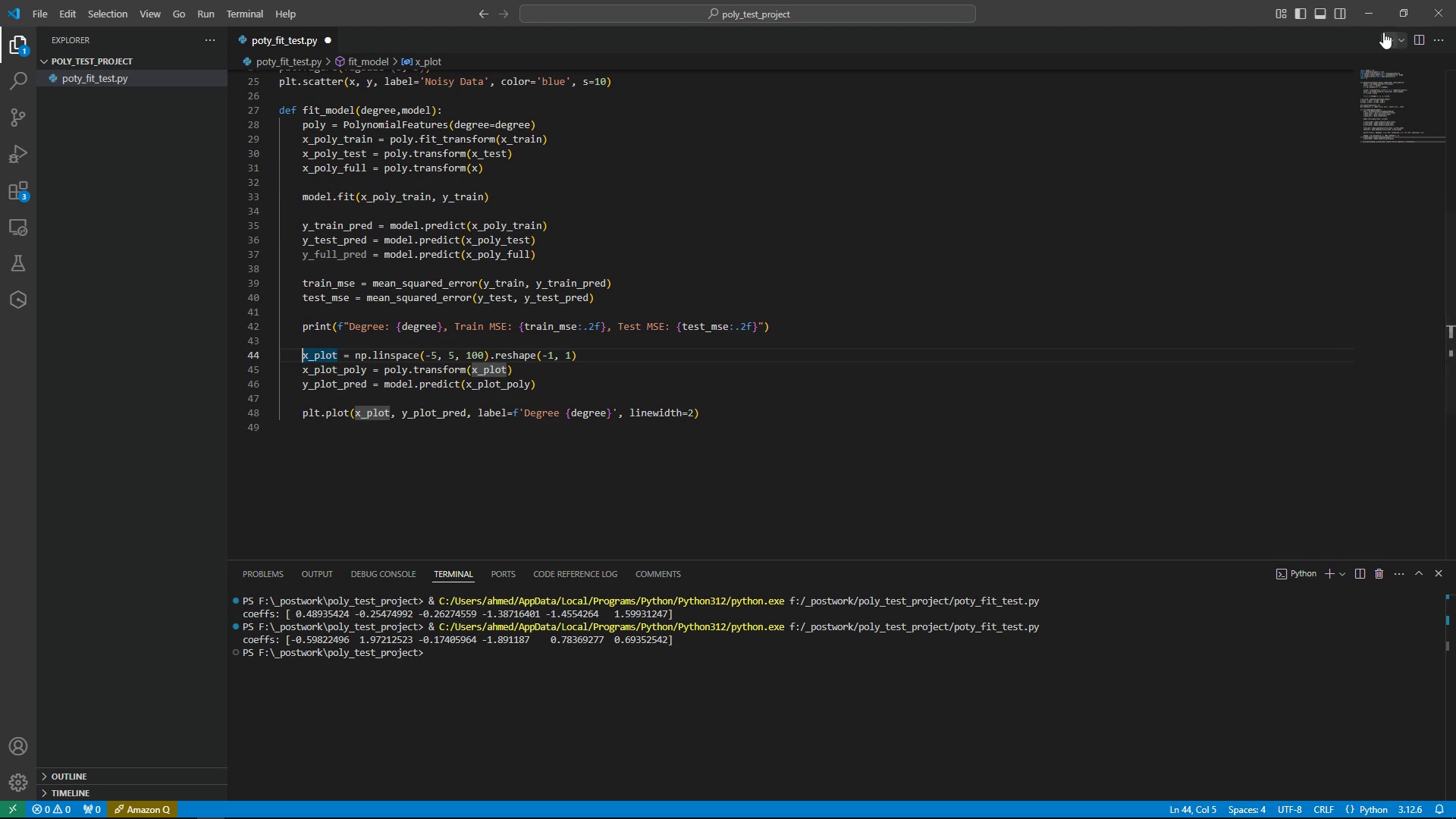 
left_click([1384, 36])
 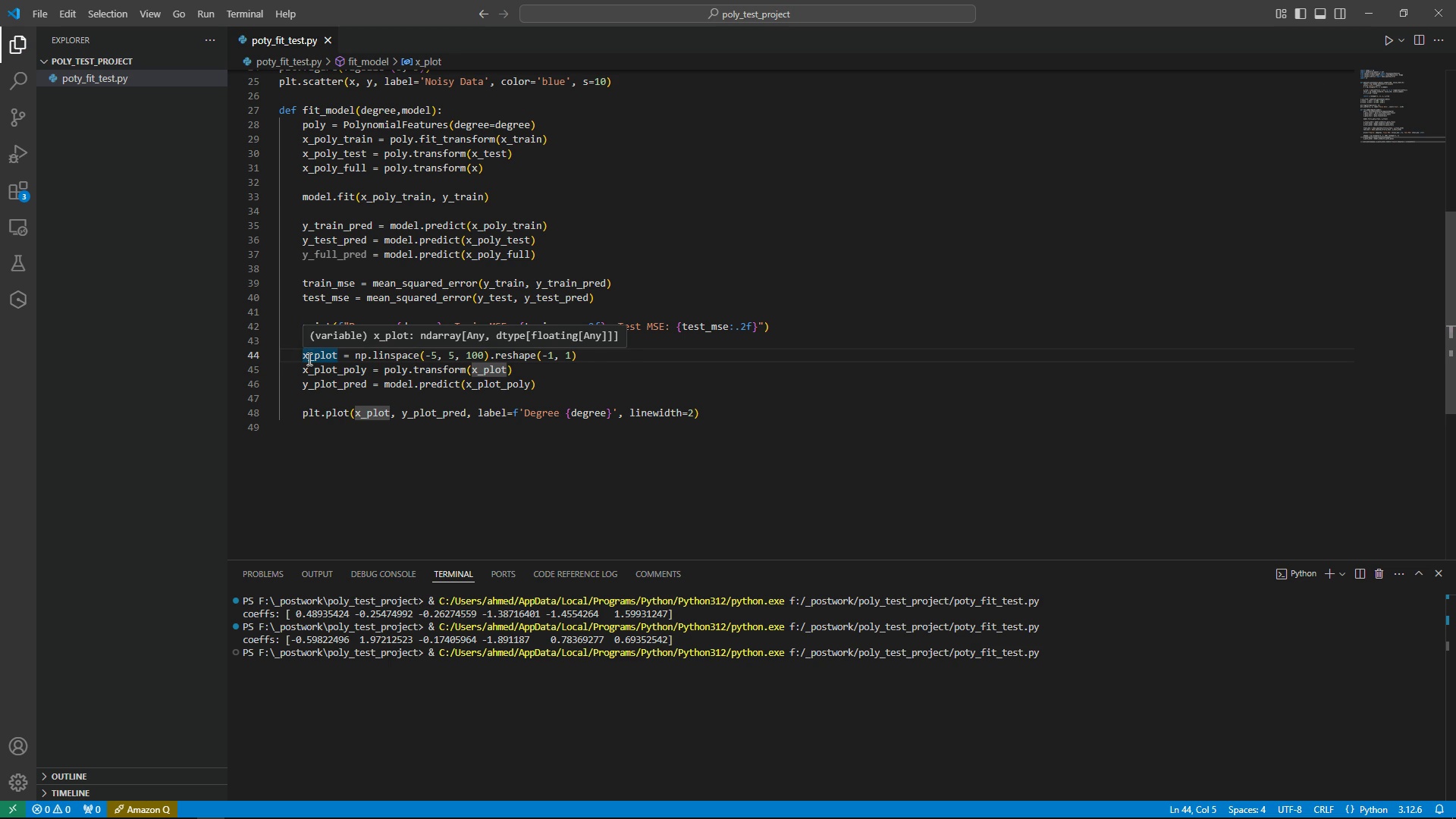 
left_click([307, 378])
 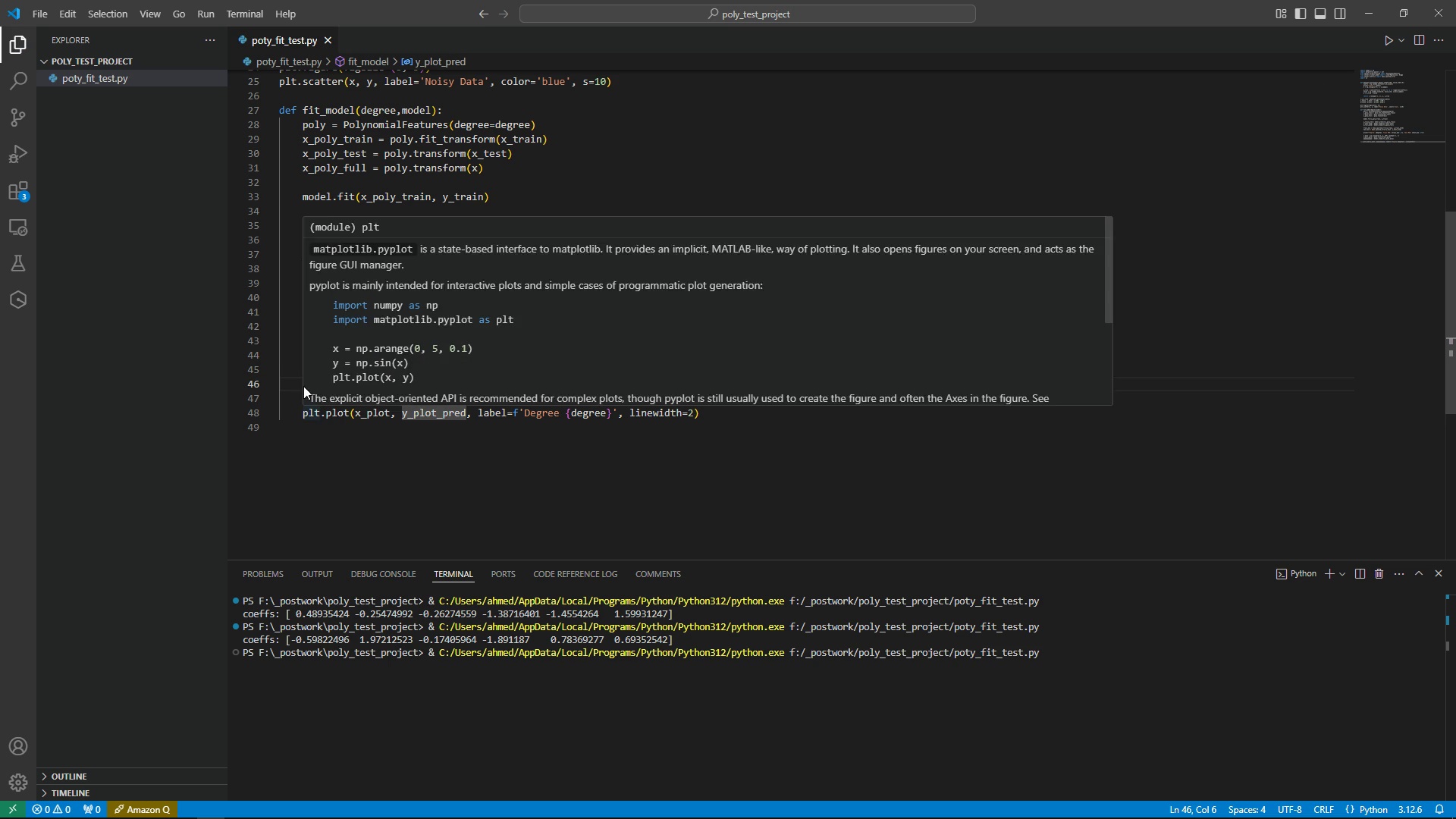 
wait(5.11)
 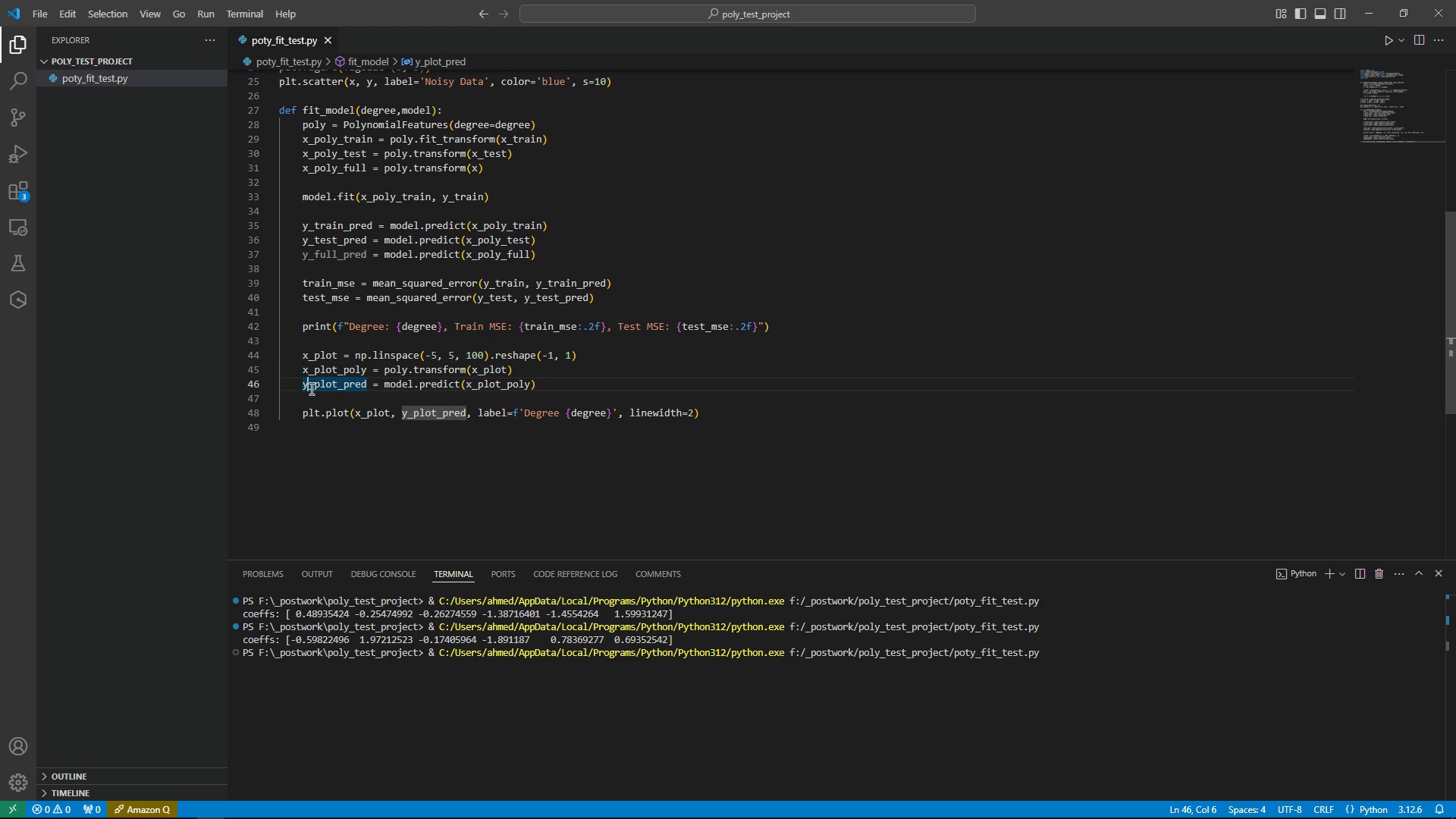 
left_click([303, 386])
 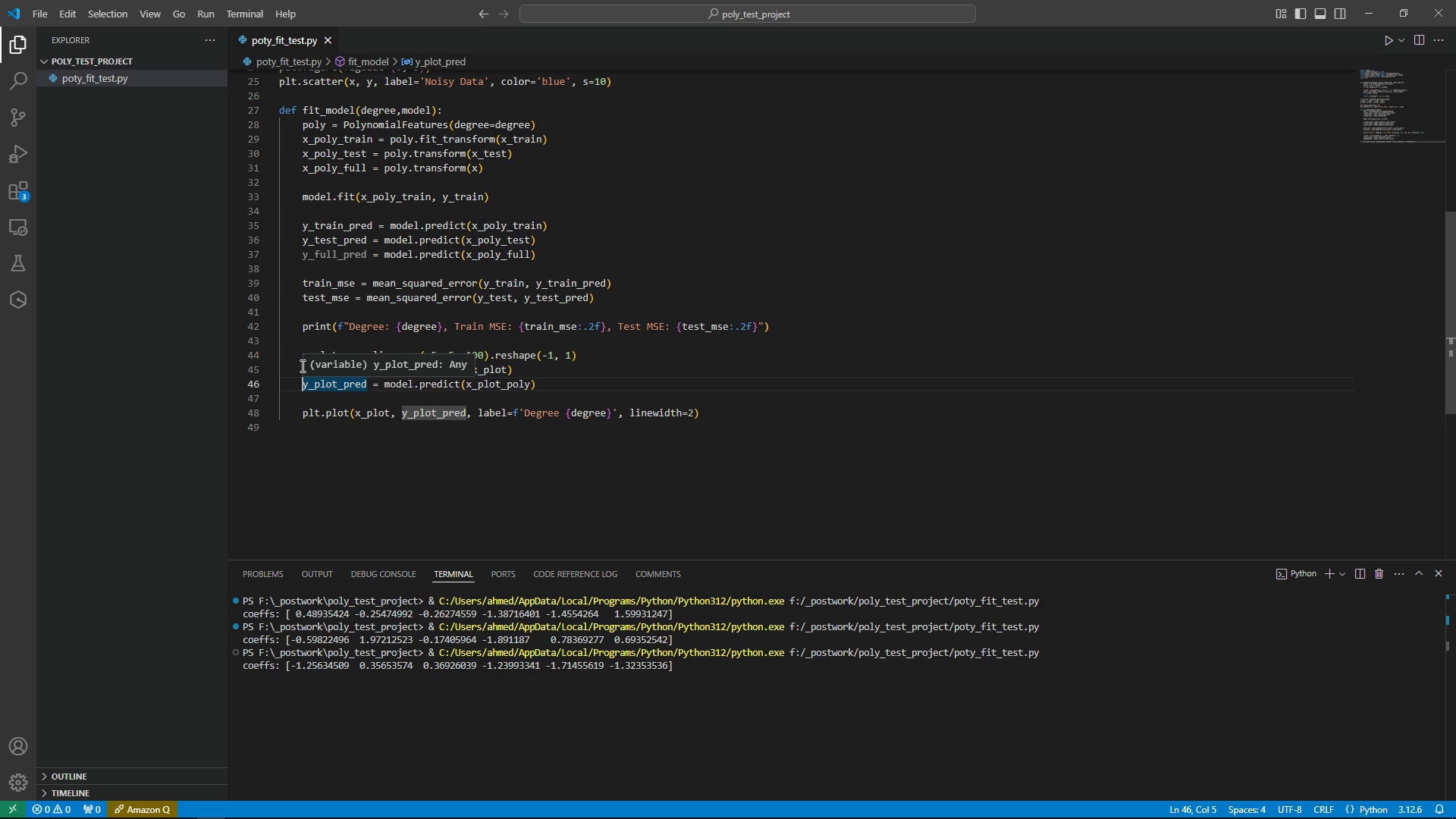 
left_click([301, 359])
 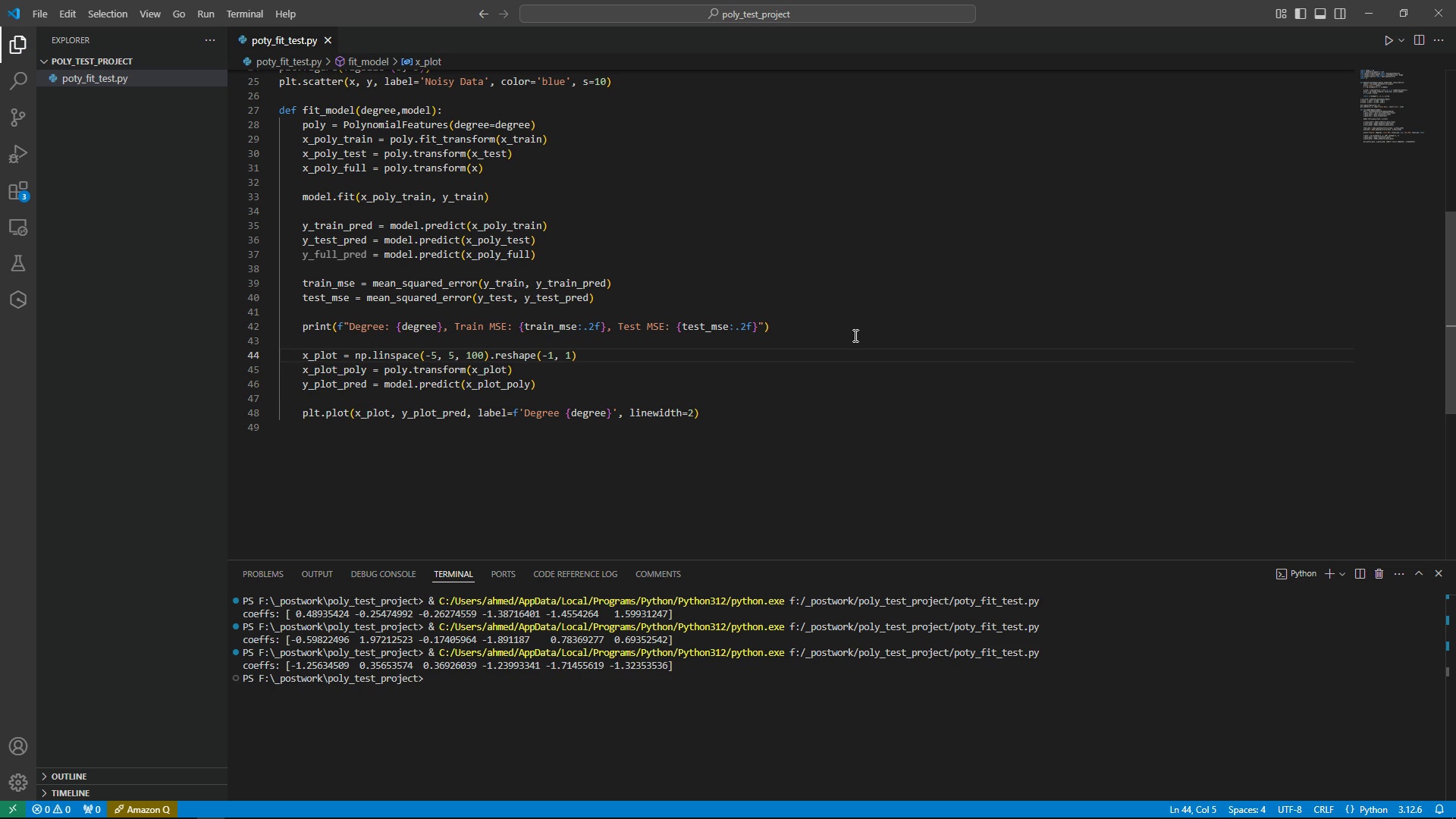 
key(Shift+ArrowDown)
 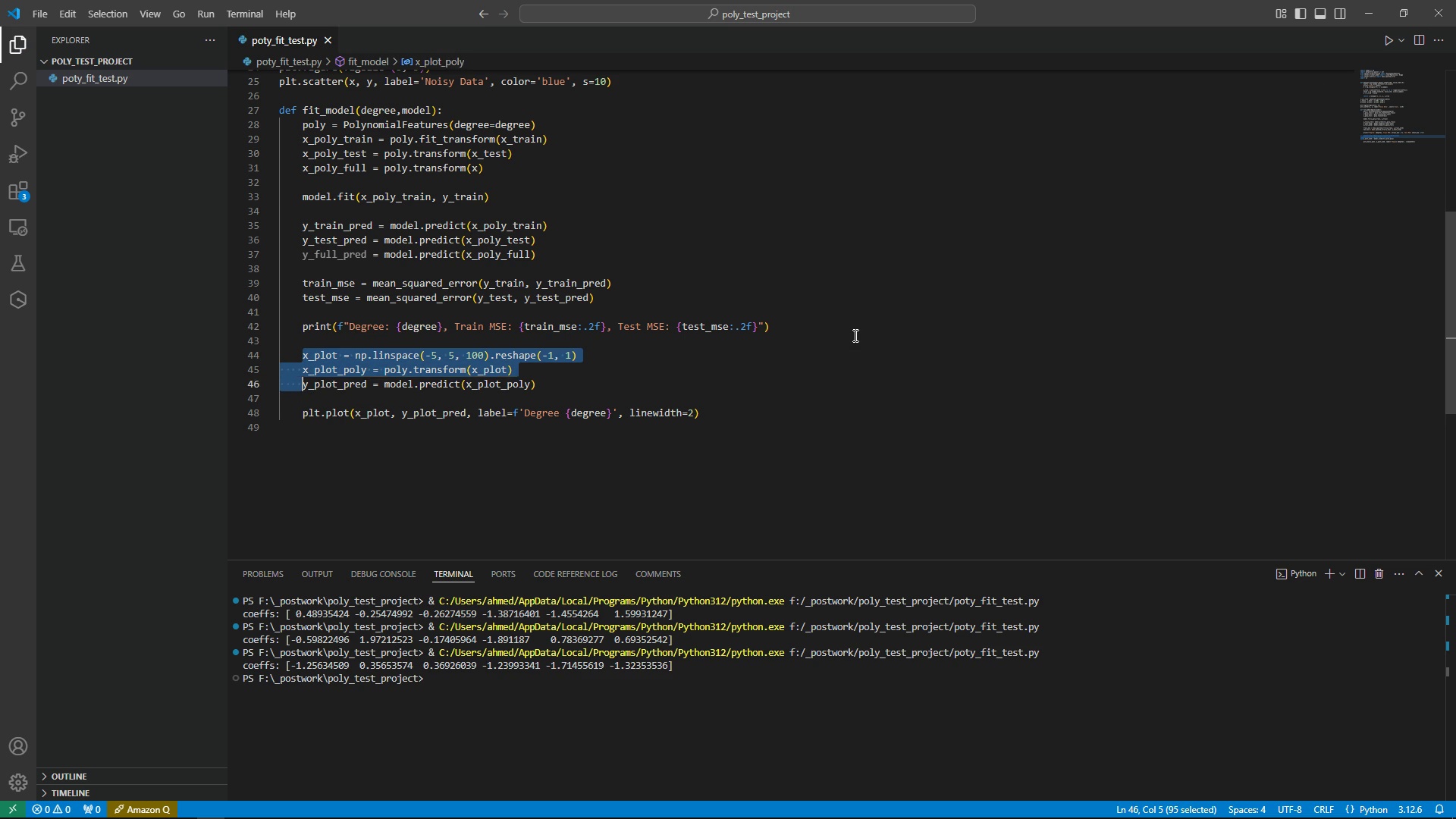 
key(Shift+ArrowDown)
 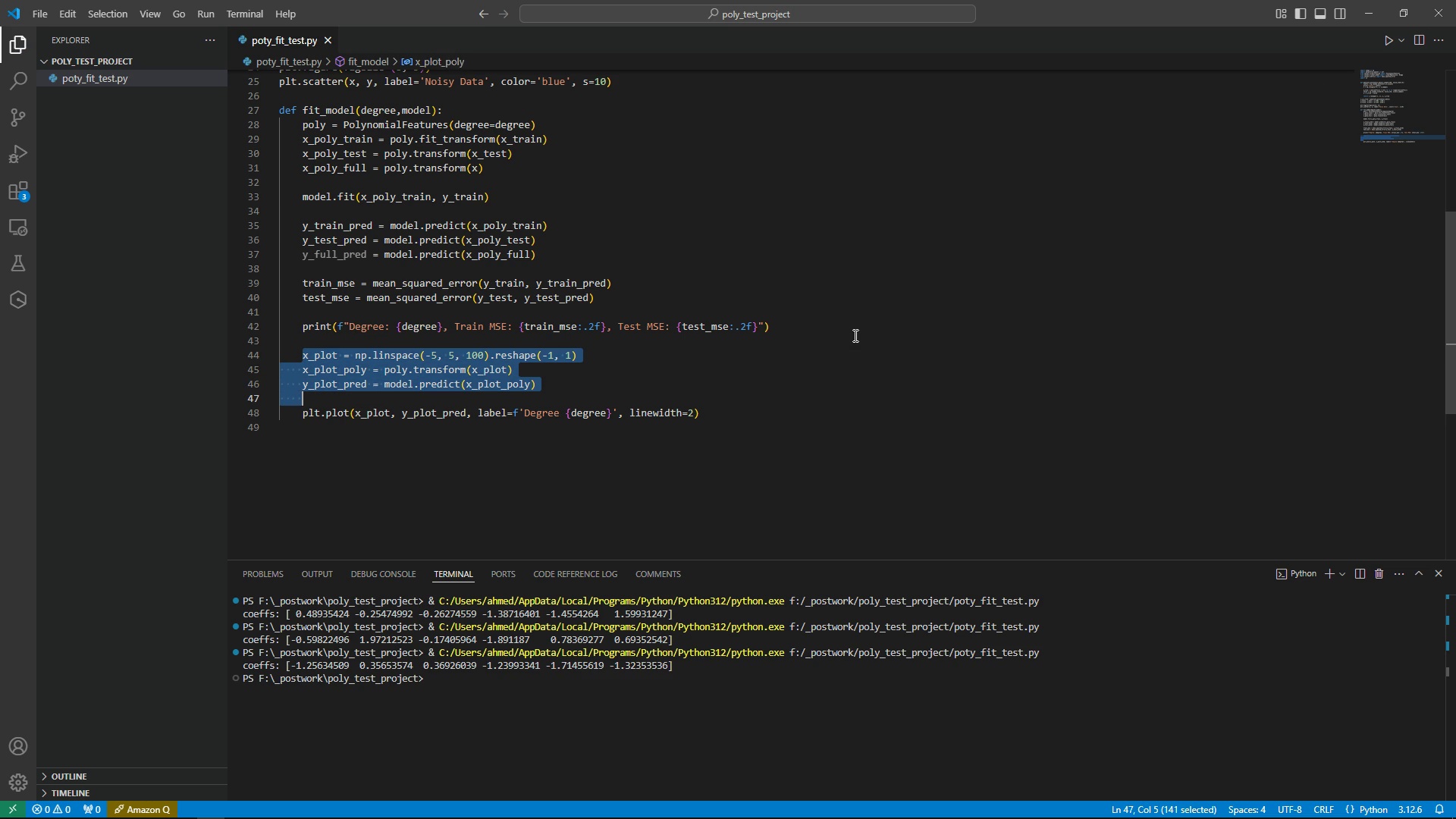 
key(Shift+ArrowDown)
 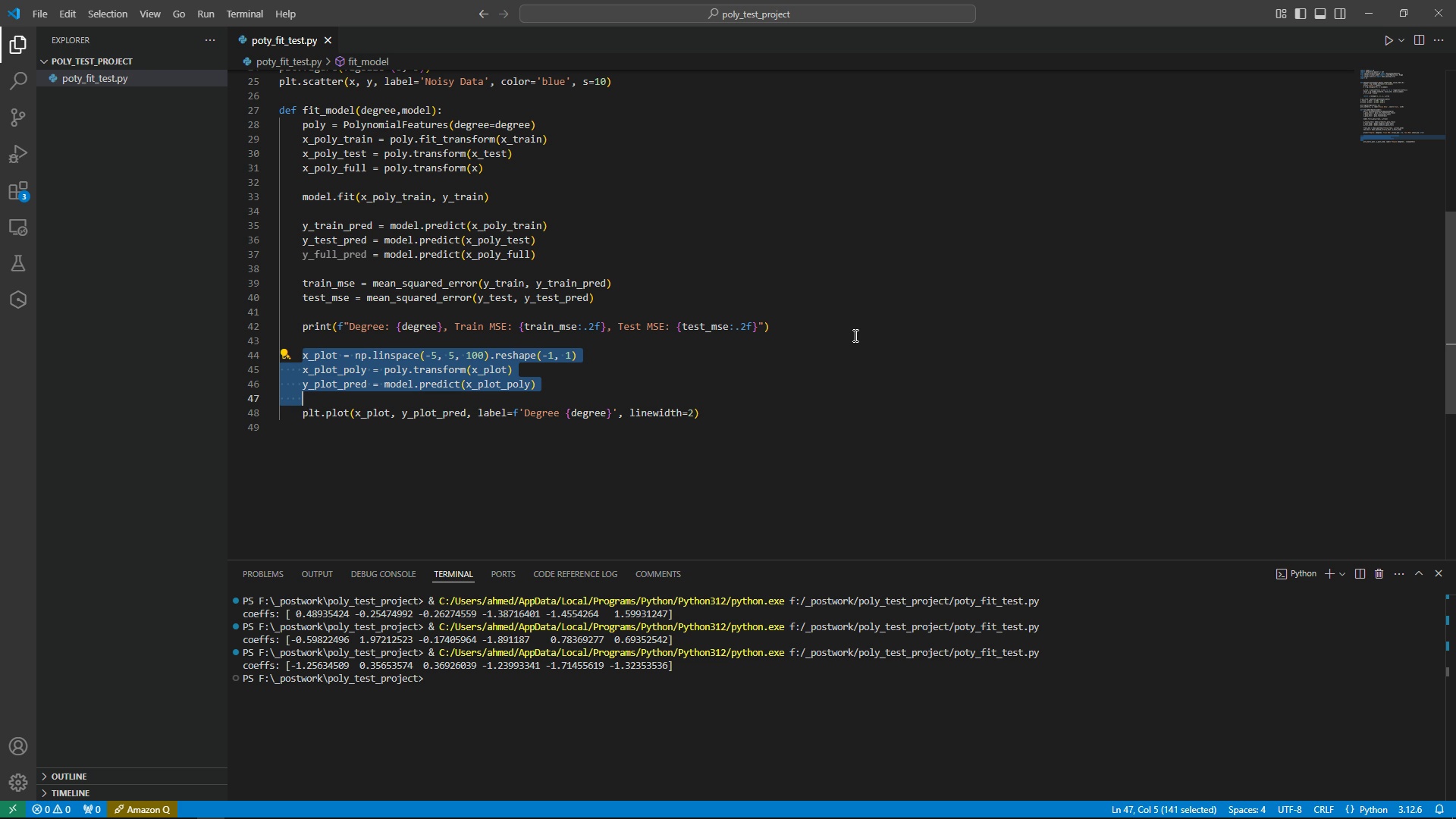 
key(Shift+ArrowDown)
 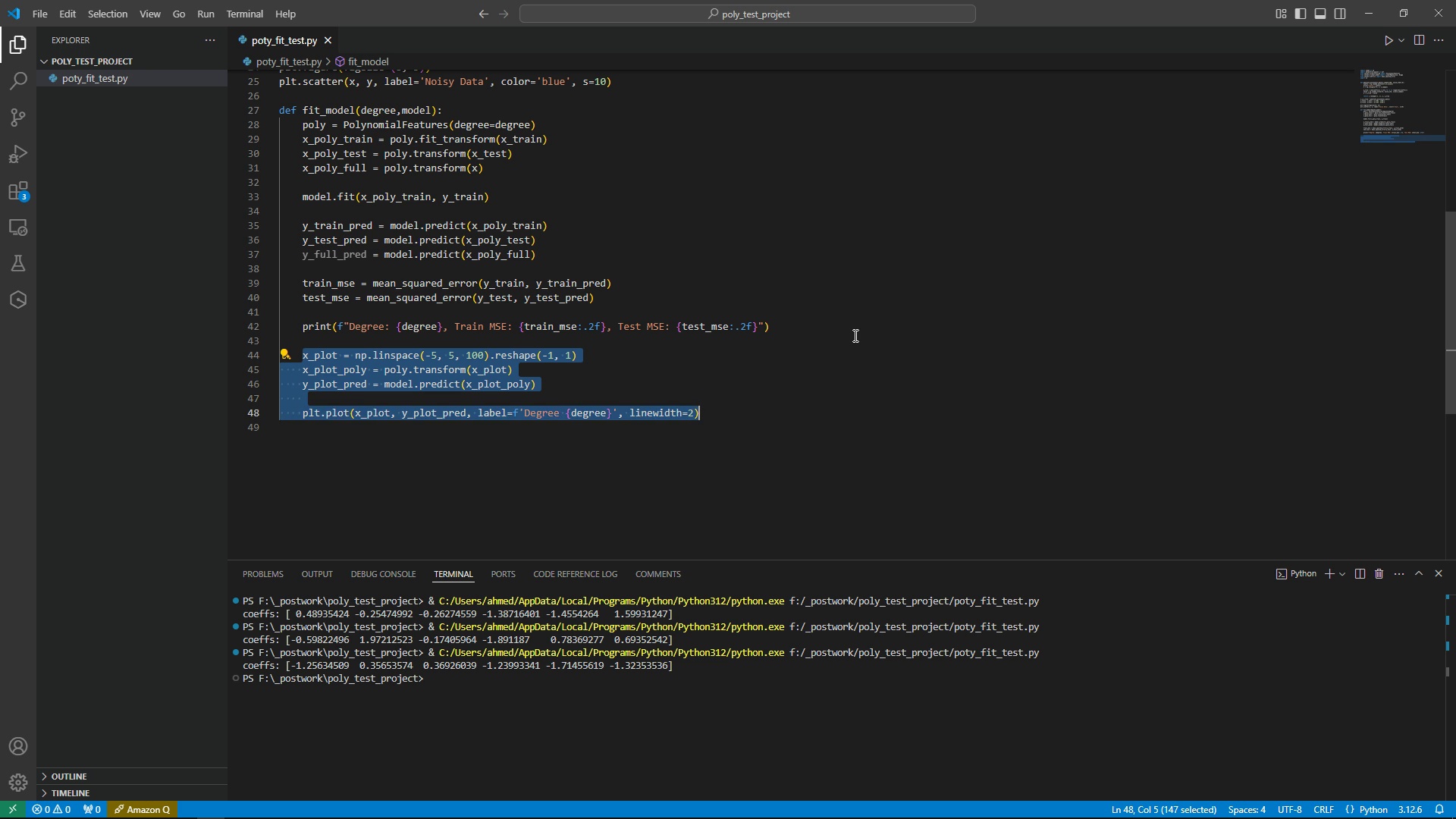 
type([End]return {)
 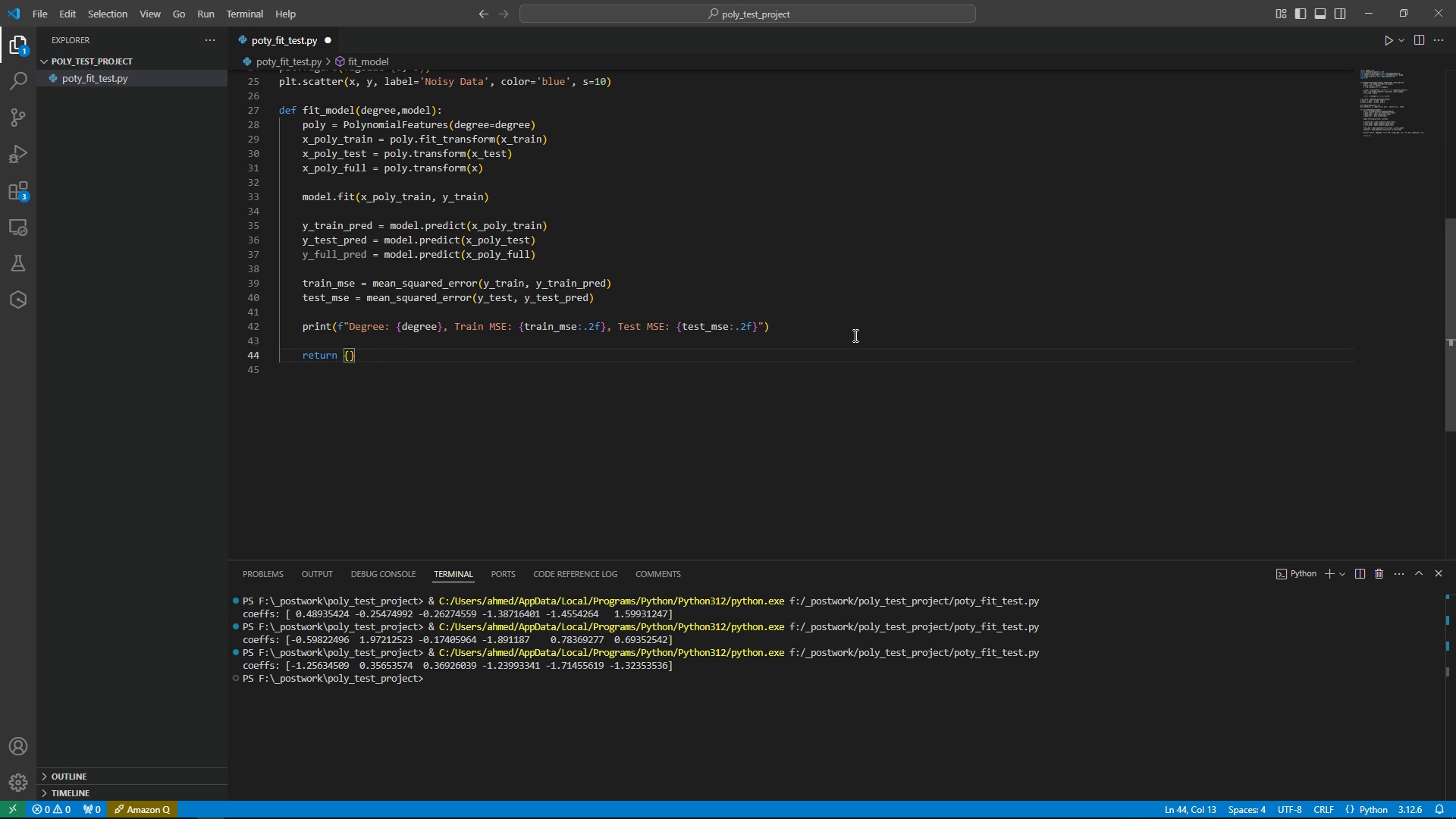 
key(Enter)
 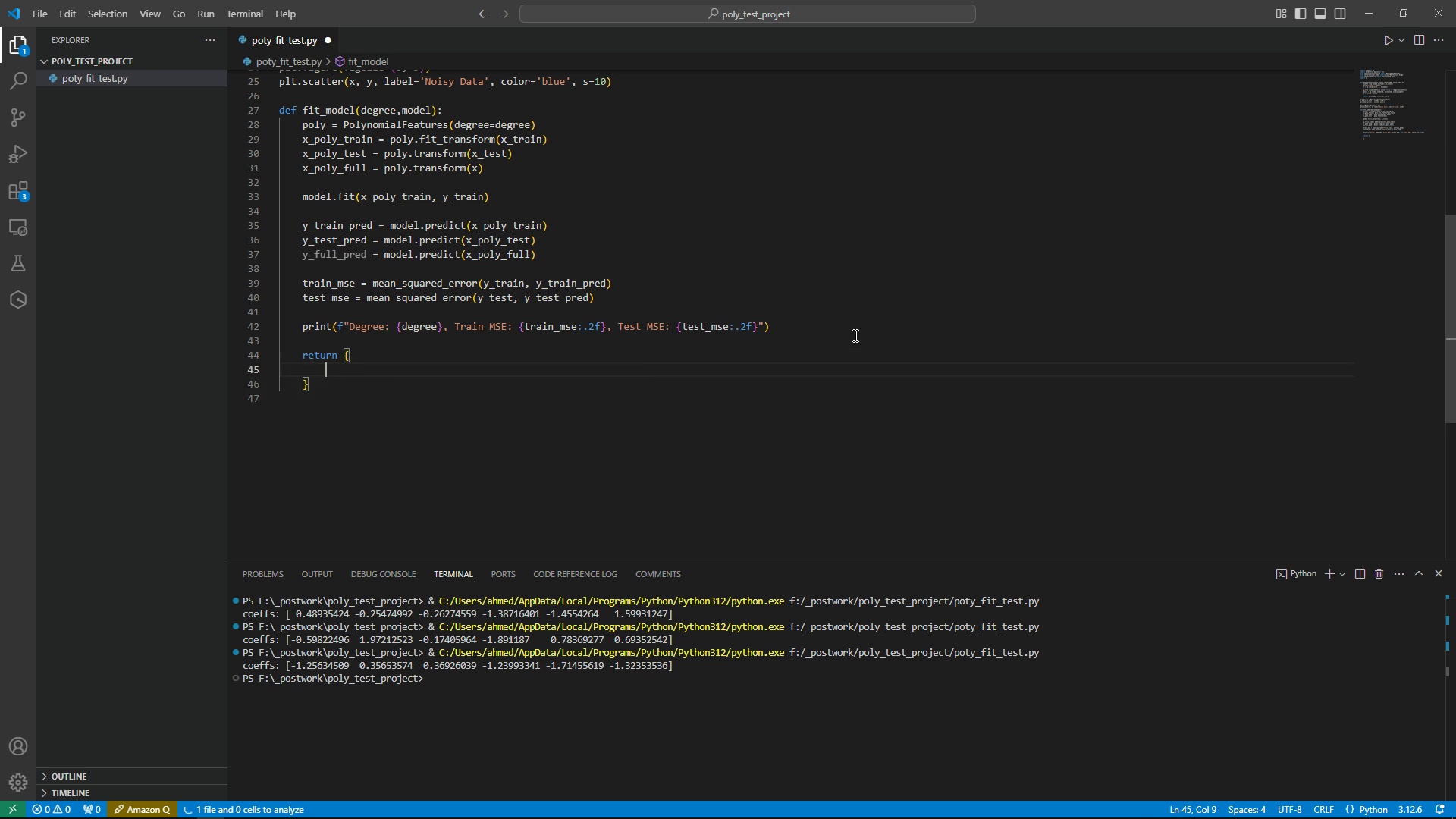 
key(ArrowUp)
 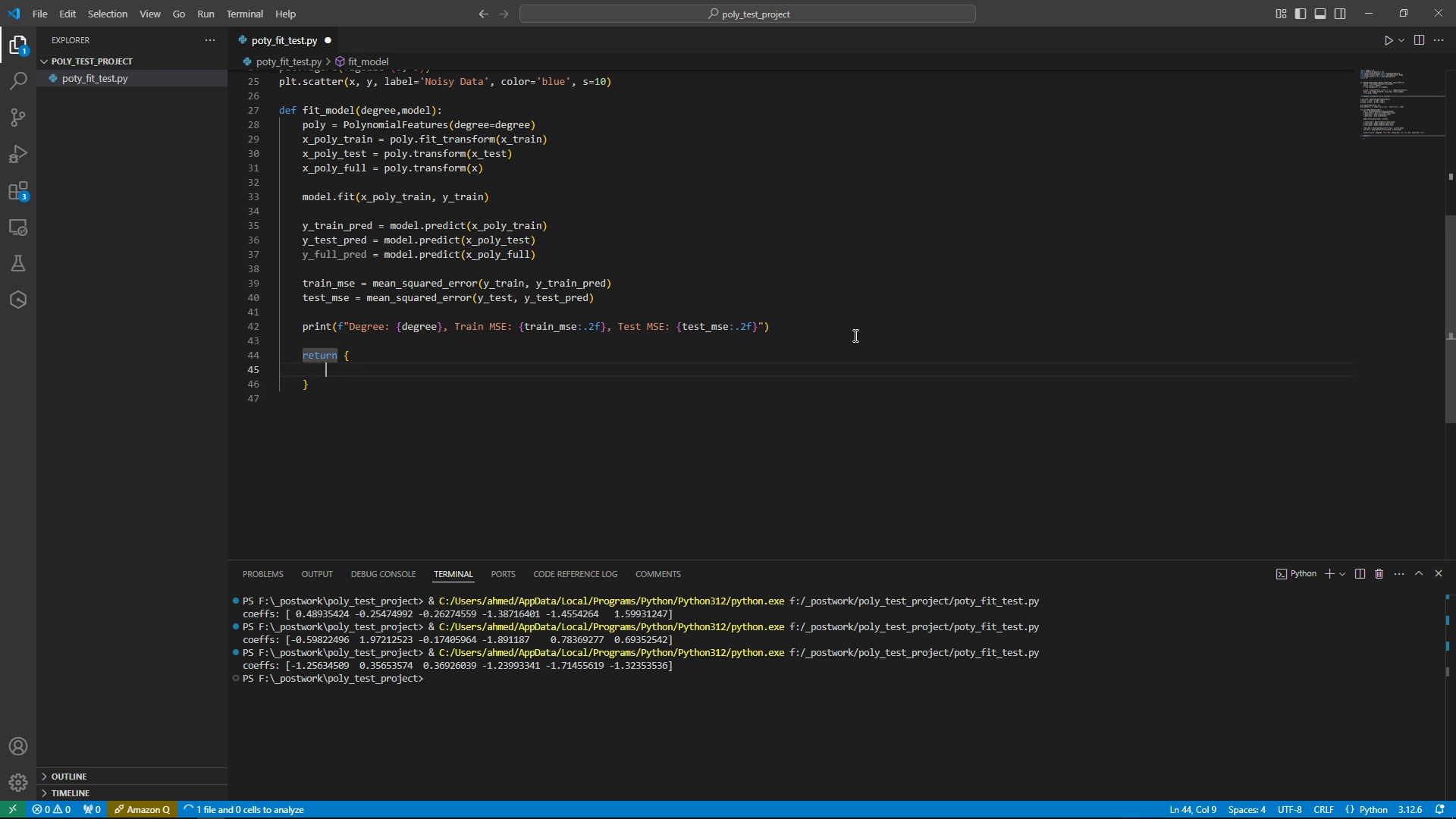 
key(ArrowDown)
 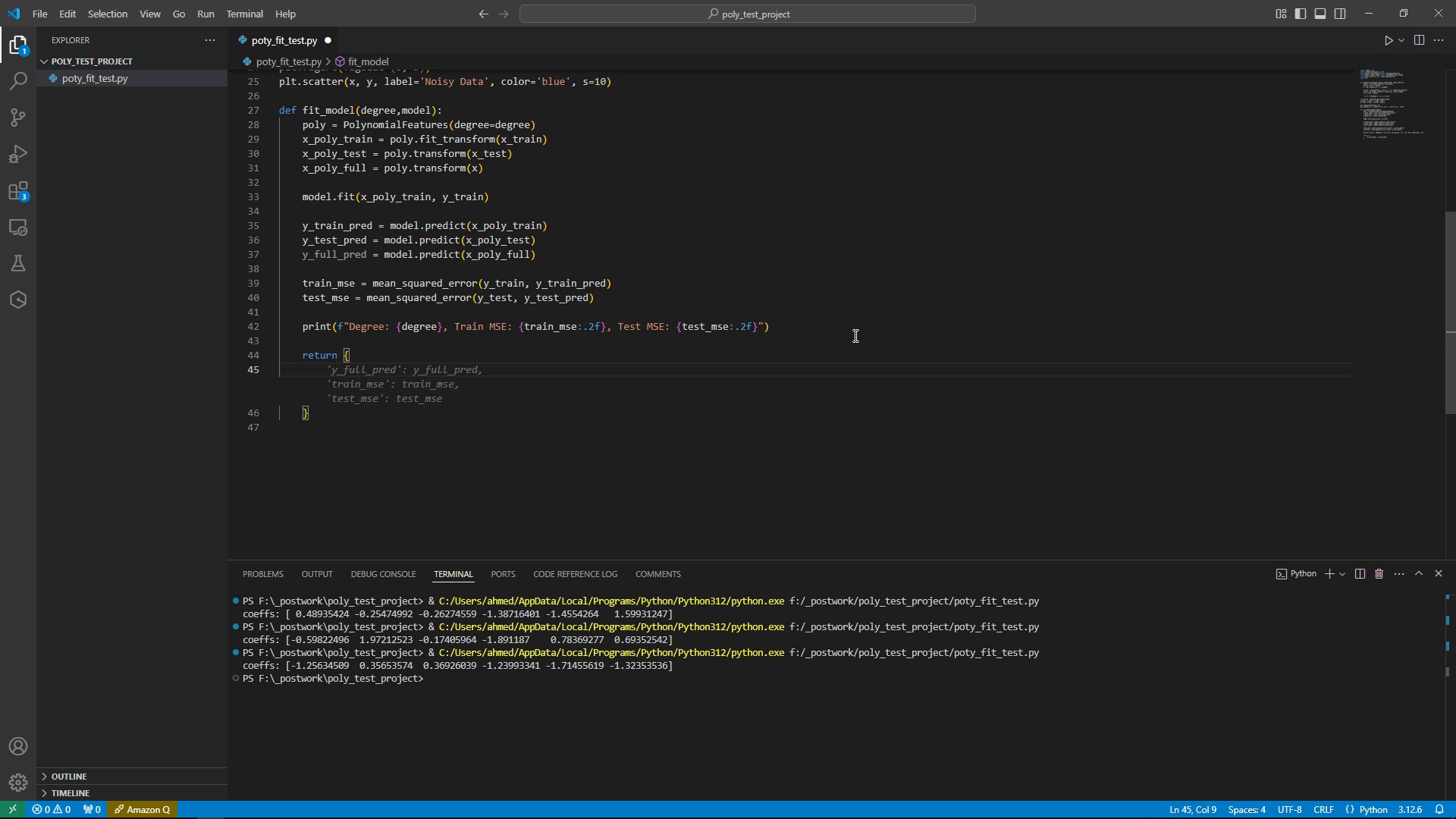 
wait(9.02)
 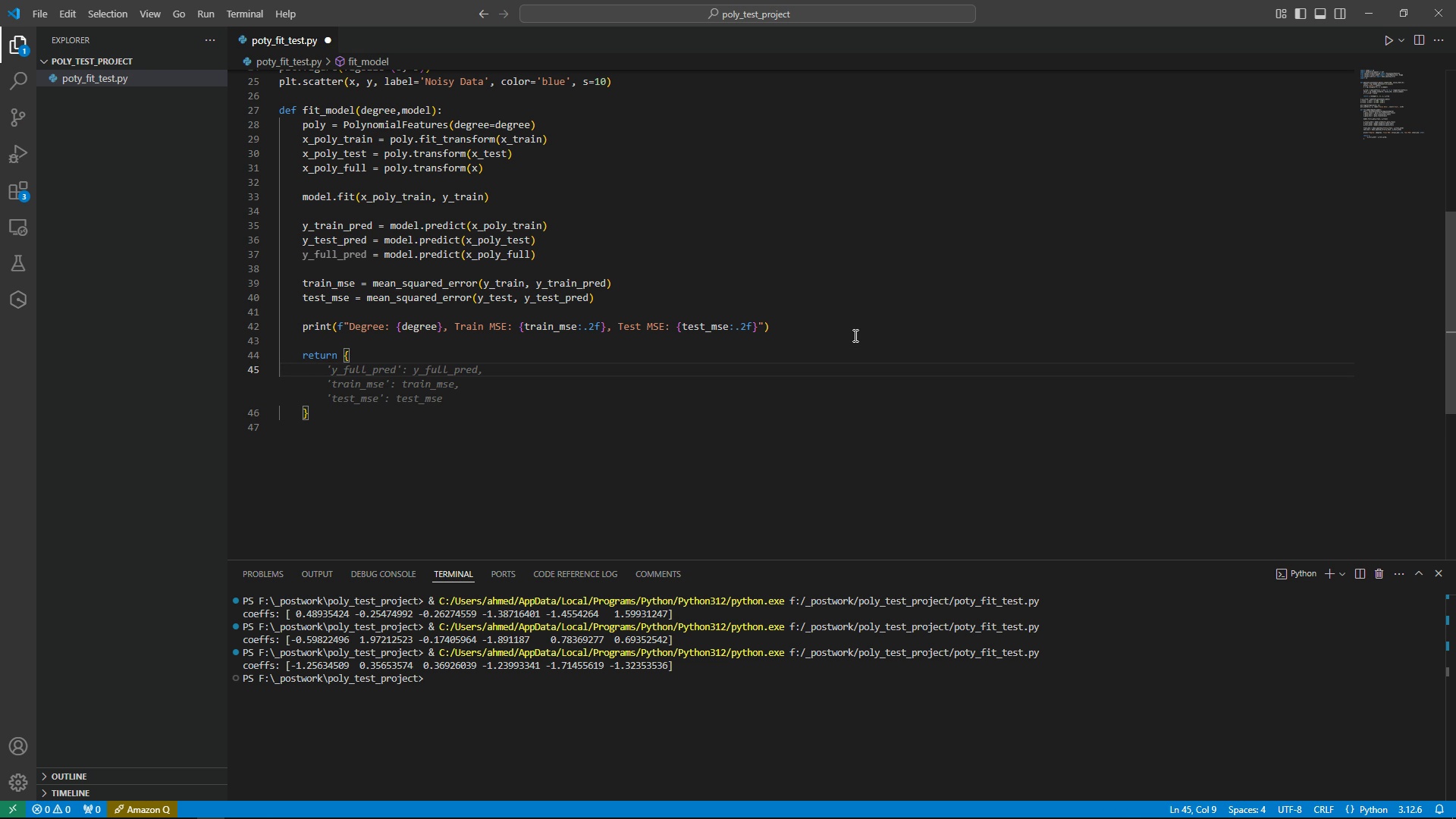 
key(Tab)
 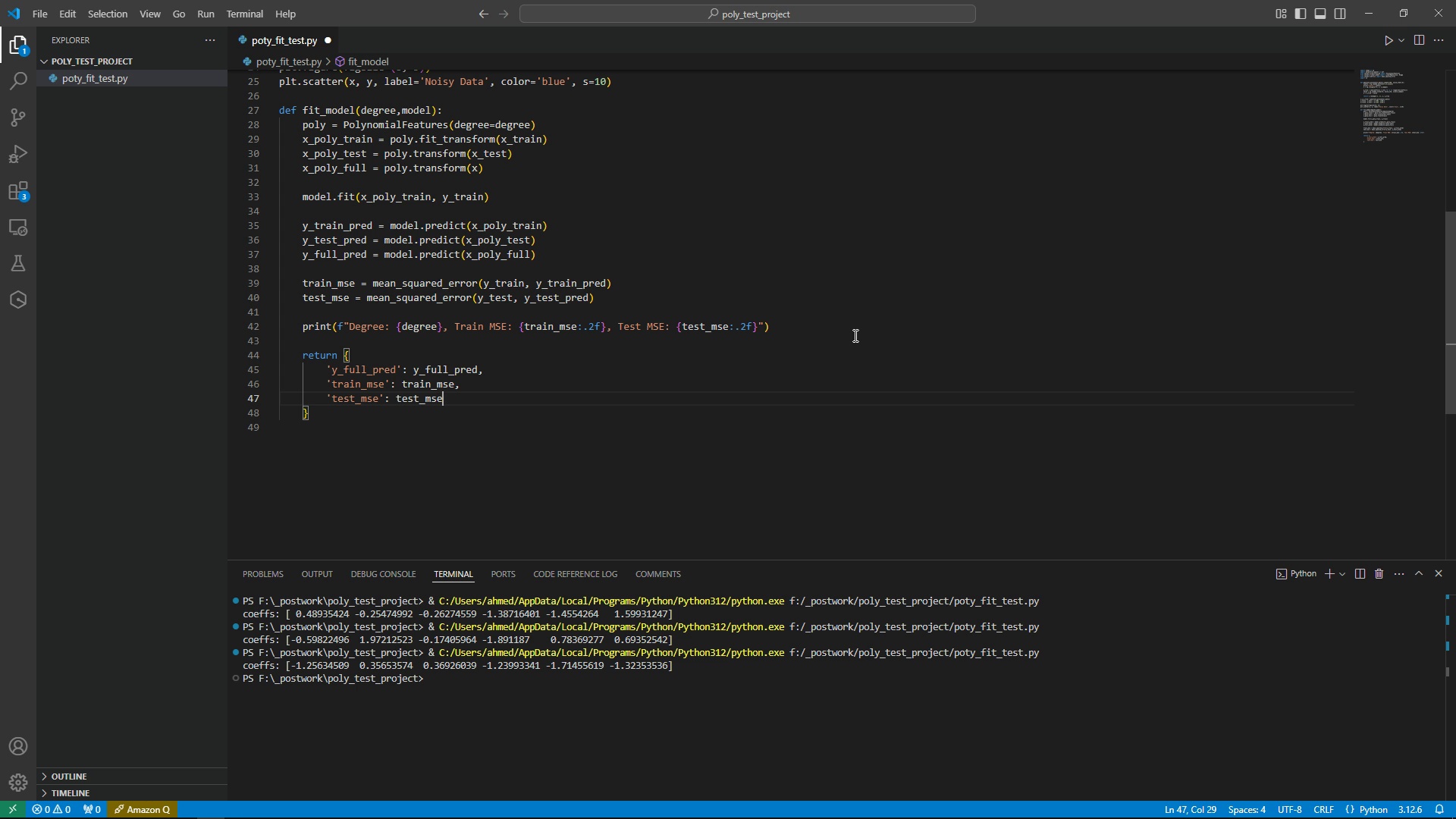 
wait(5.4)
 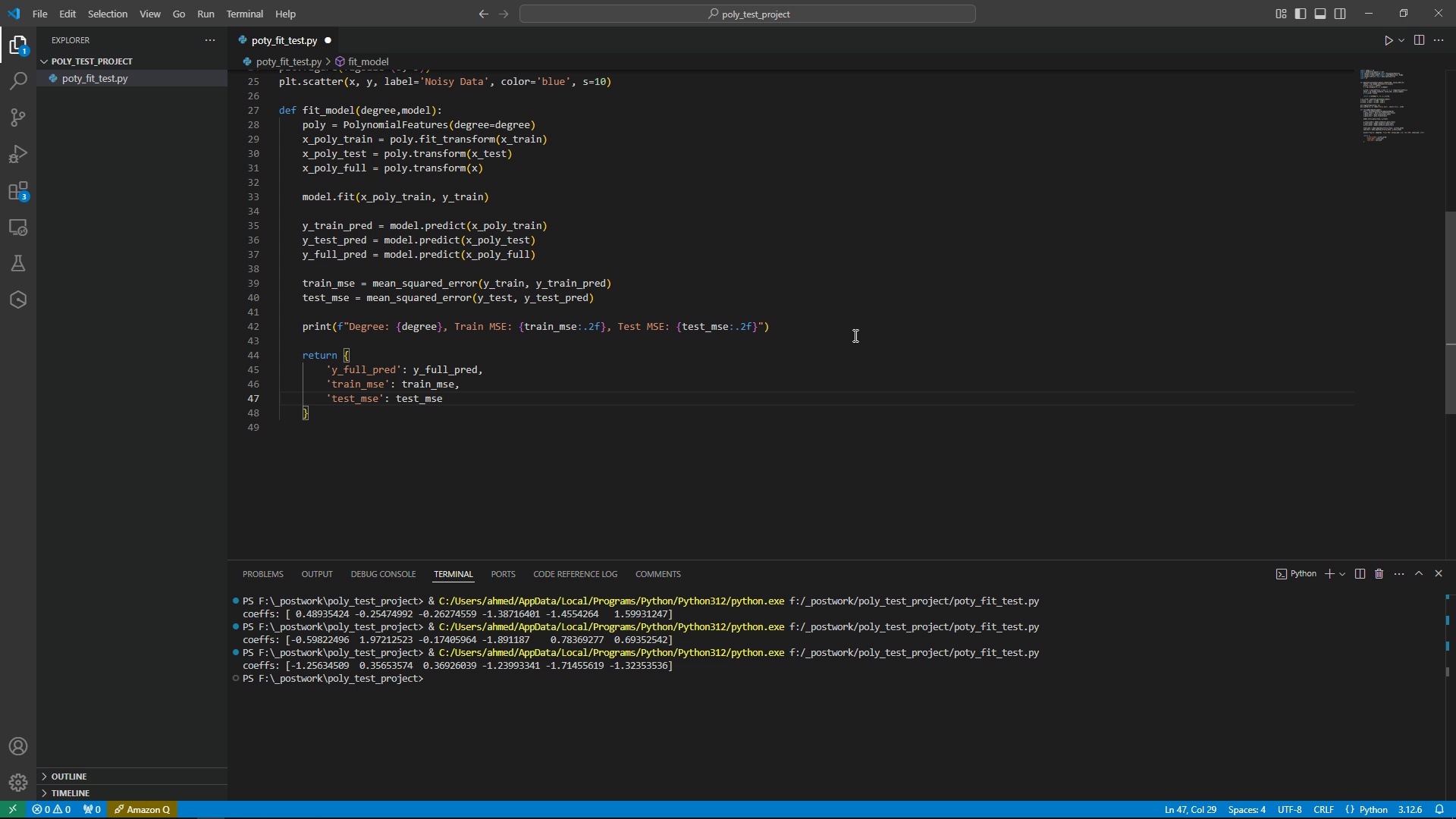 
key(ArrowDown)
 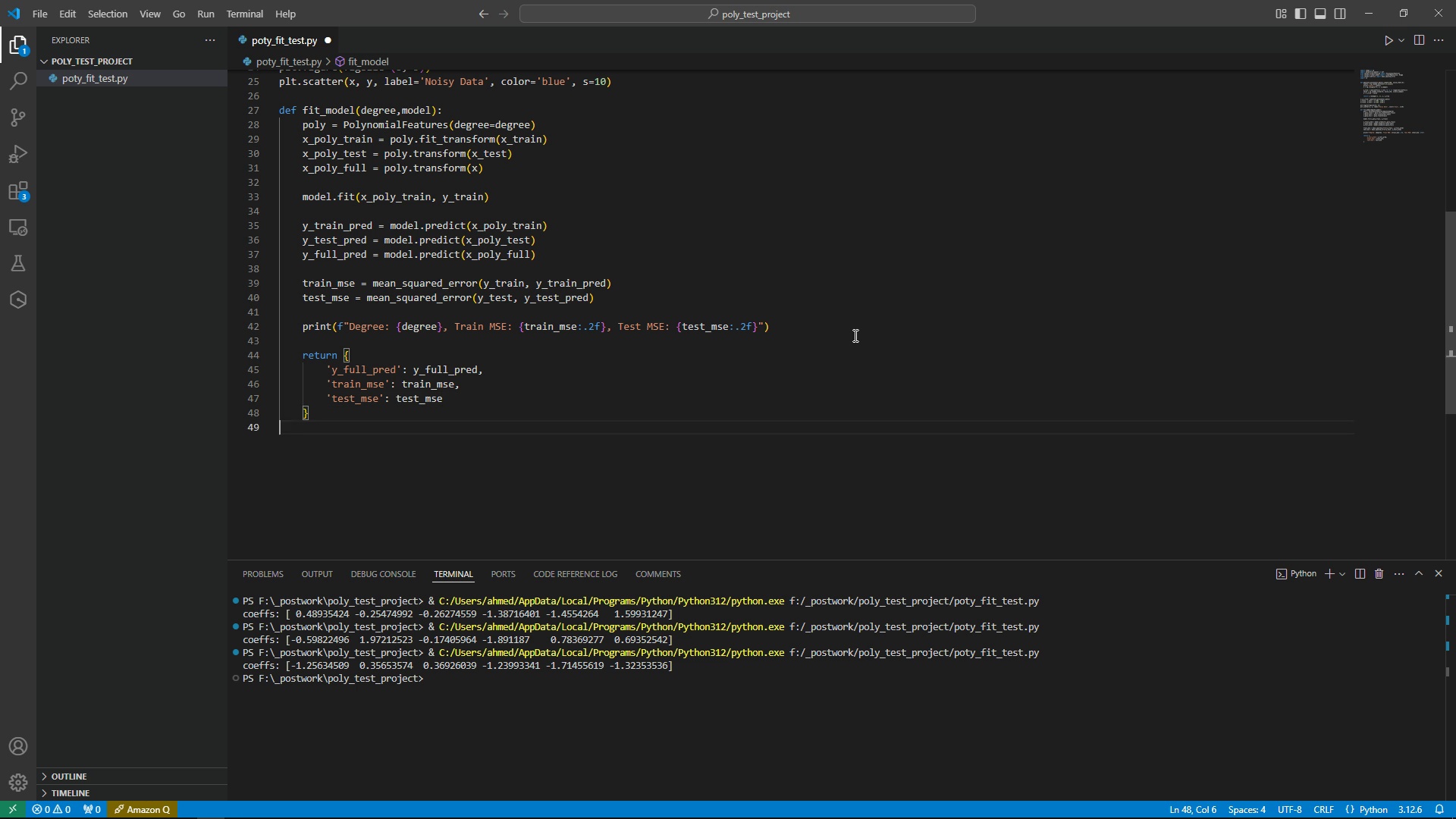 
key(ArrowDown)
 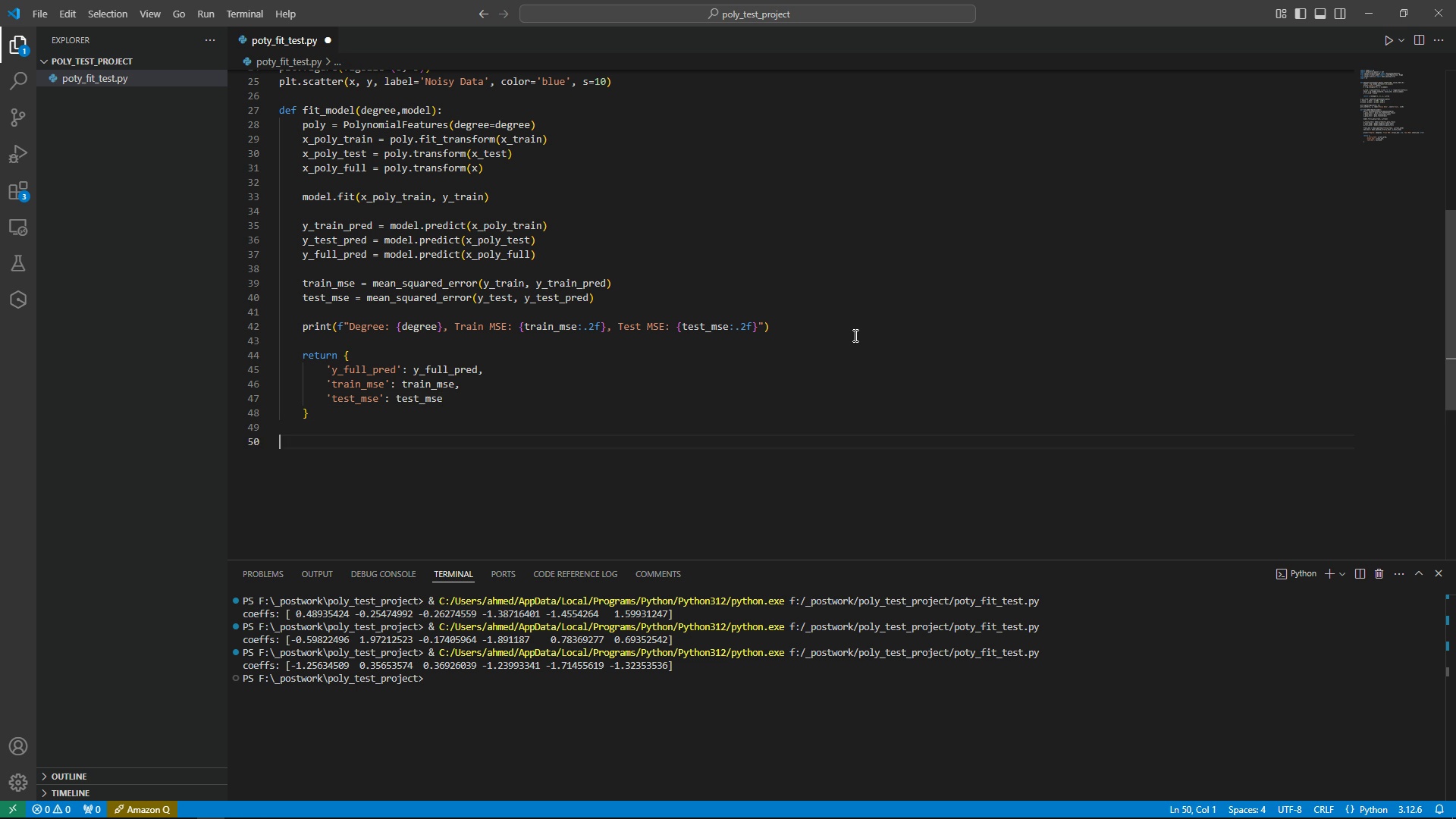 
key(Enter)
 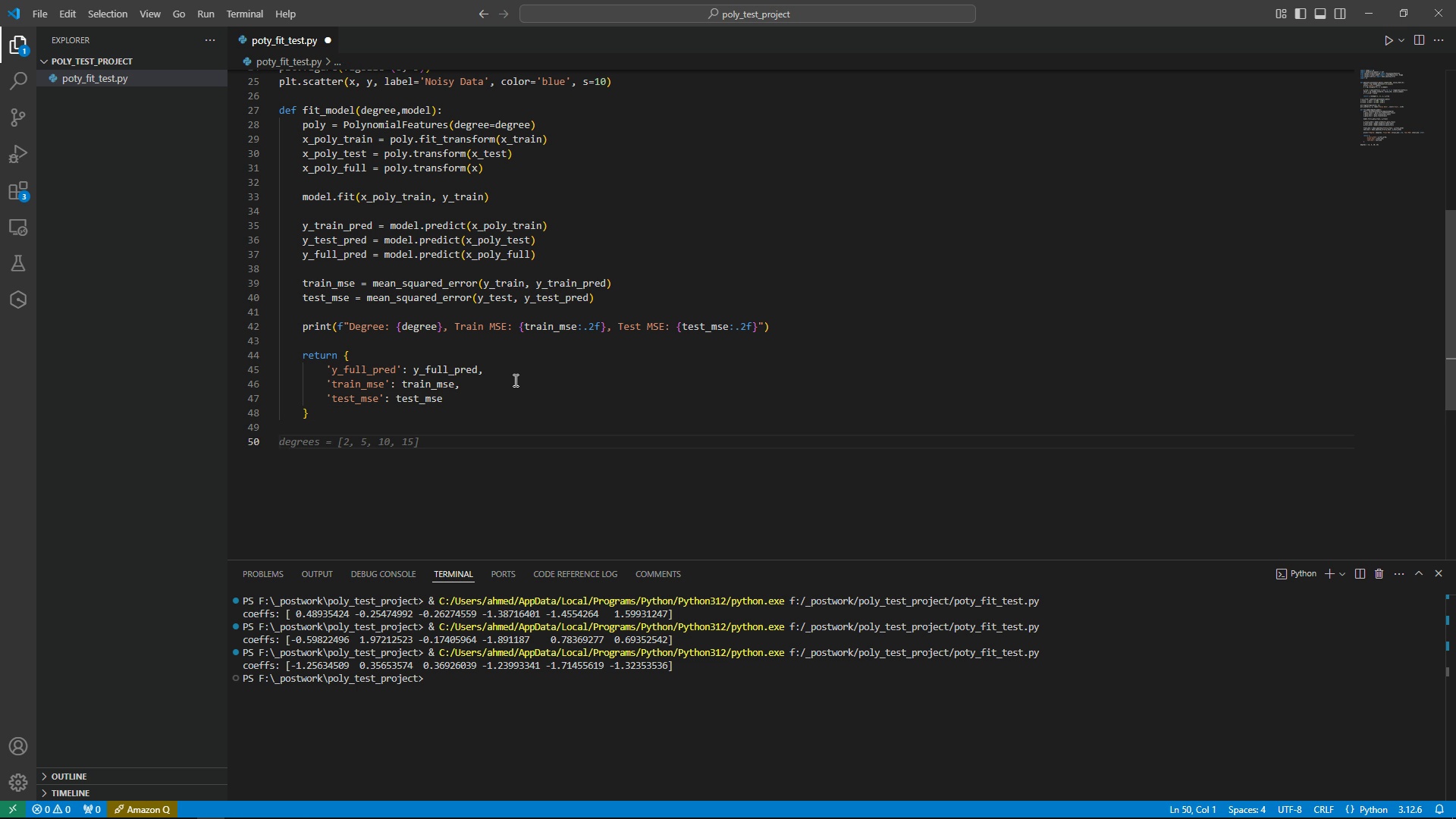 
wait(18.41)
 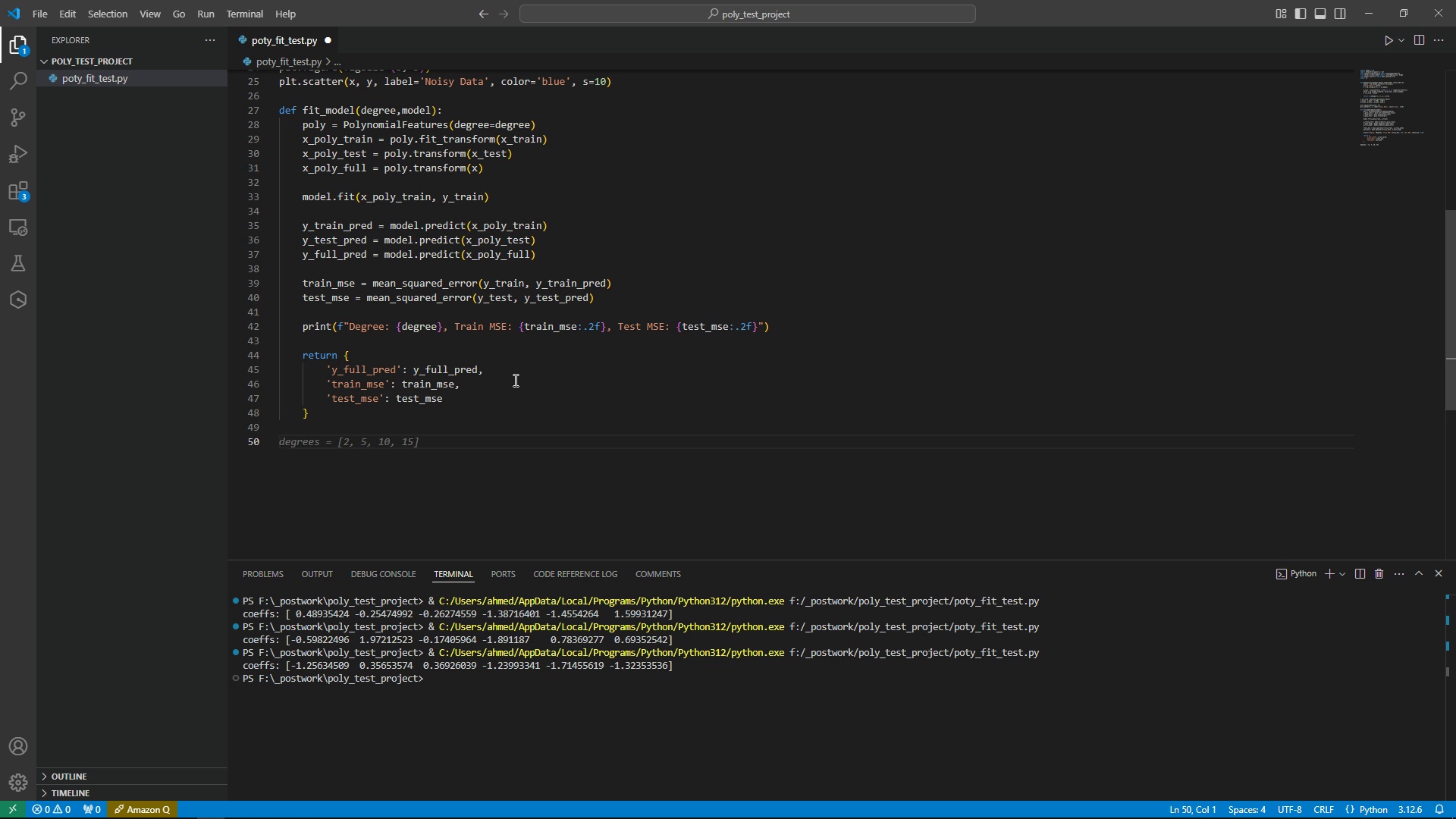 
type(def )
 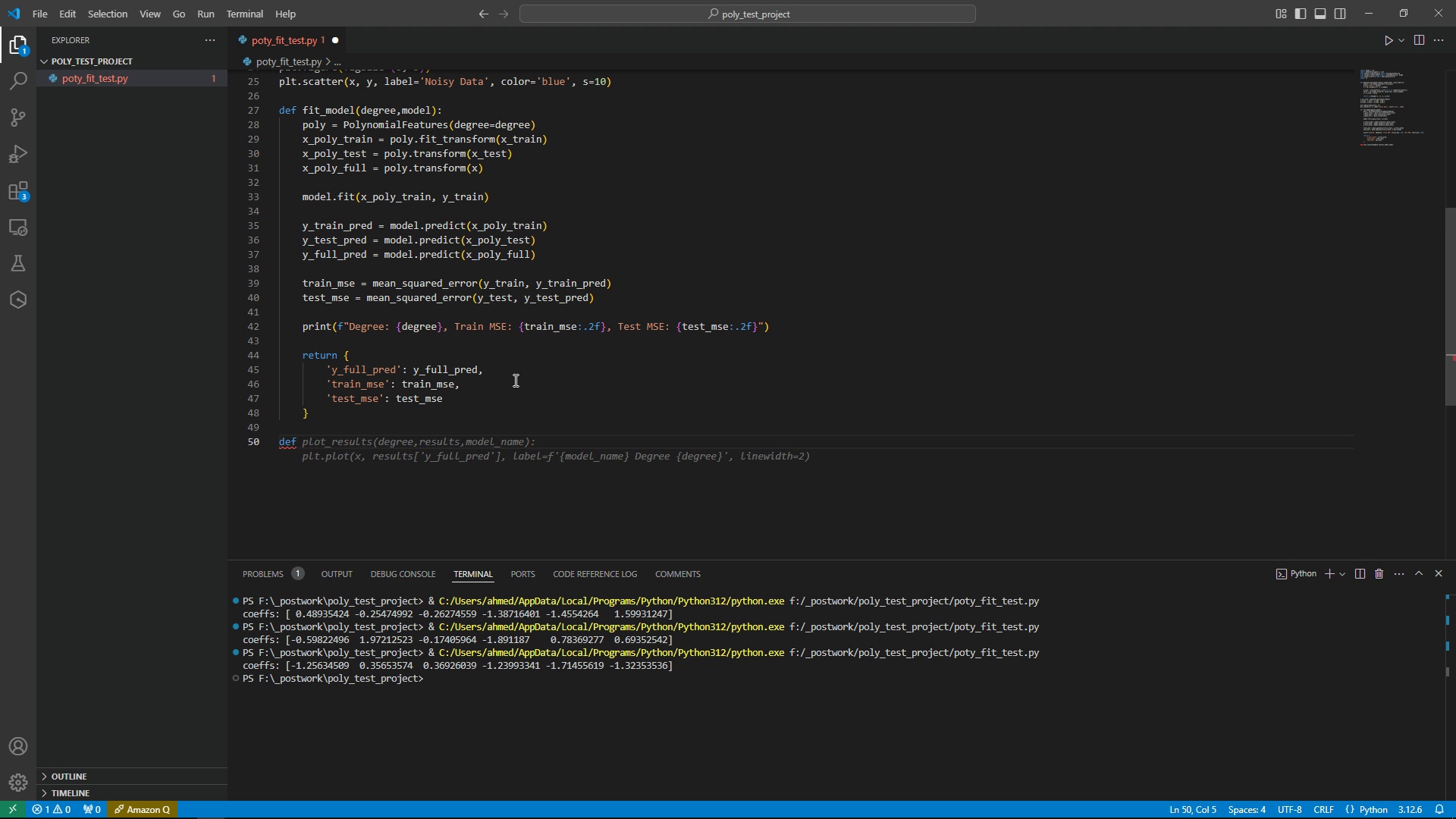 
wait(5.93)
 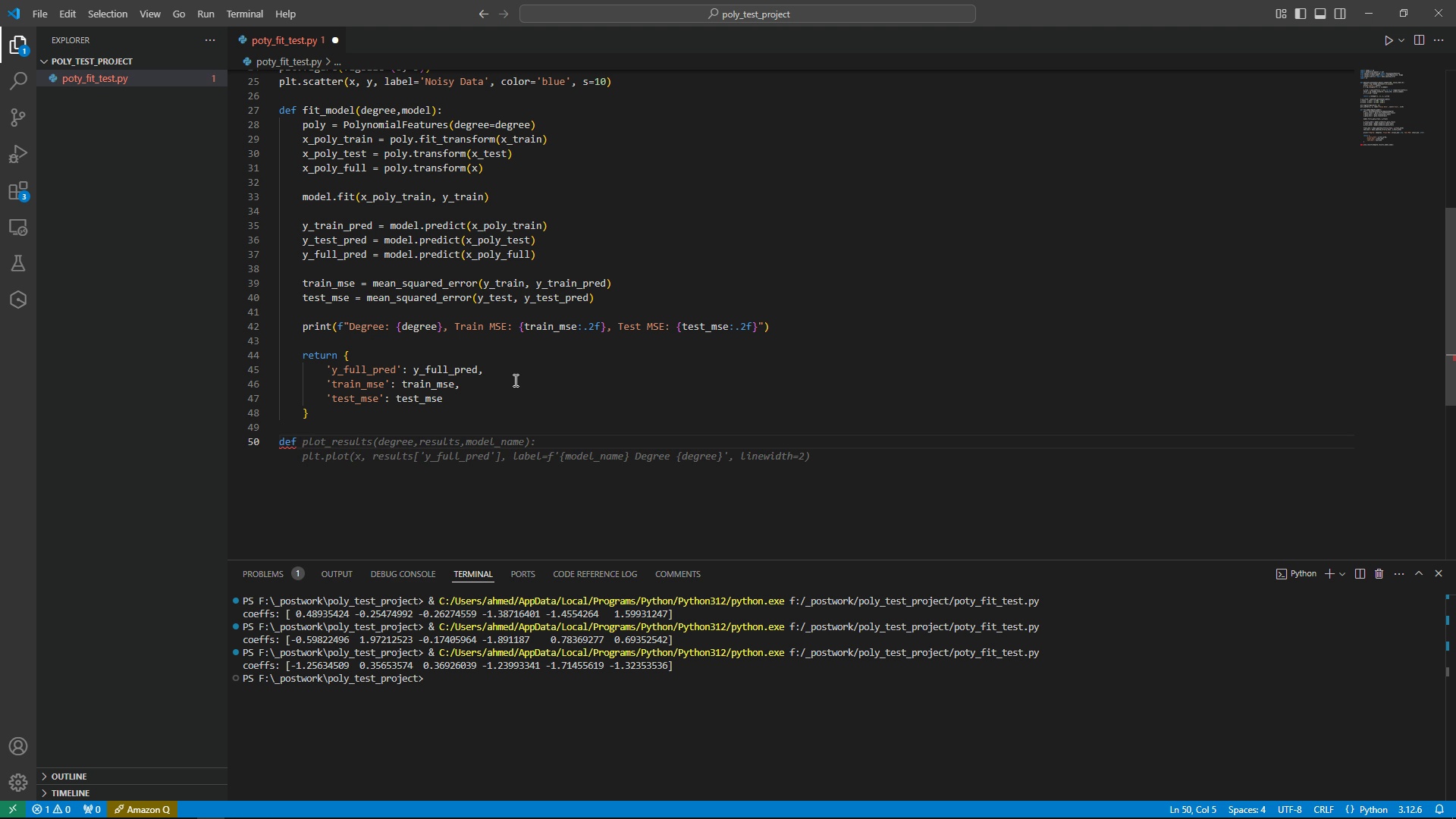 
type(fit_and_plot()
 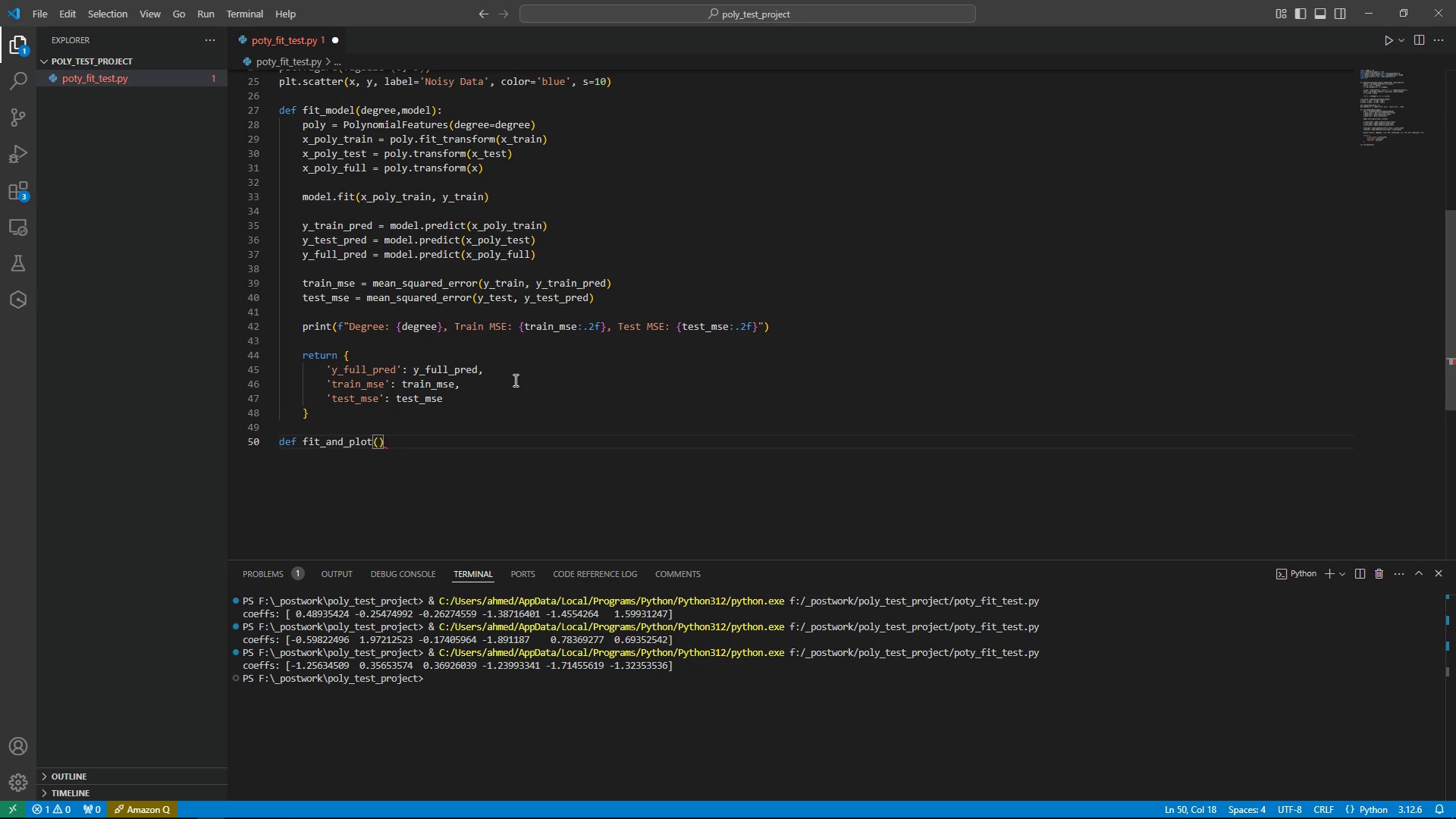 
scroll: coordinate [490, 222], scroll_direction: up, amount: 1.0
 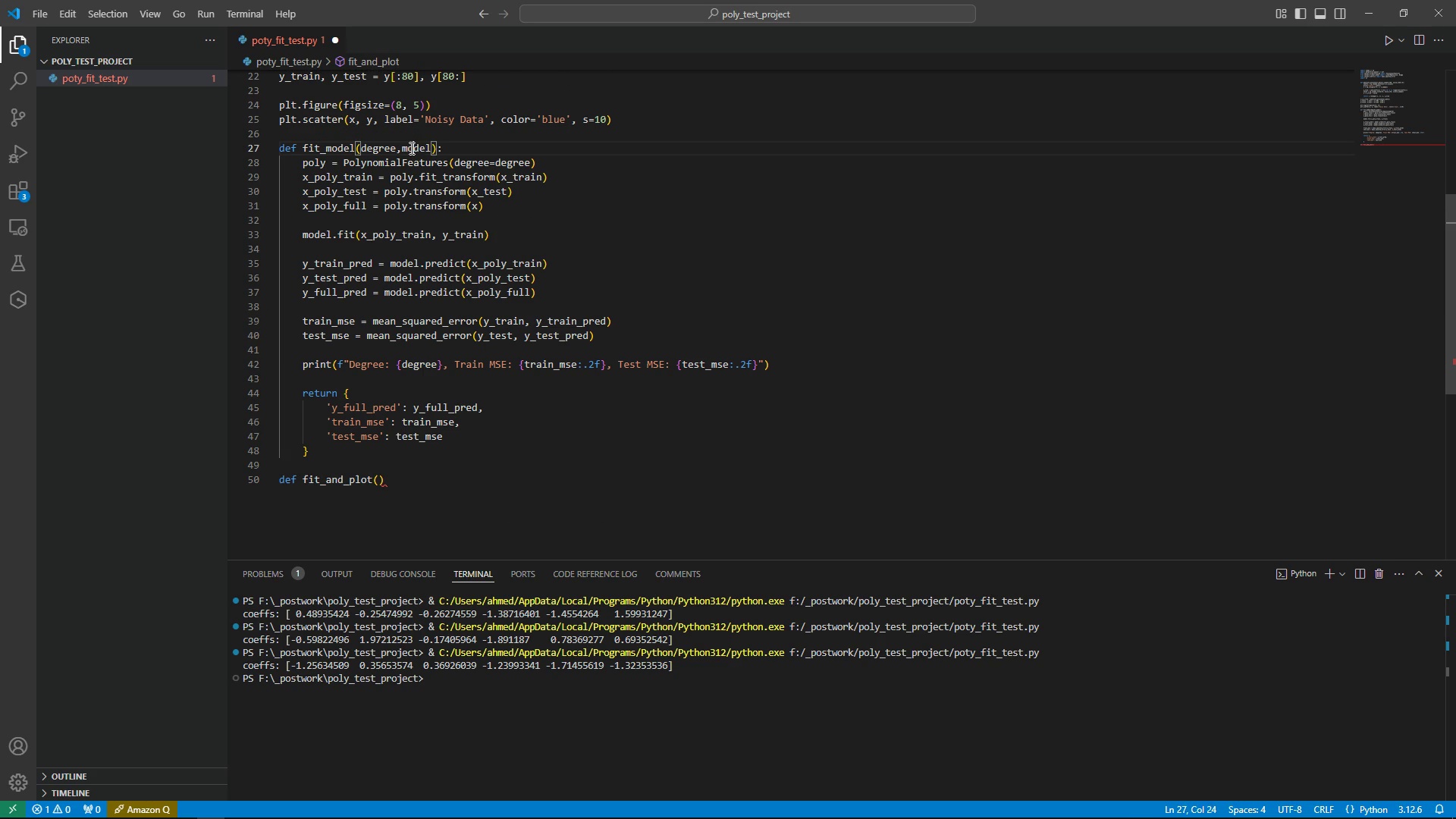 
double_click([410, 148])
 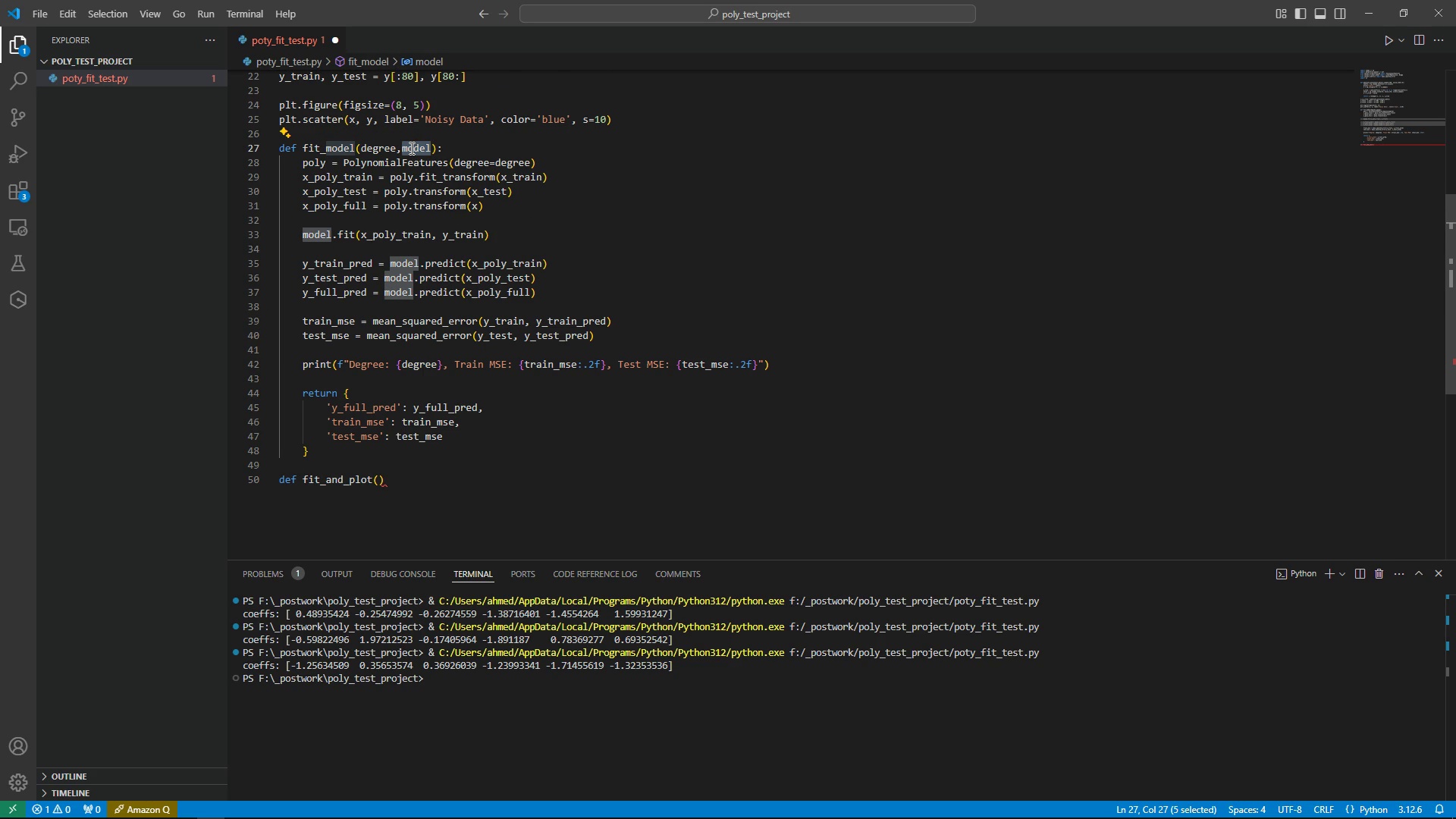 
hold_key(key=ControlLeft, duration=0.57)
 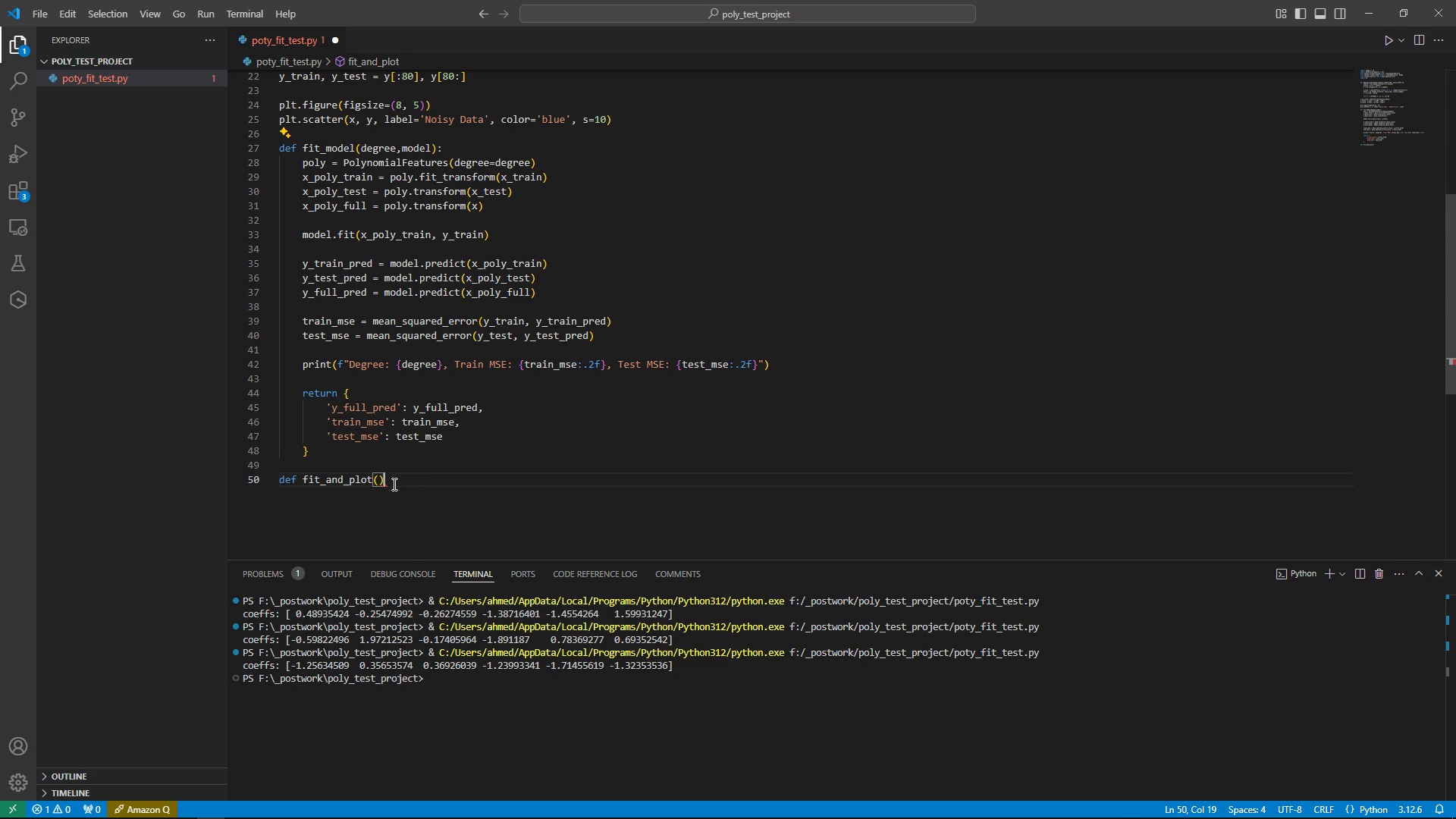 
left_click([378, 480])
 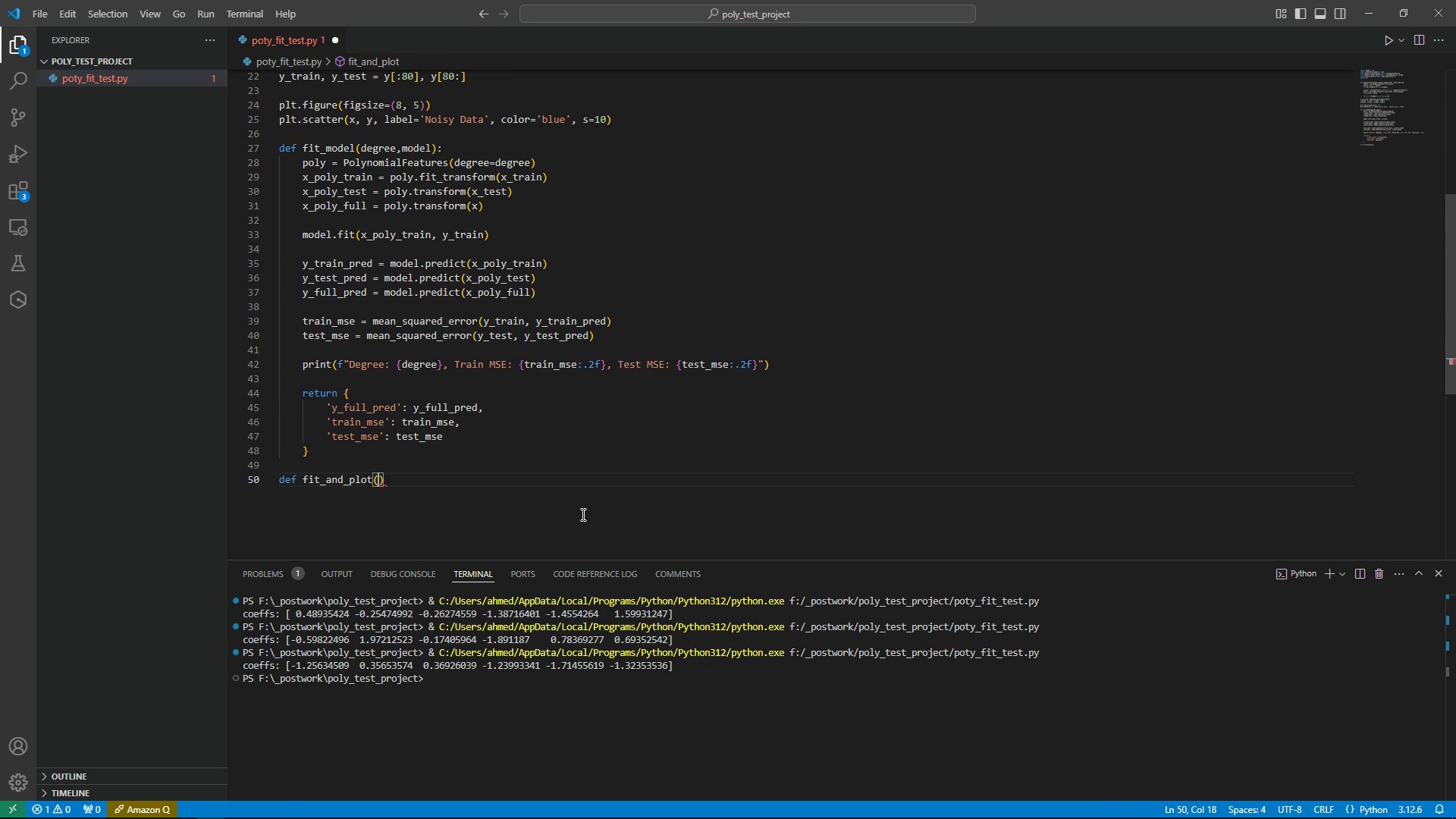 
type(degr)
key(Tab)
 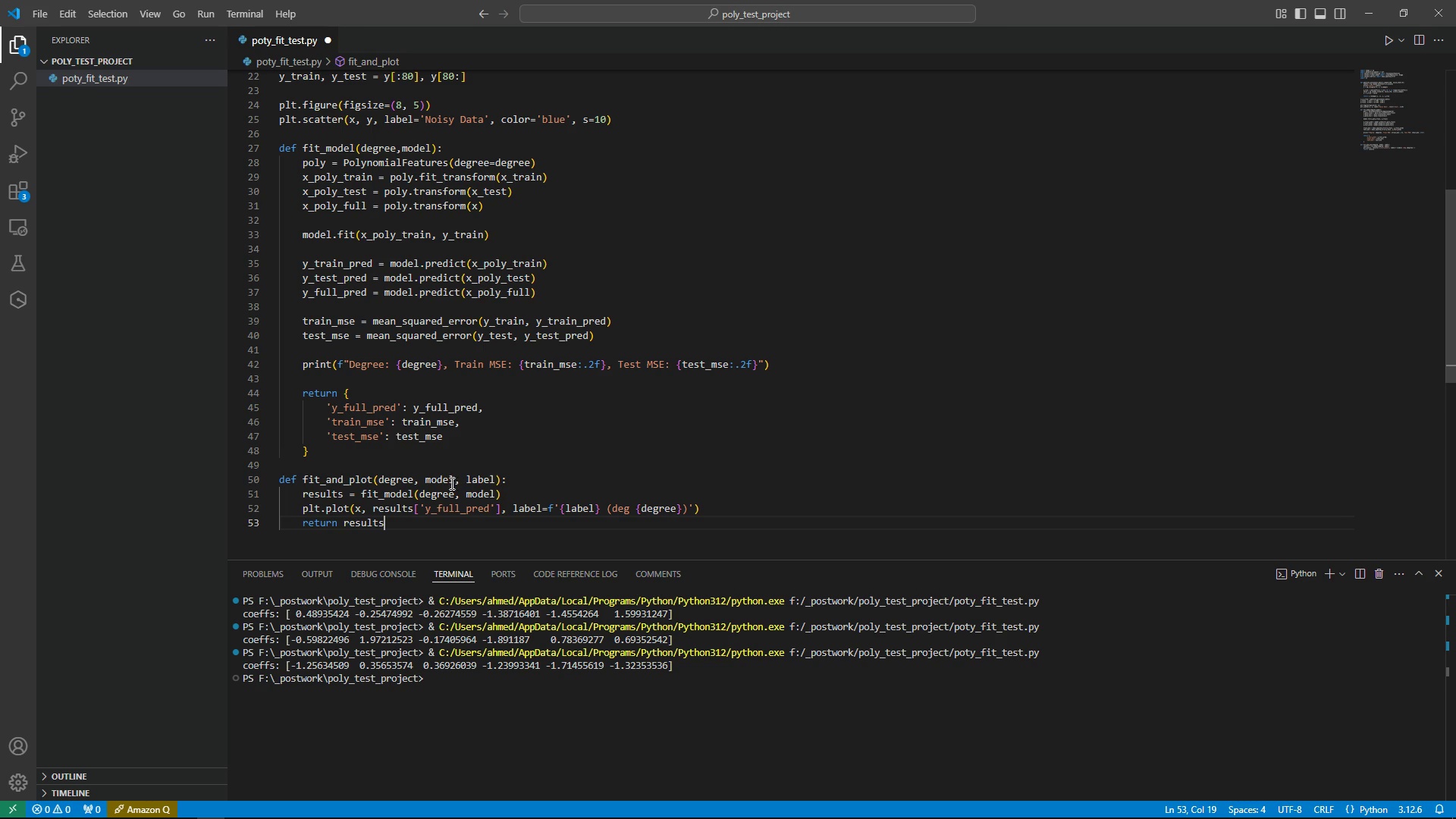 
wait(5.7)
 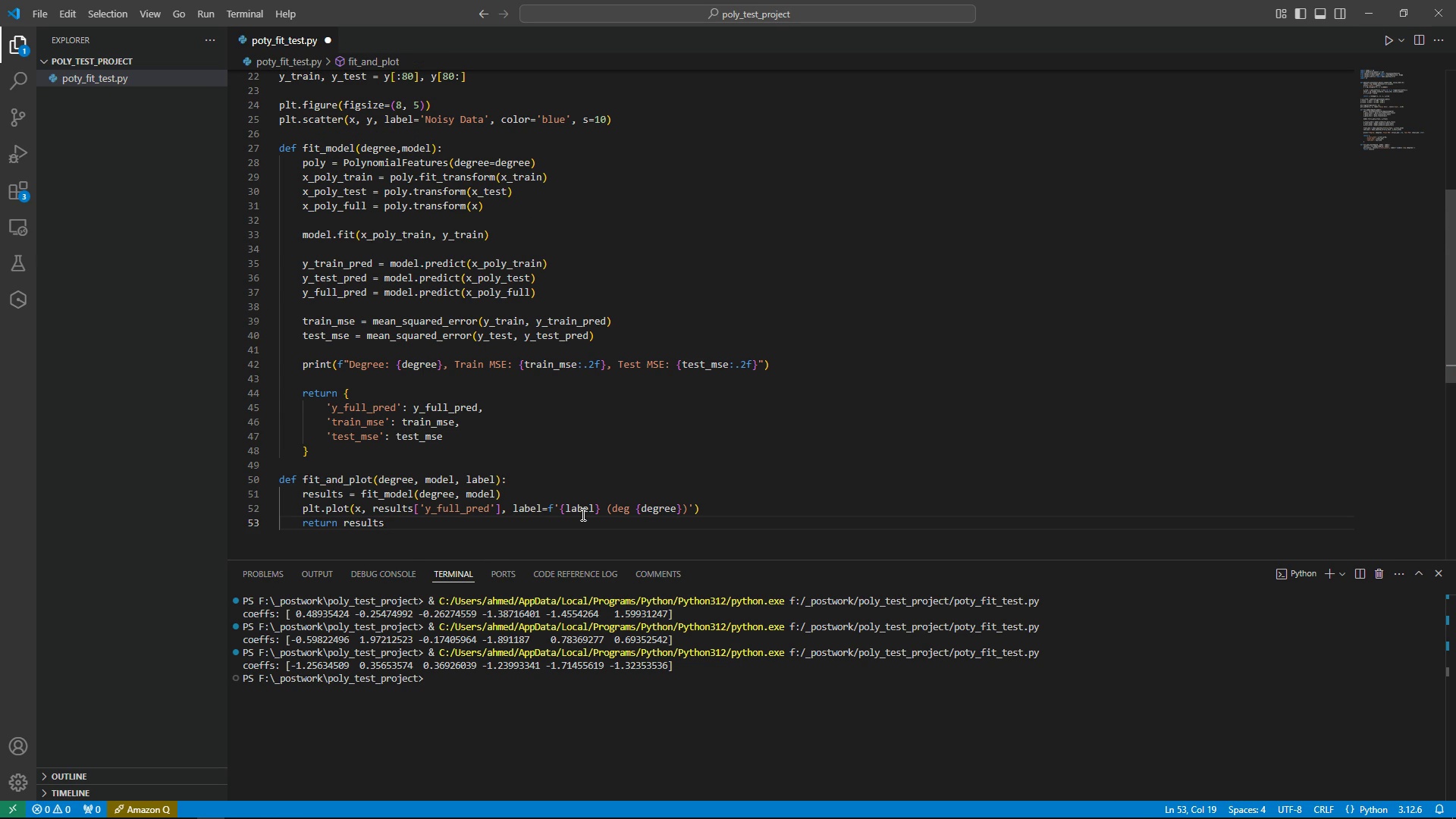 
scroll: coordinate [476, 453], scroll_direction: down, amount: 2.0
 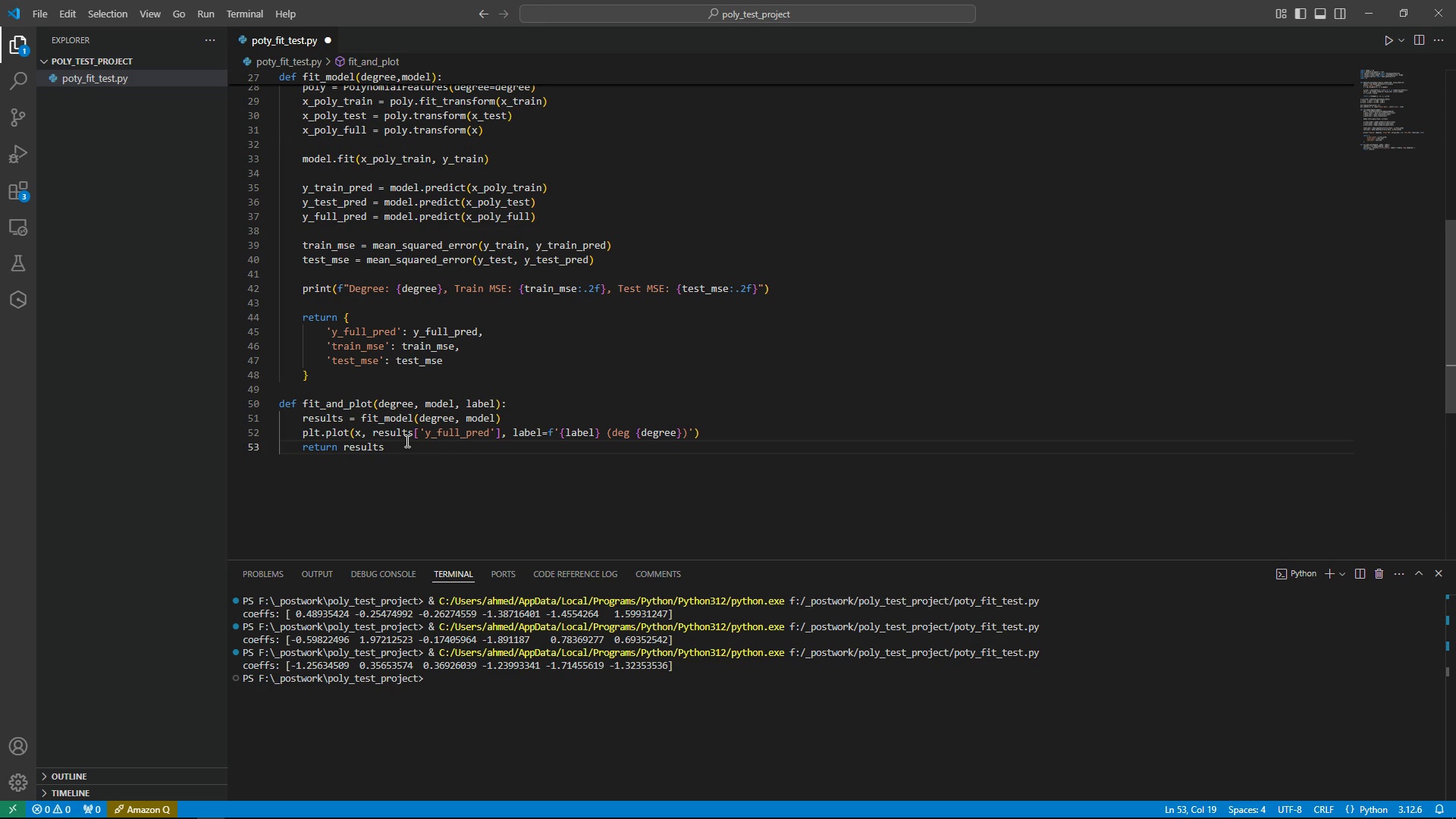 
mouse_move([405, 441])
 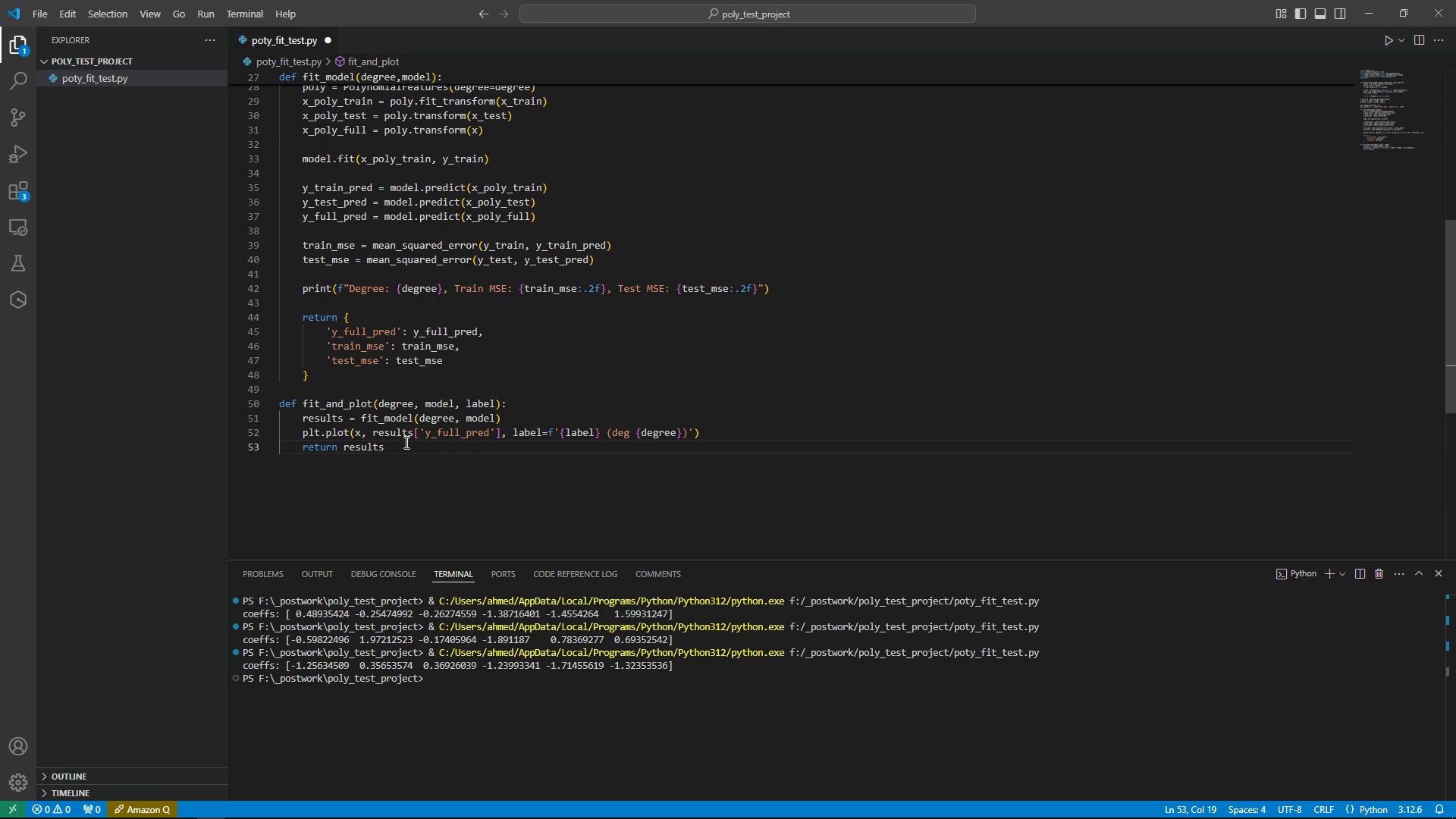 
left_click([405, 442])
 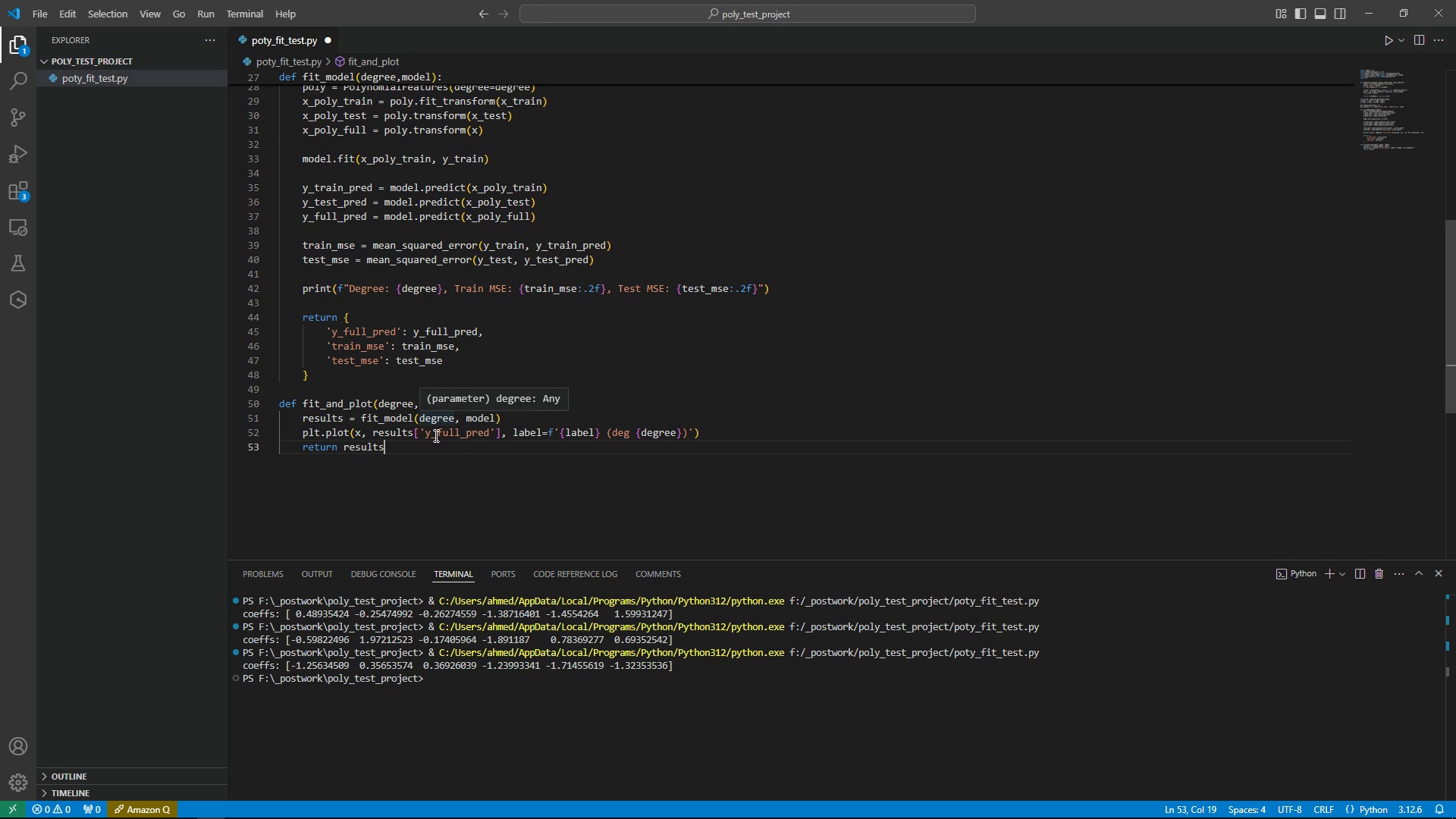 
left_click([416, 436])
 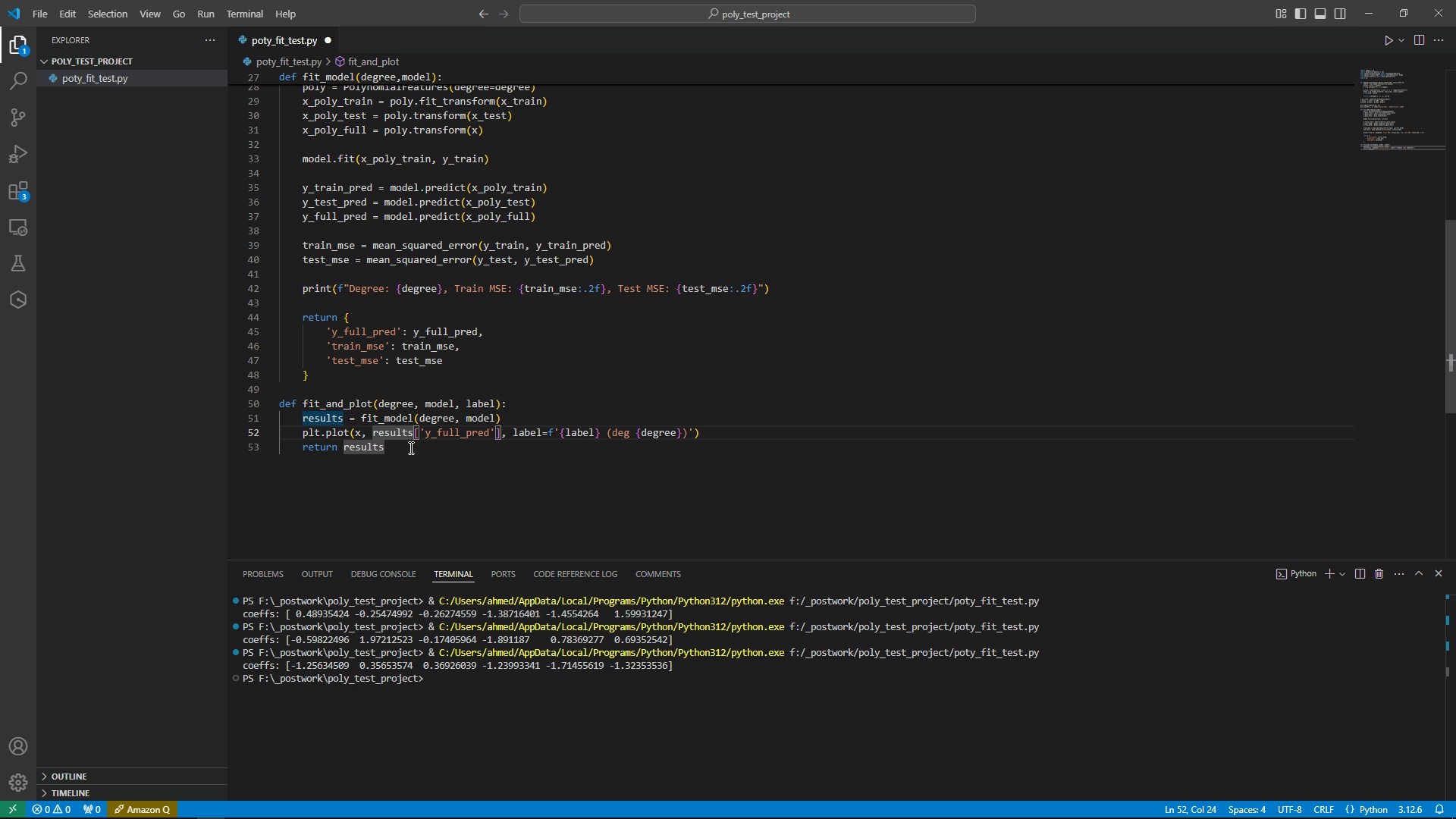 
left_click([410, 447])
 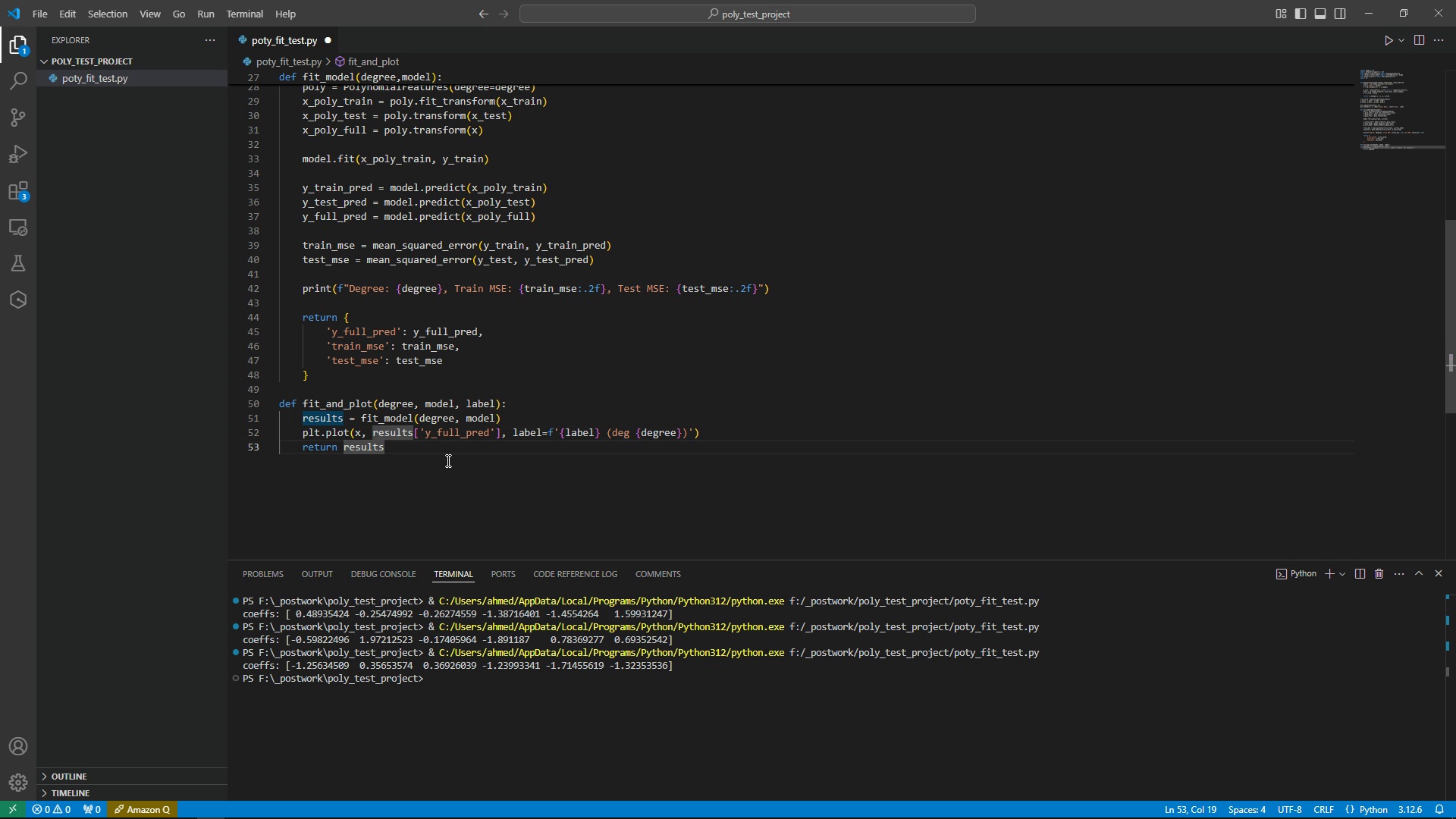 
left_click([433, 497])
 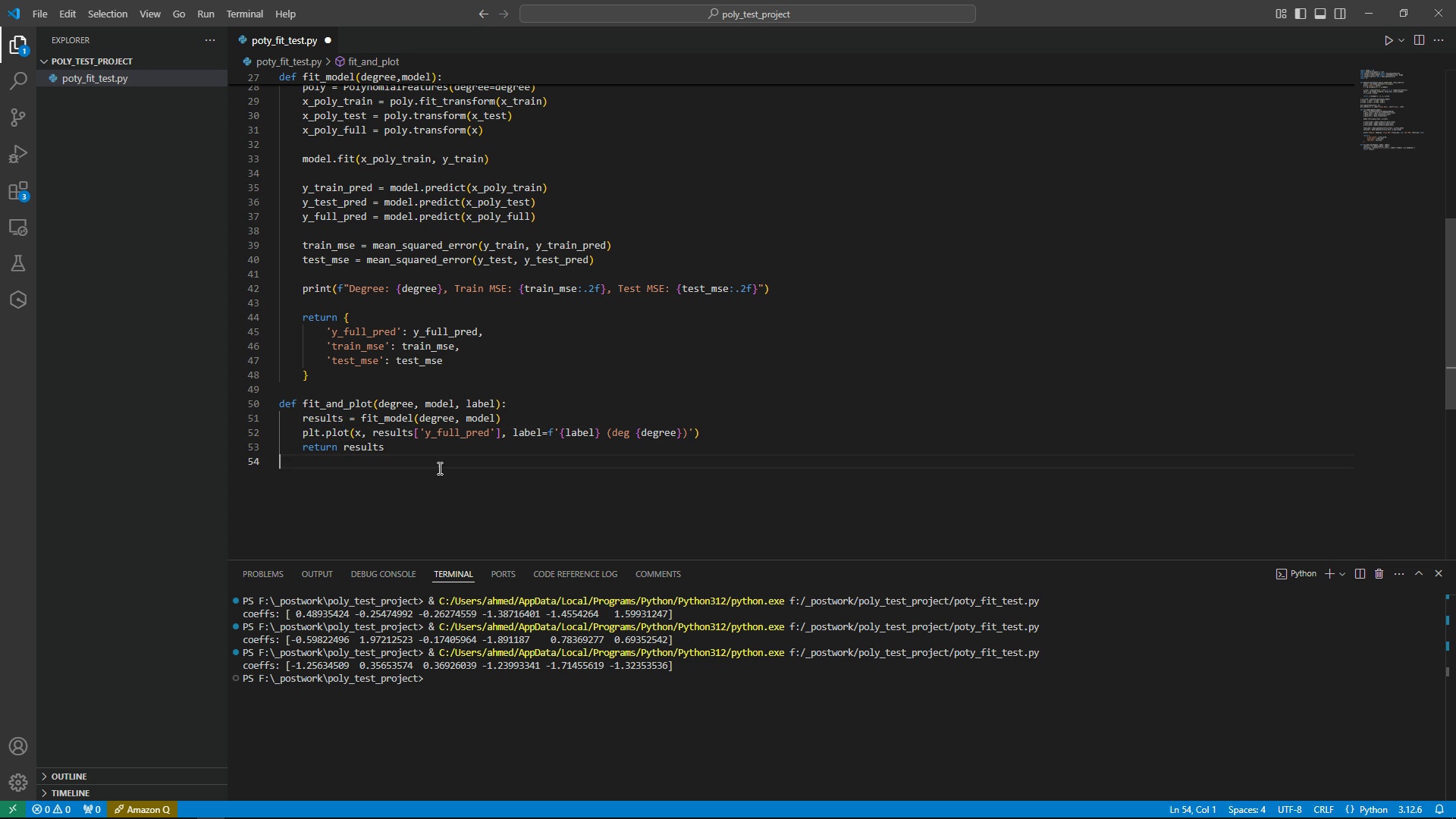 
key(Enter)
 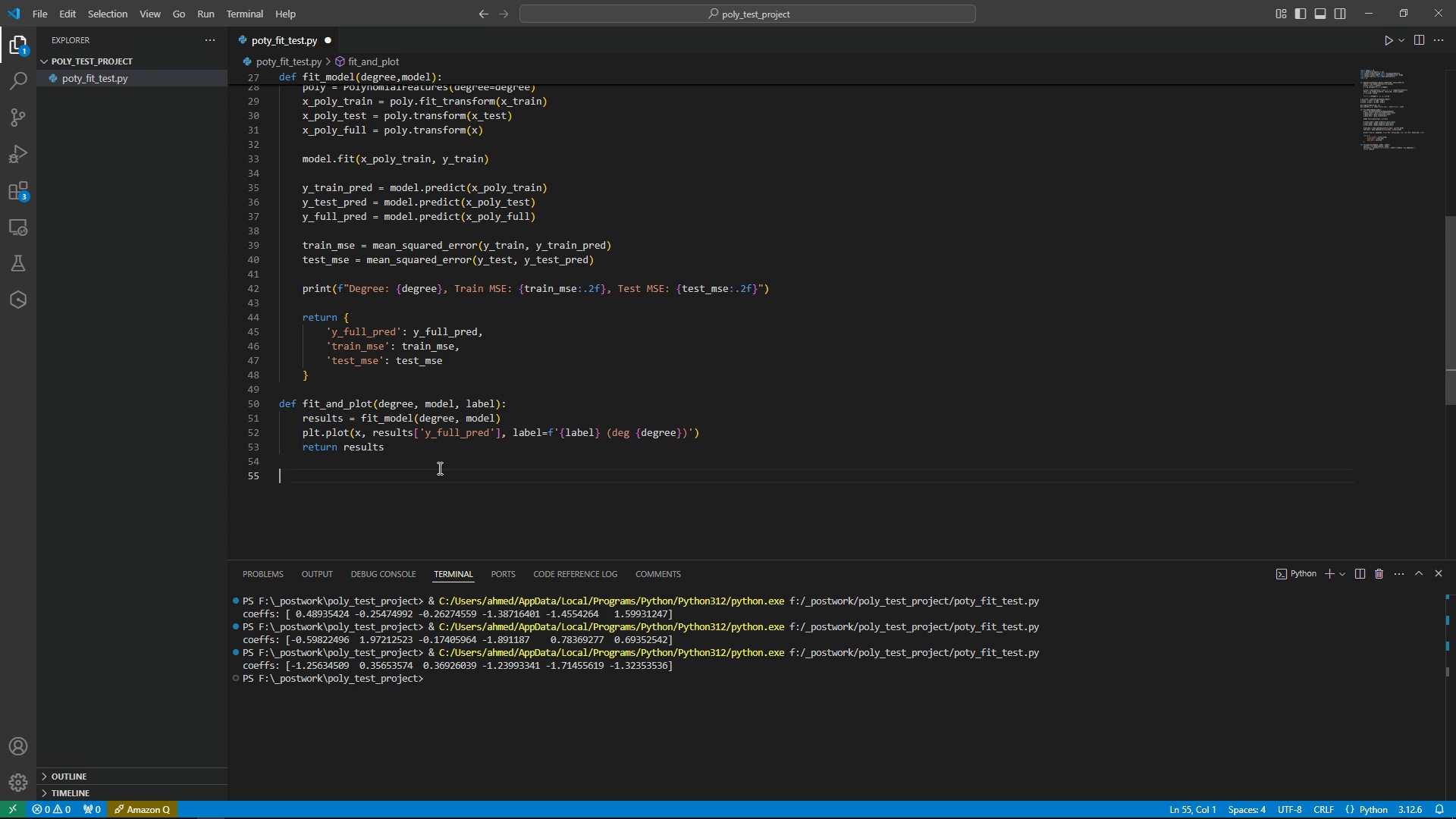 
key(Enter)
 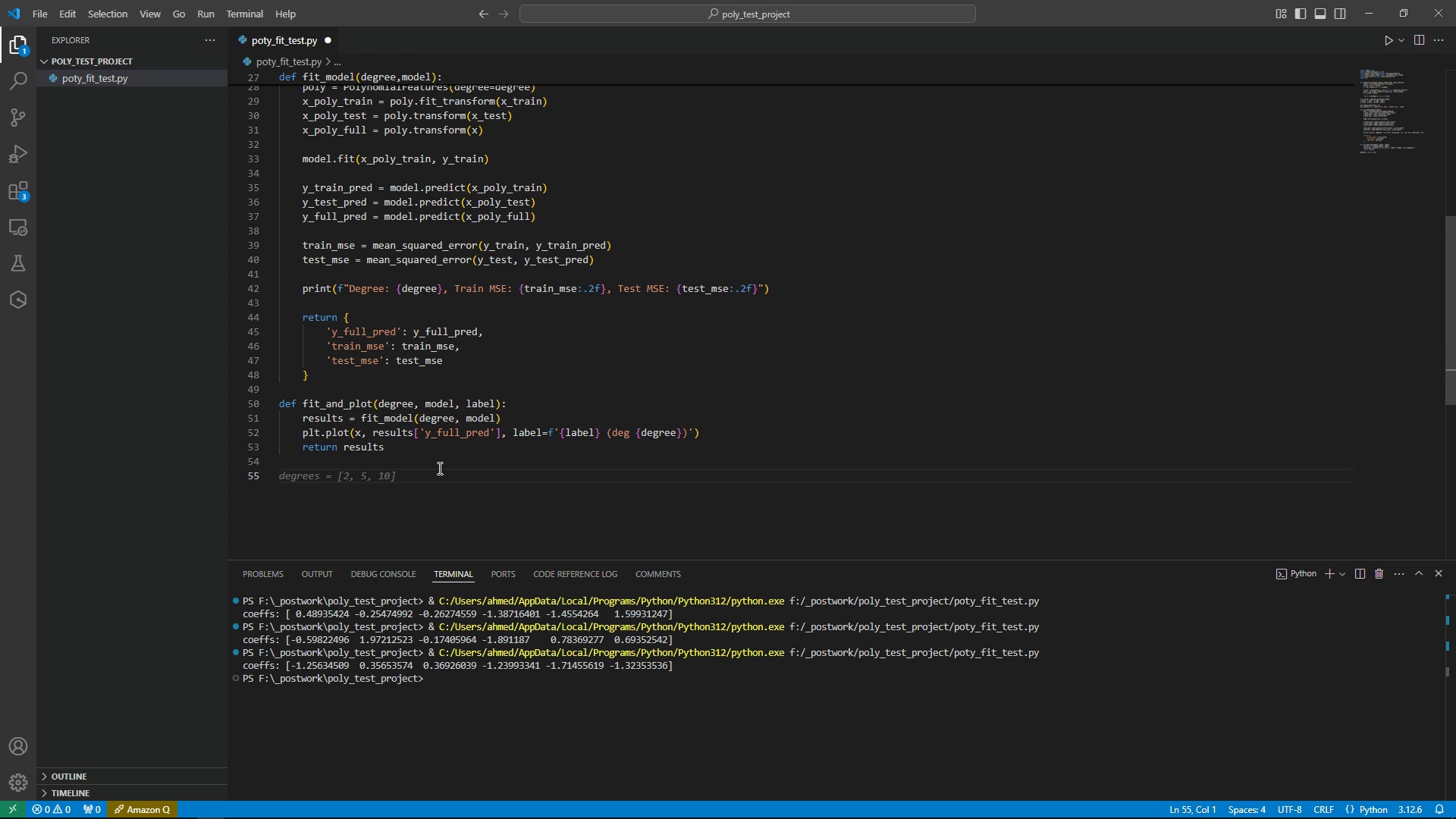 
wait(13.54)
 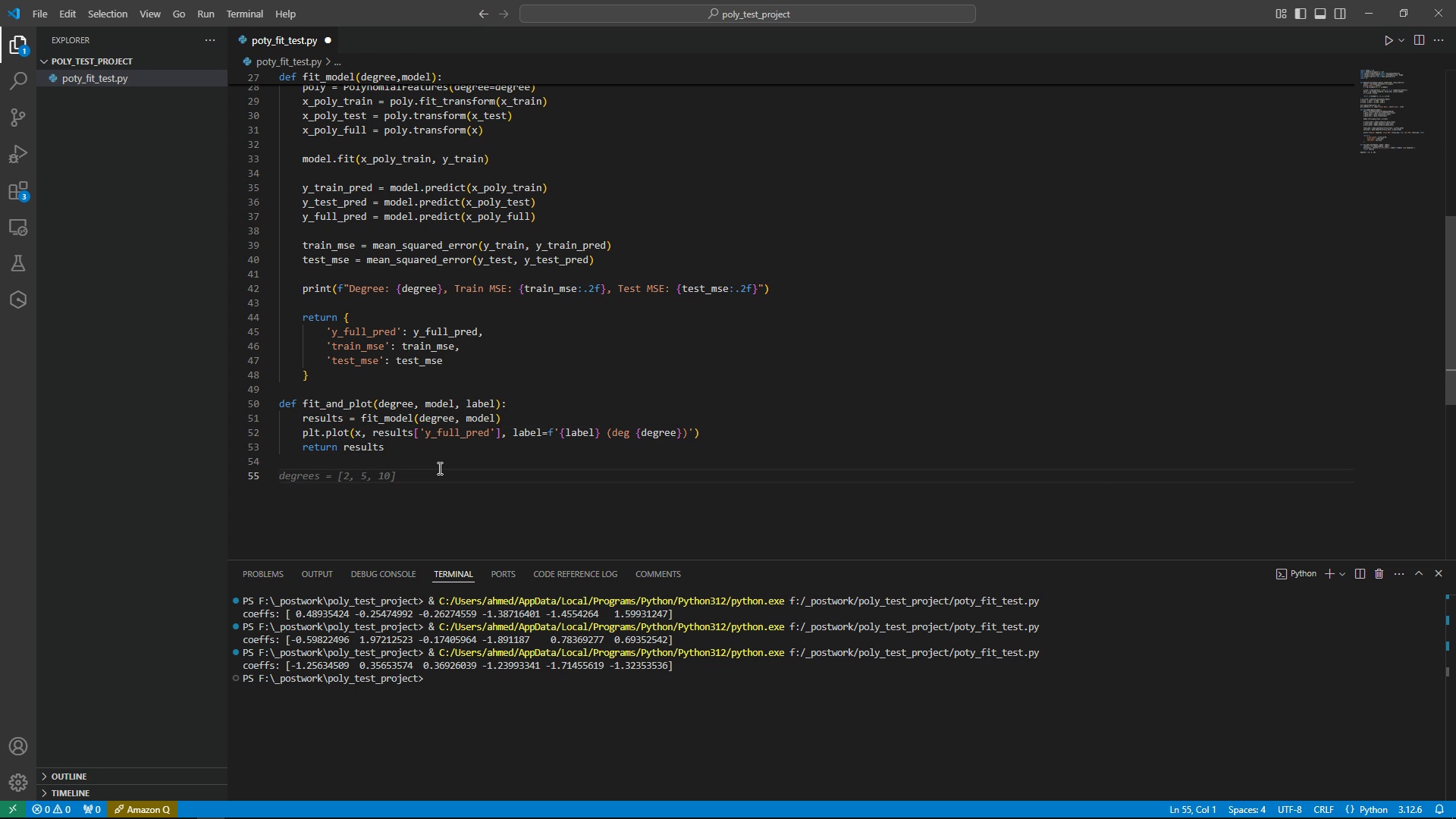 
key(Y)
 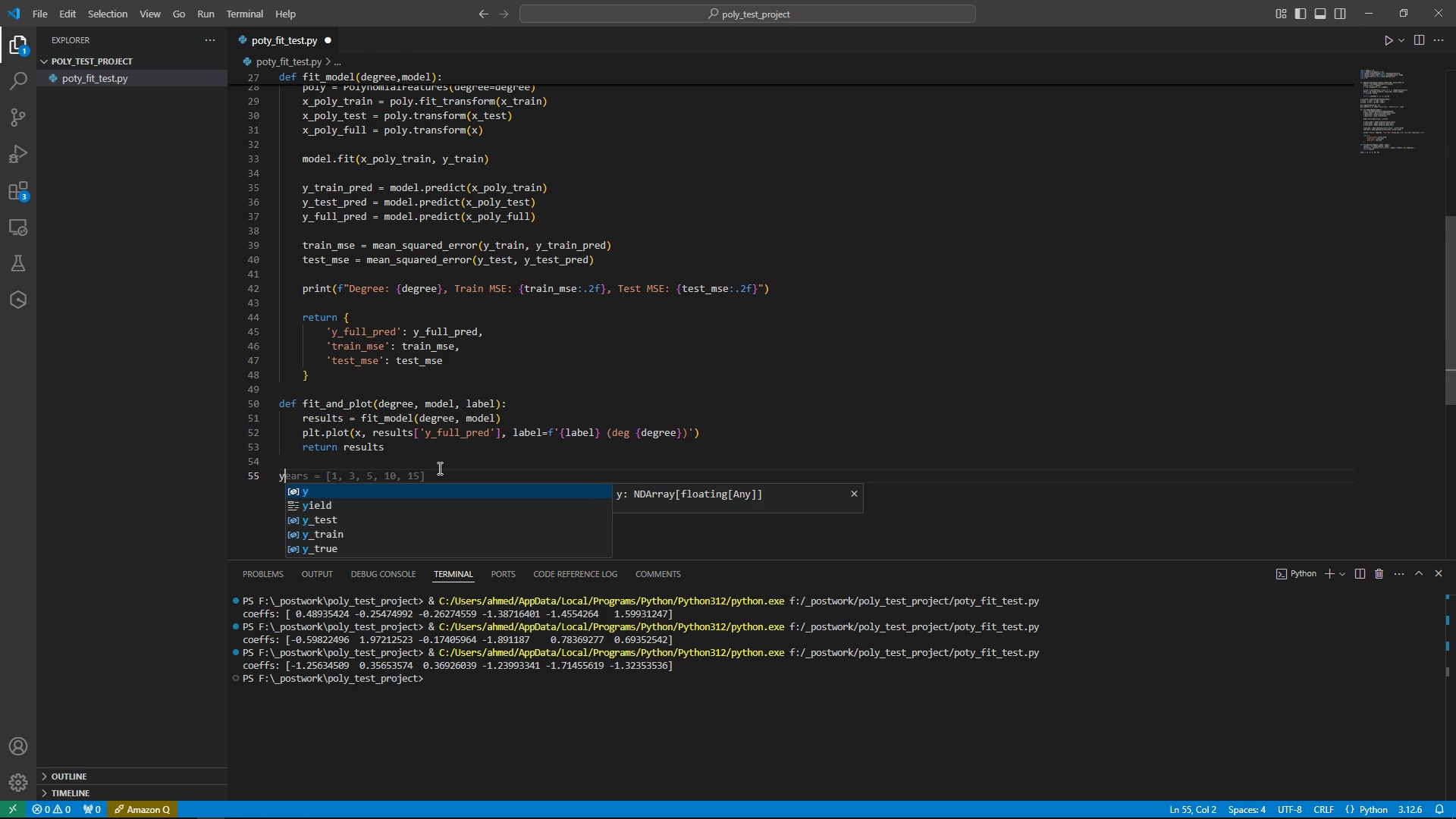 
key(Shift+Minus)
 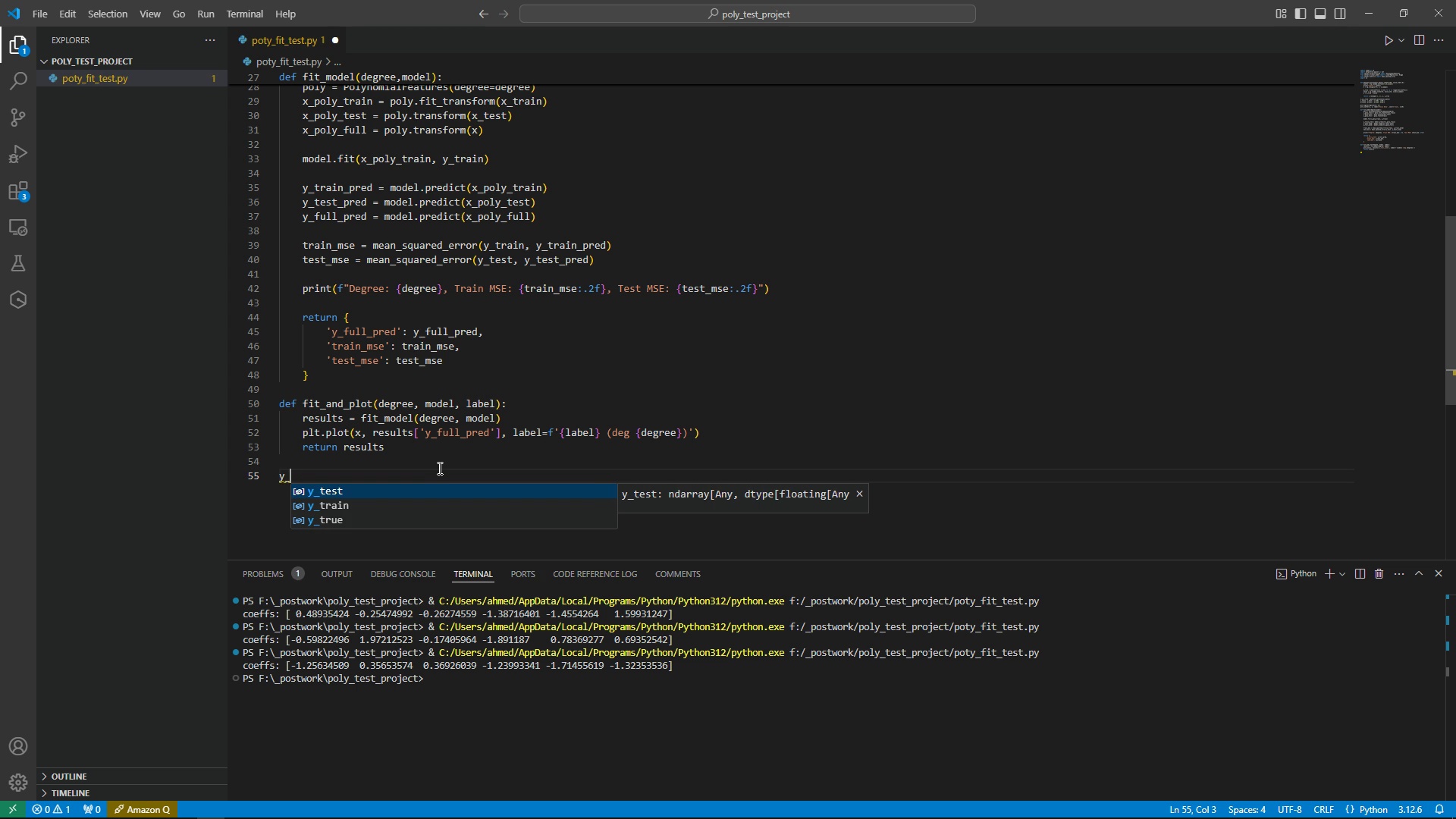 
key(Backspace)
 